 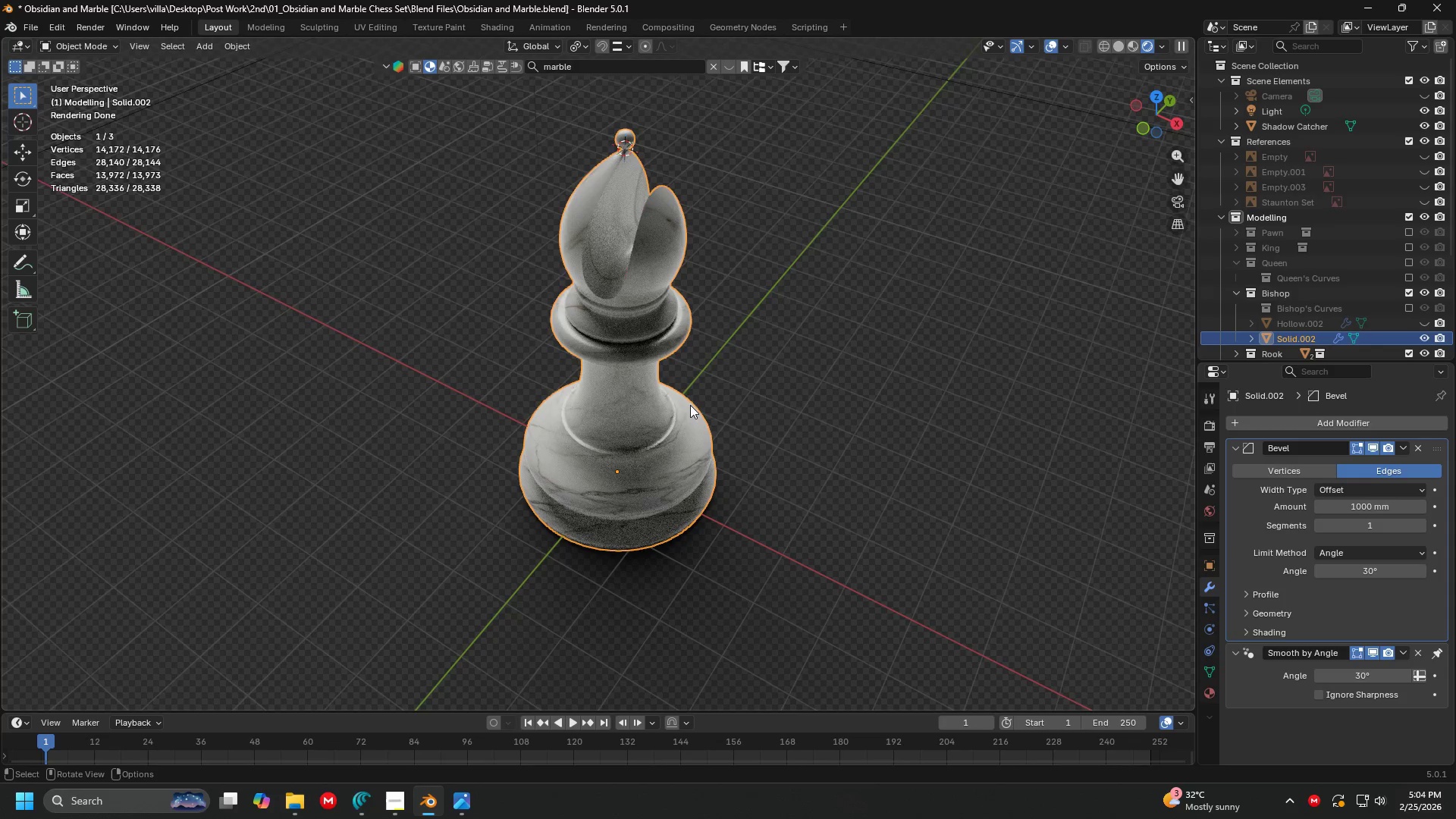 
left_click([800, 330])
 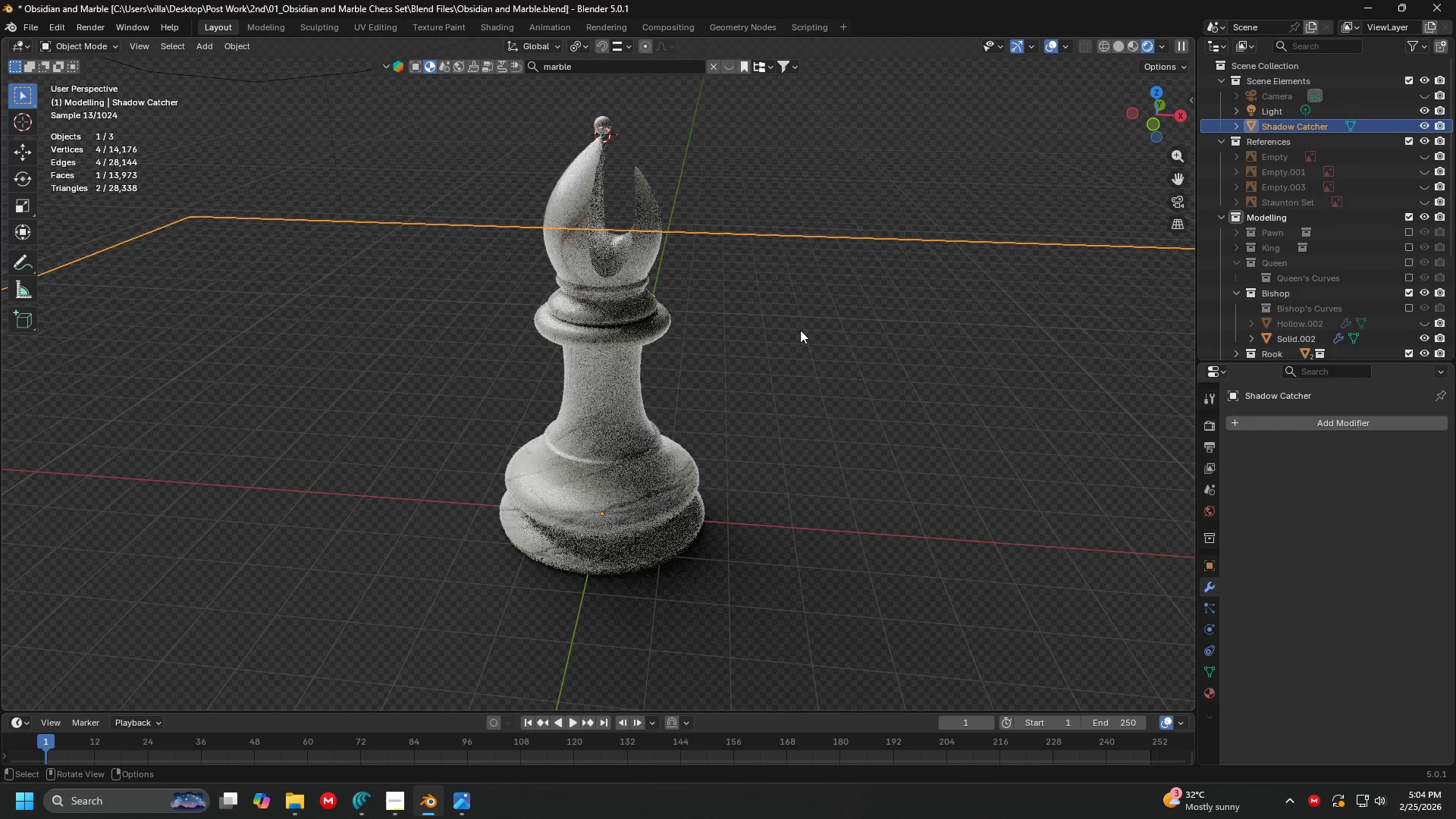 
left_click([796, 163])
 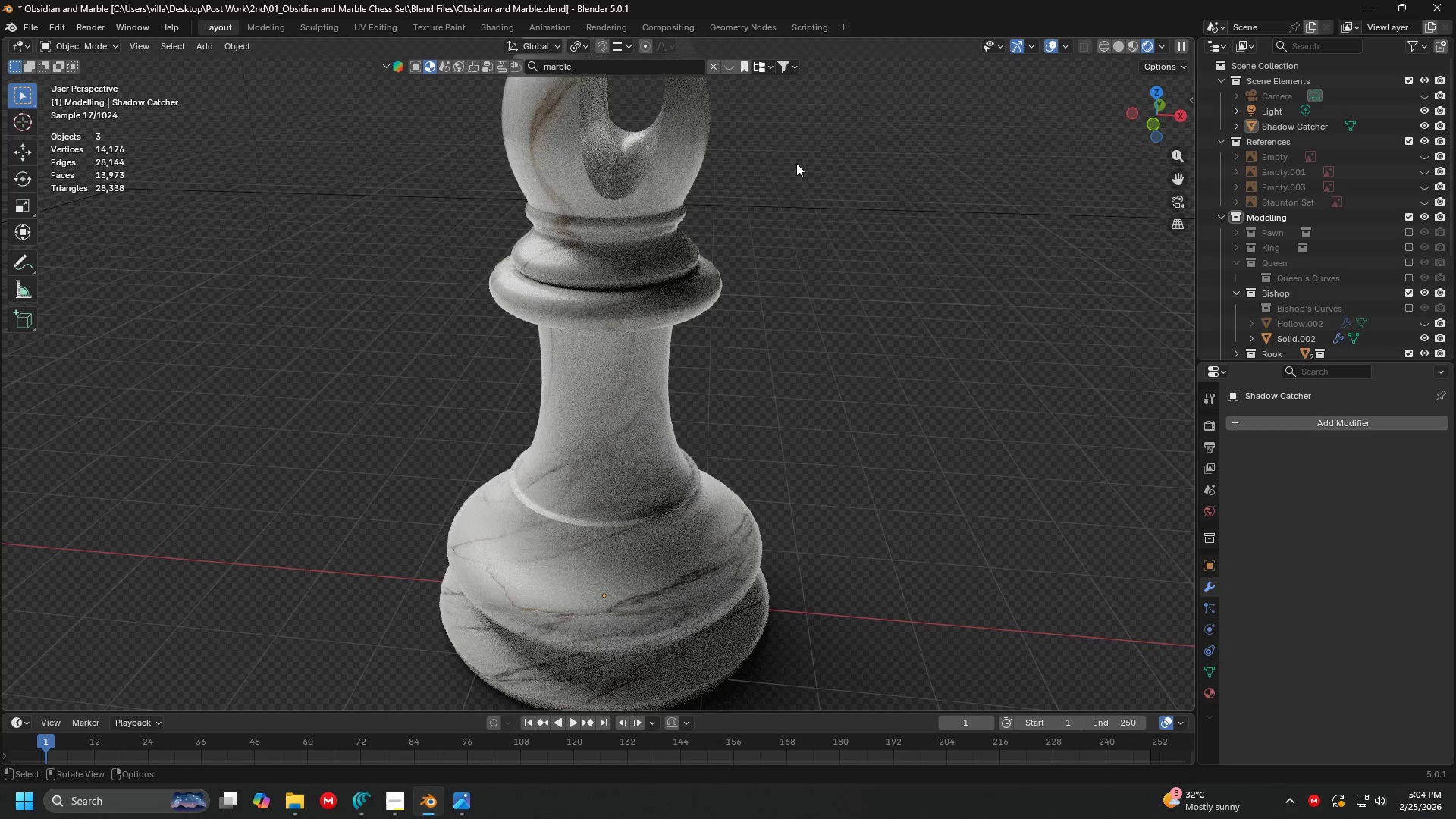 
scroll: coordinate [800, 330], scroll_direction: up, amount: 3.0
 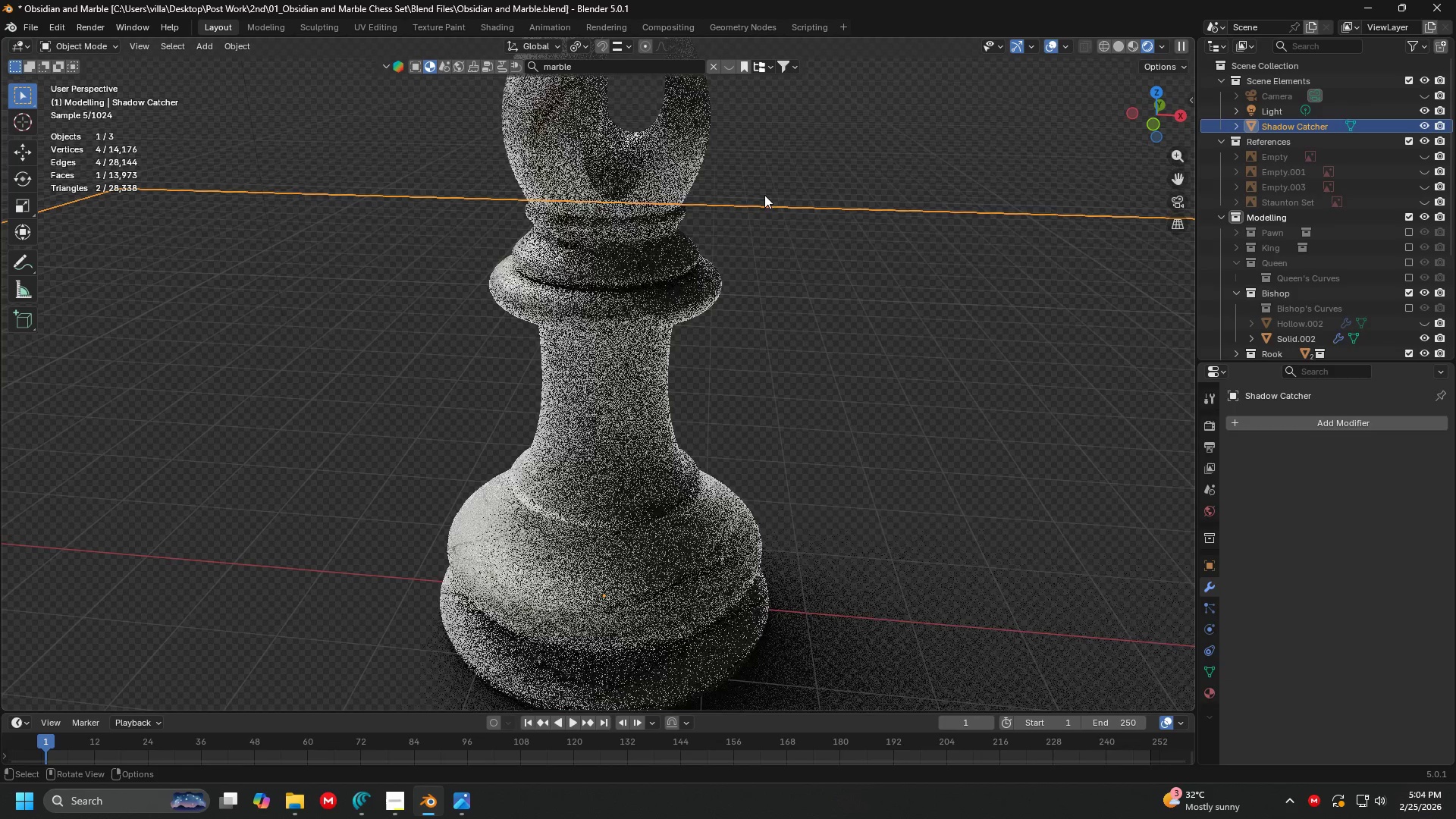 
scroll: coordinate [797, 163], scroll_direction: down, amount: 1.0
 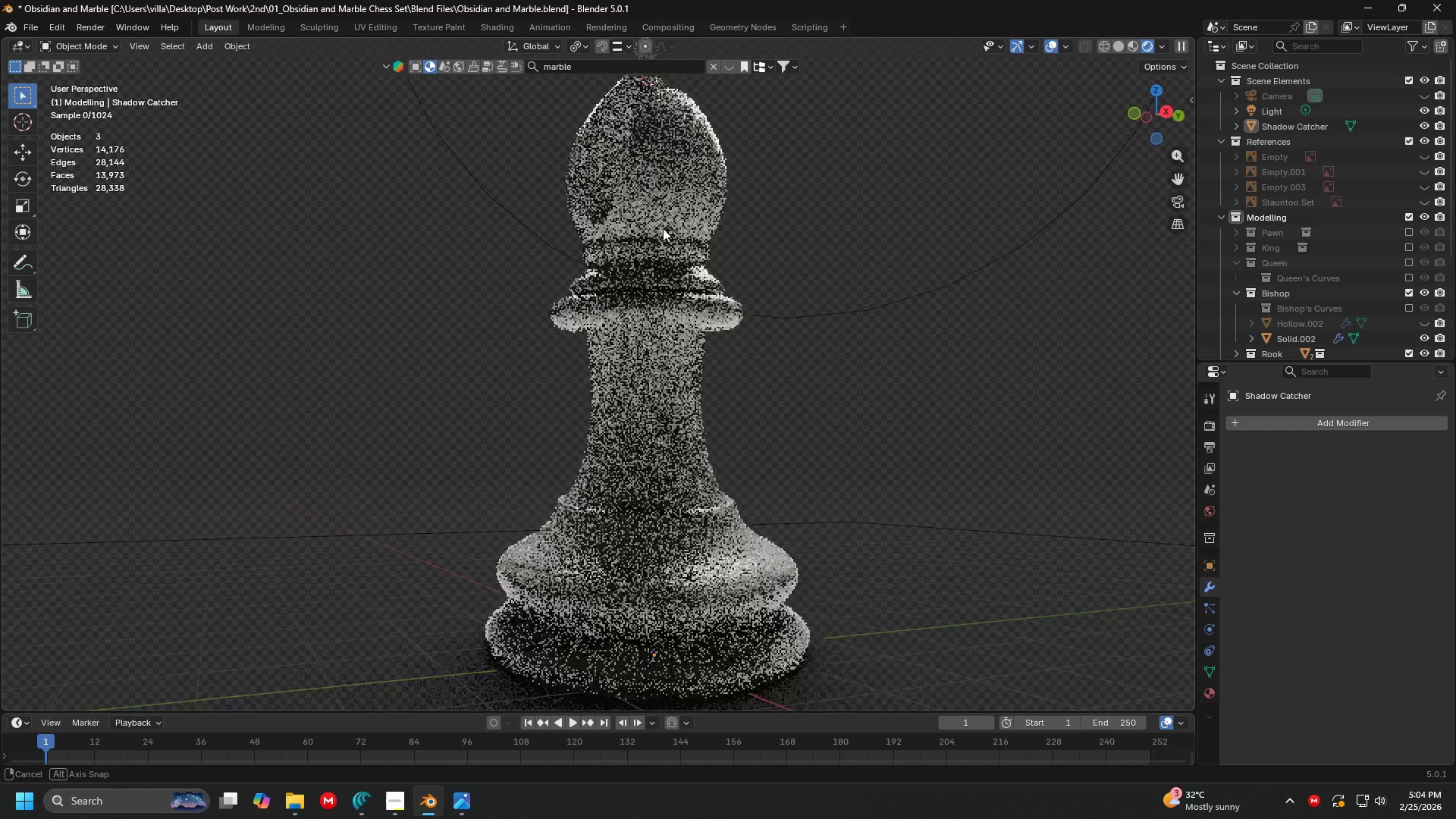 
hold_key(key=ShiftLeft, duration=0.66)
 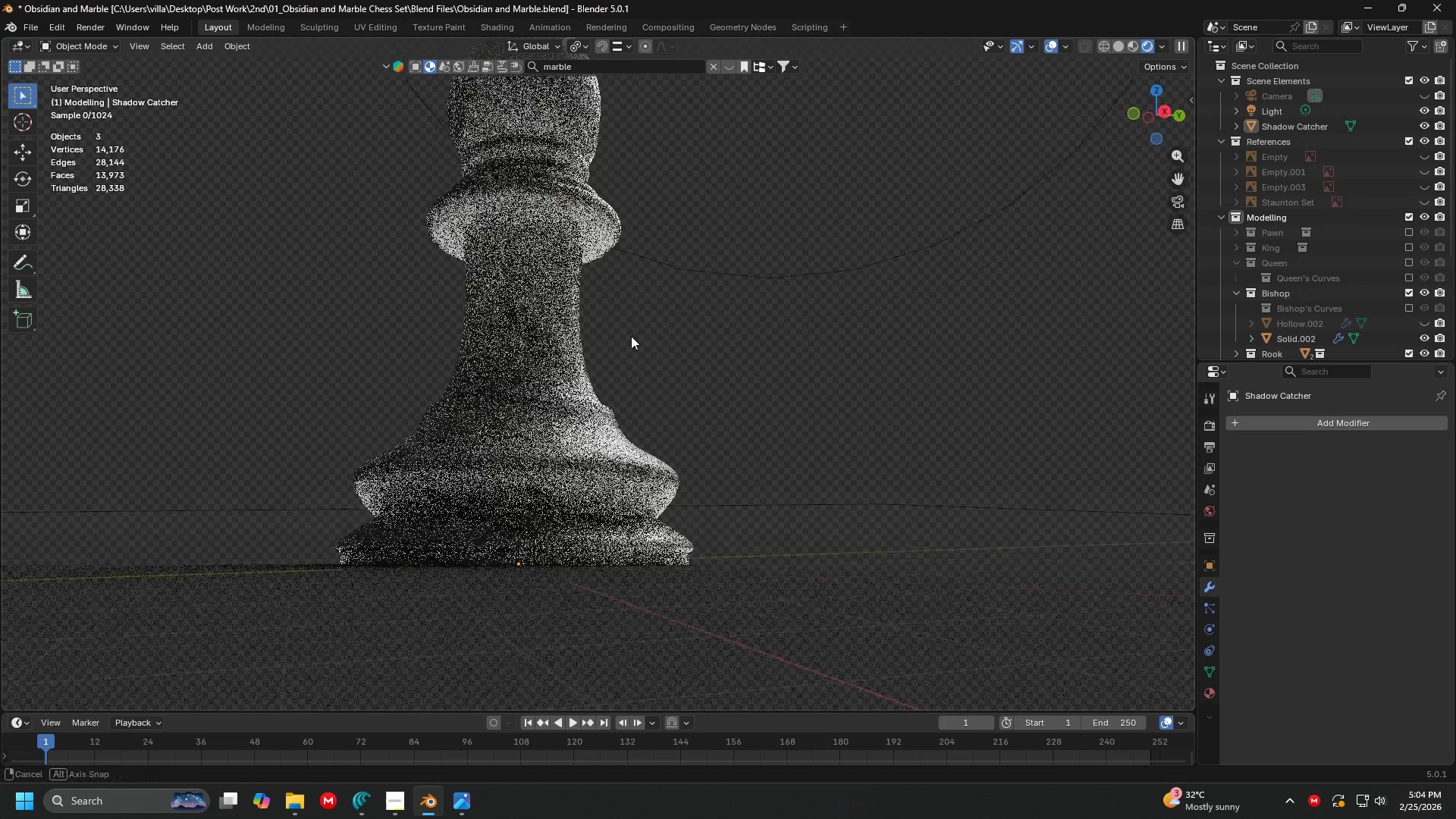 
scroll: coordinate [702, 403], scroll_direction: up, amount: 4.0
 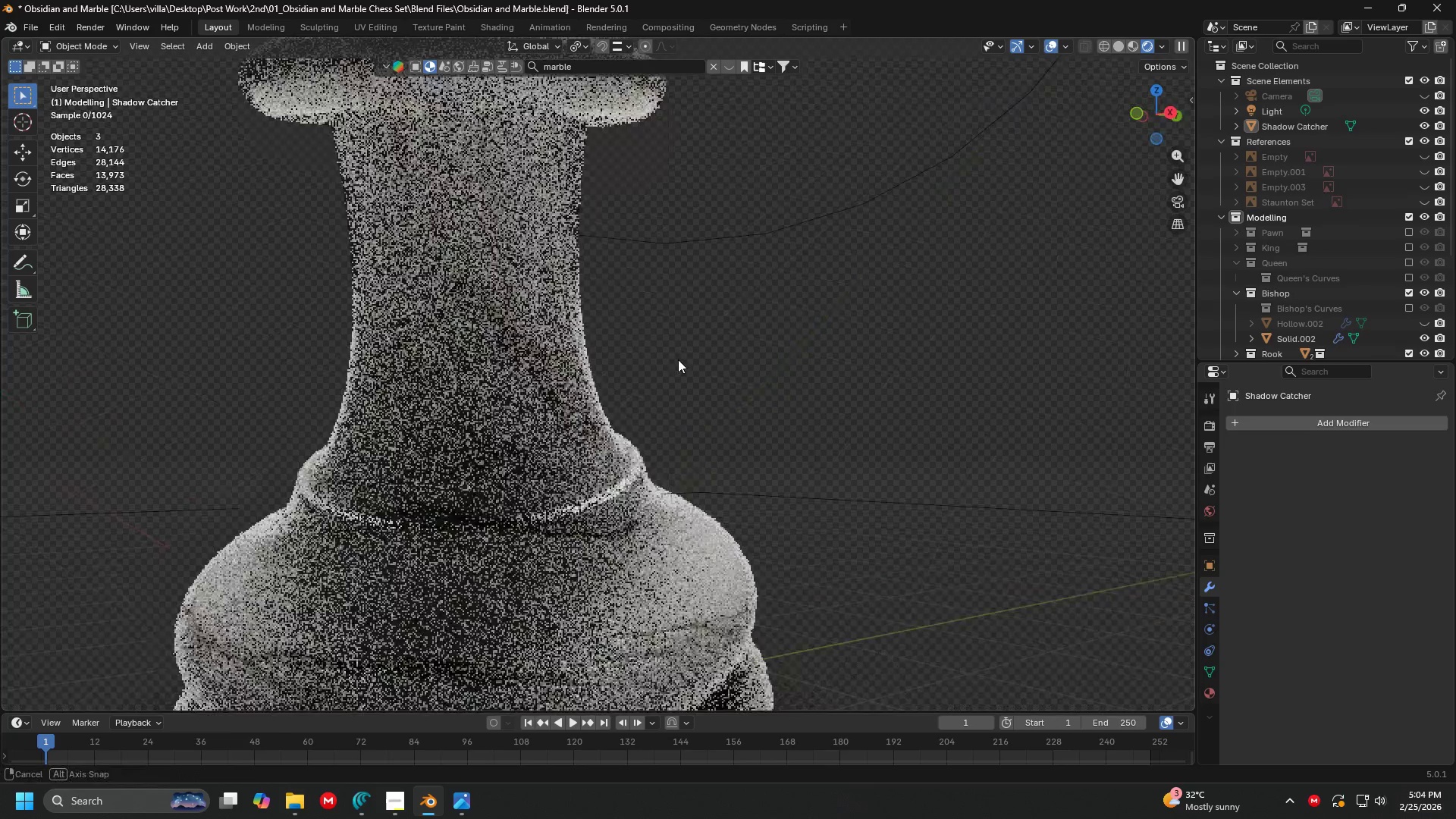 
key(Shift+ShiftLeft)
 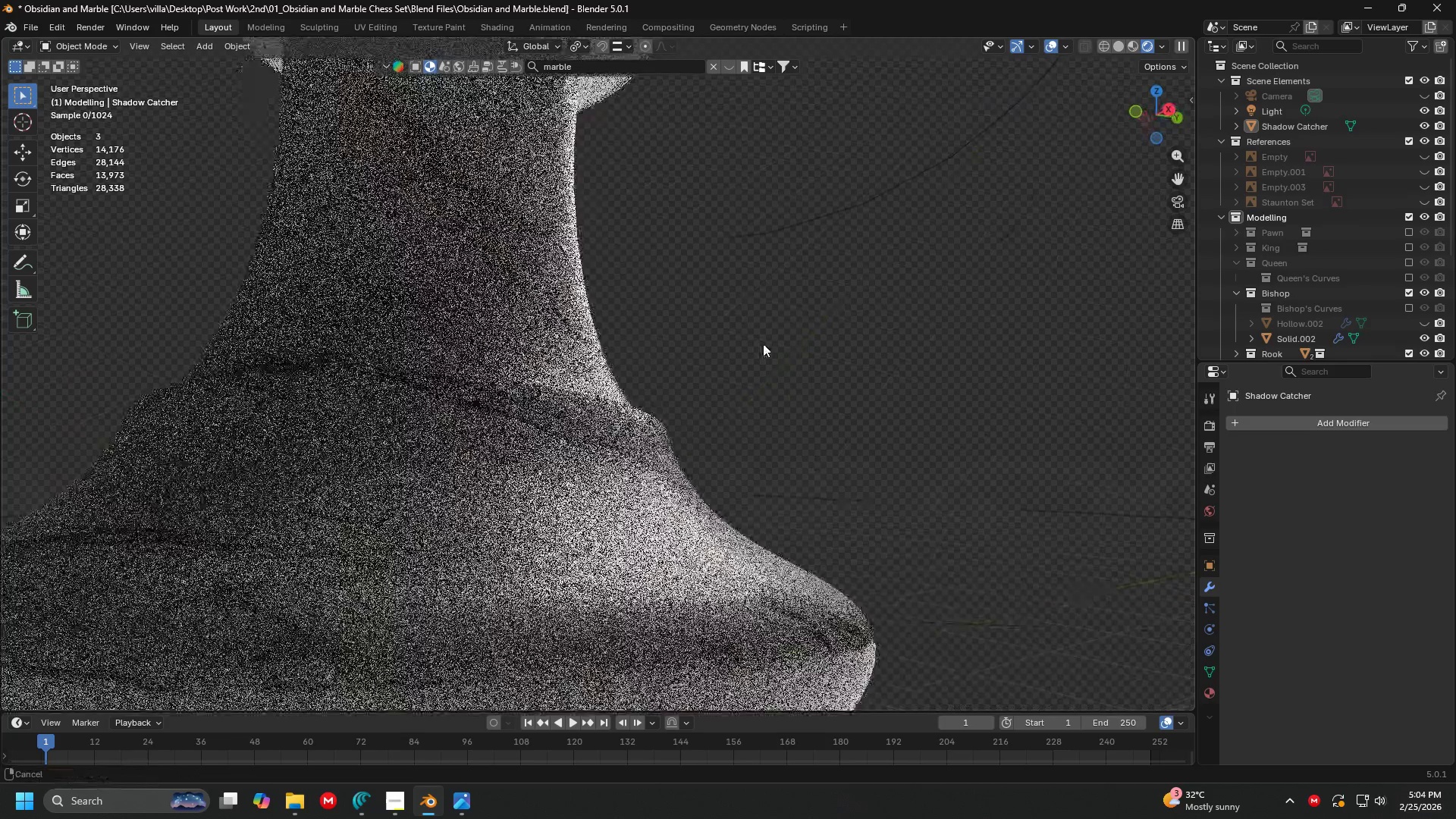 
middle_click([764, 343])
 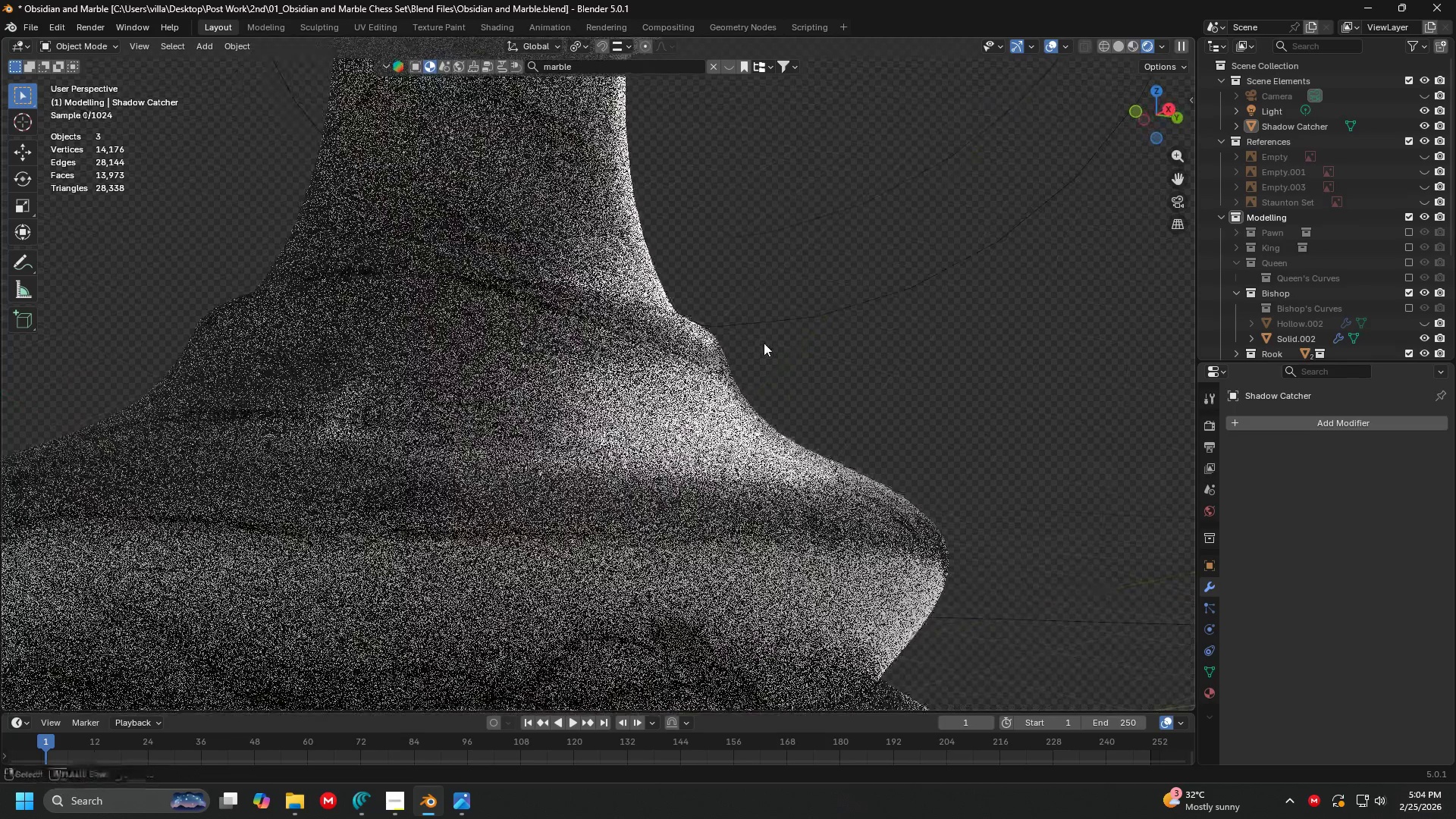 
scroll: coordinate [671, 346], scroll_direction: up, amount: 2.0
 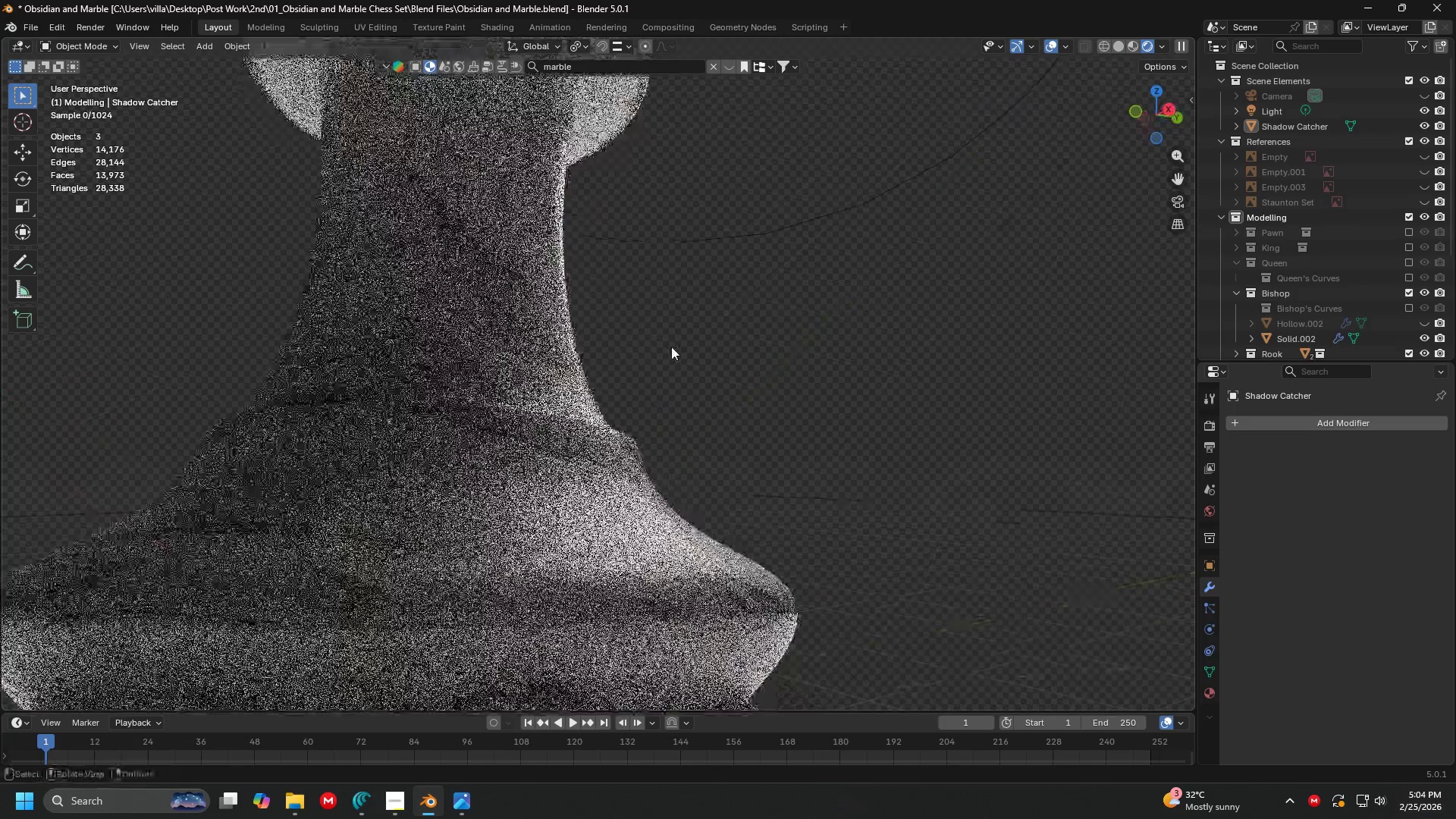 
hold_key(key=ShiftLeft, duration=1.5)
 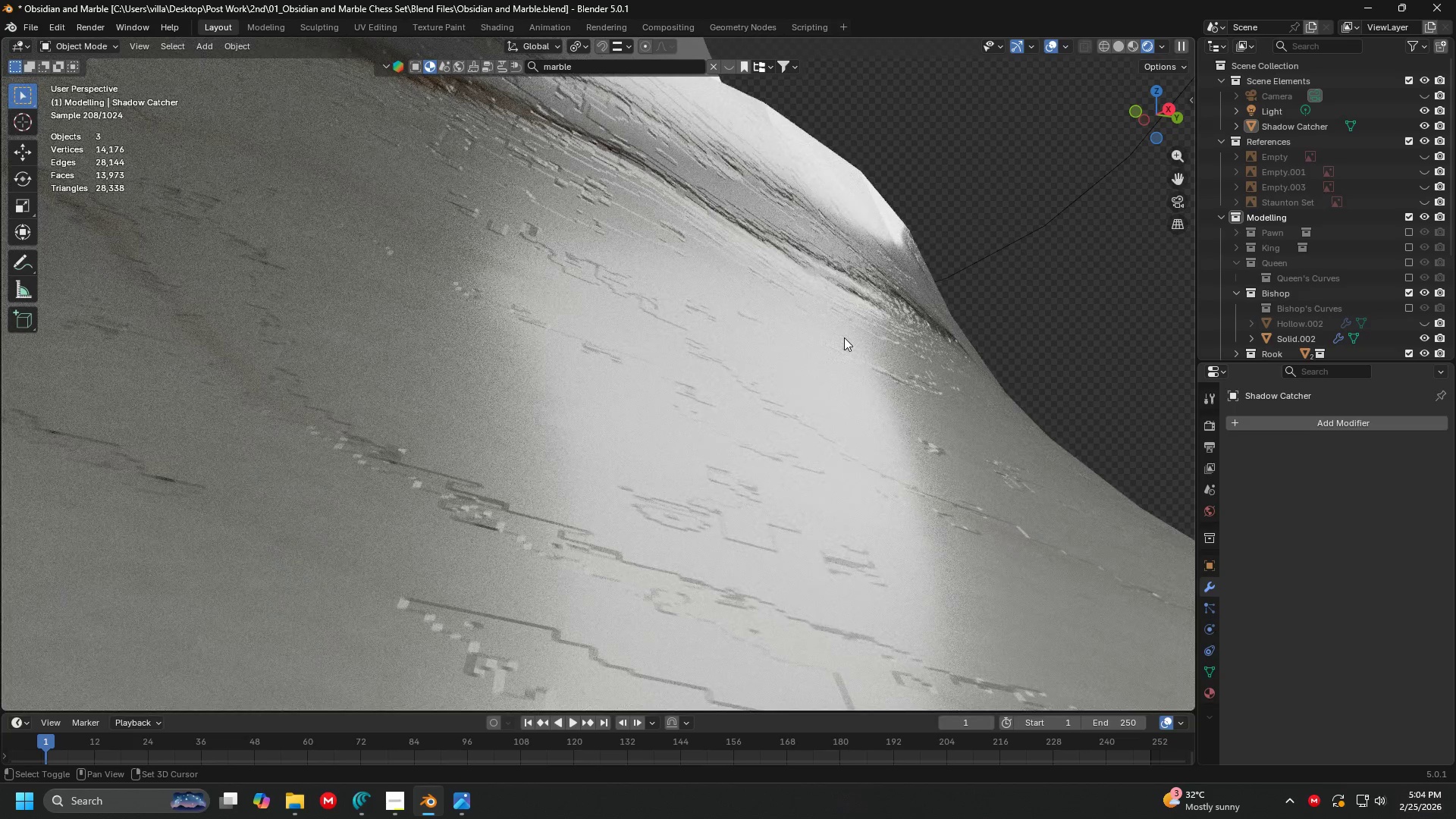 
scroll: coordinate [761, 344], scroll_direction: up, amount: 5.0
 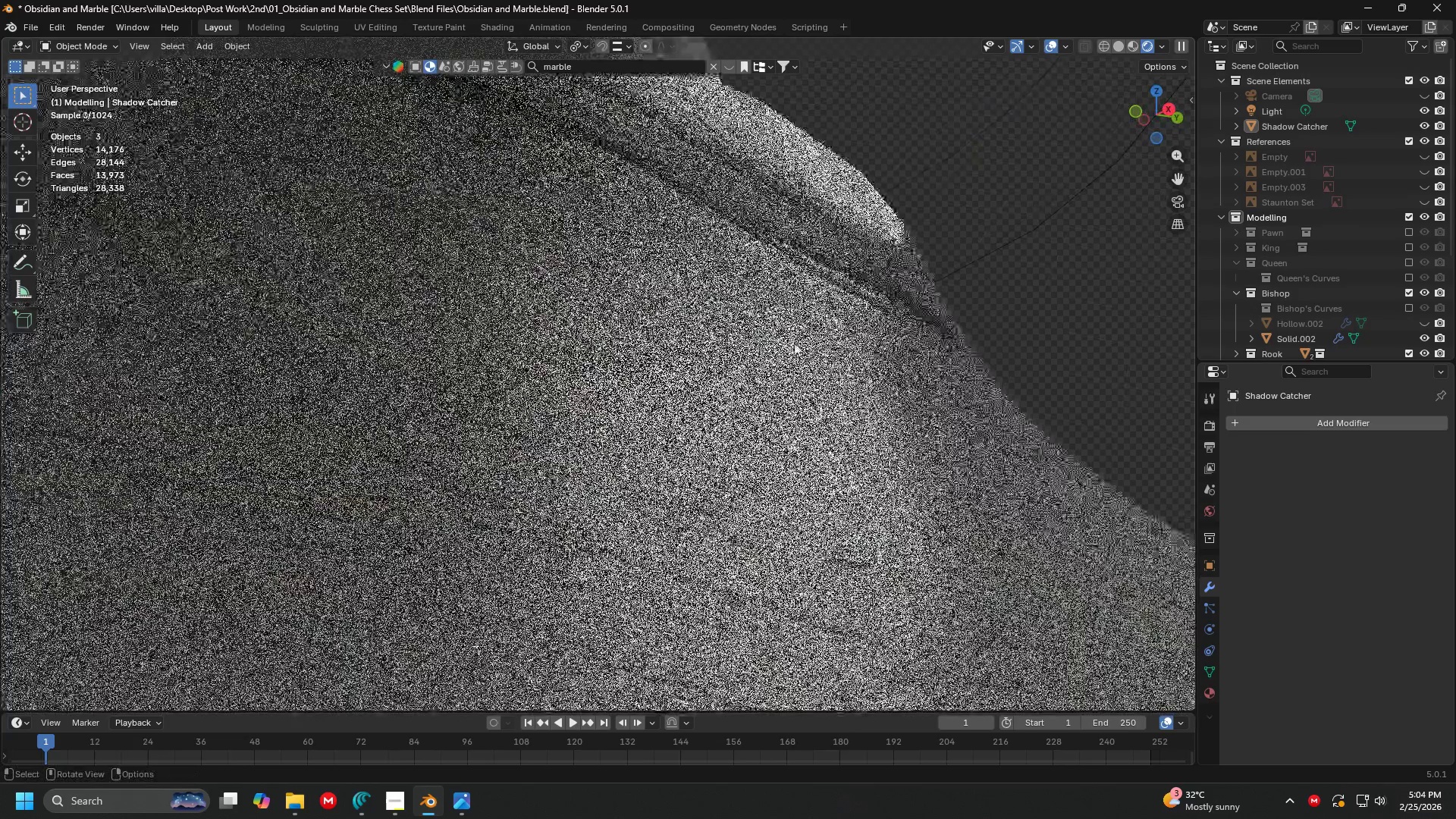 
key(Shift+ShiftLeft)
 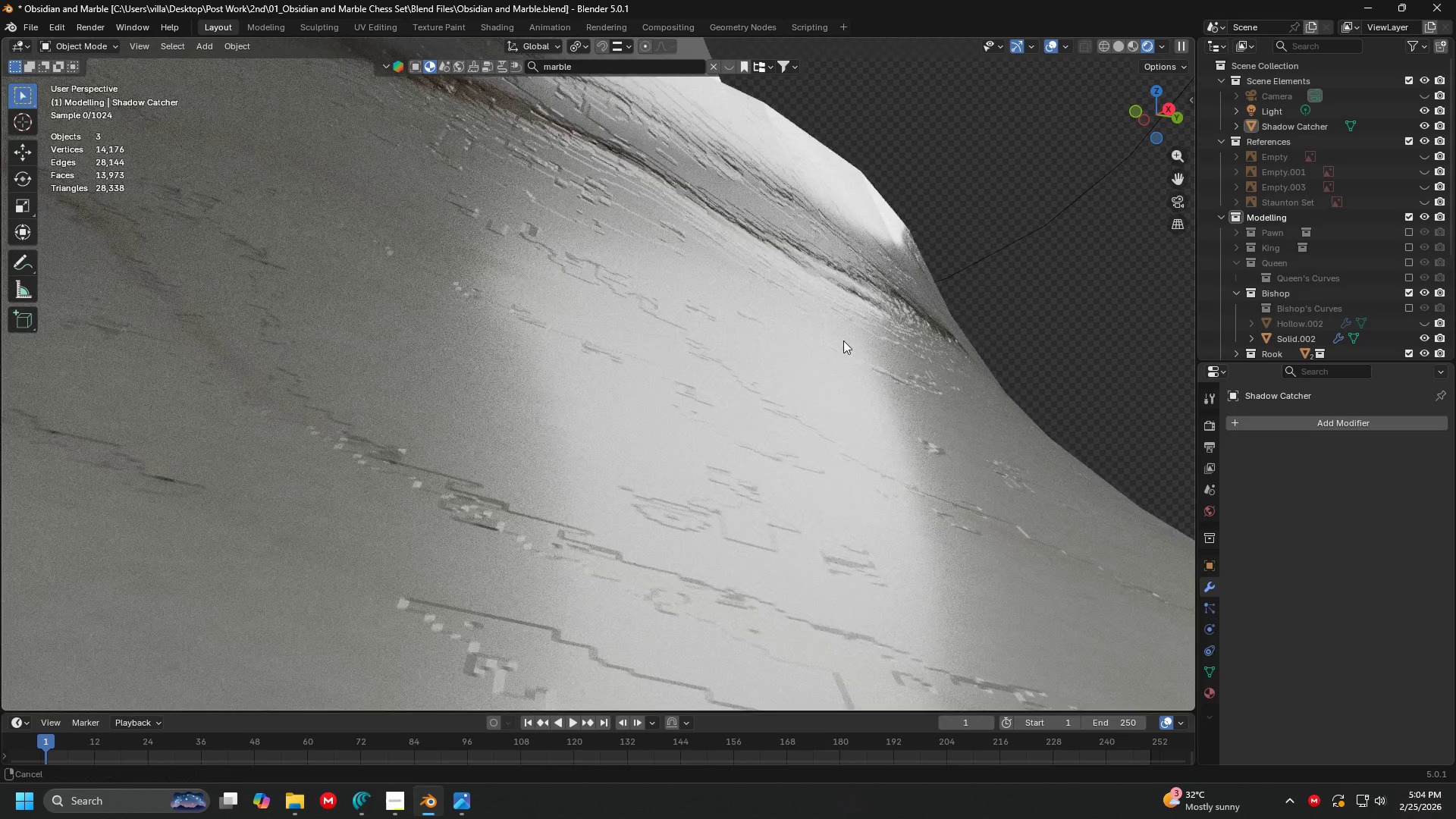 
key(Shift+ShiftLeft)
 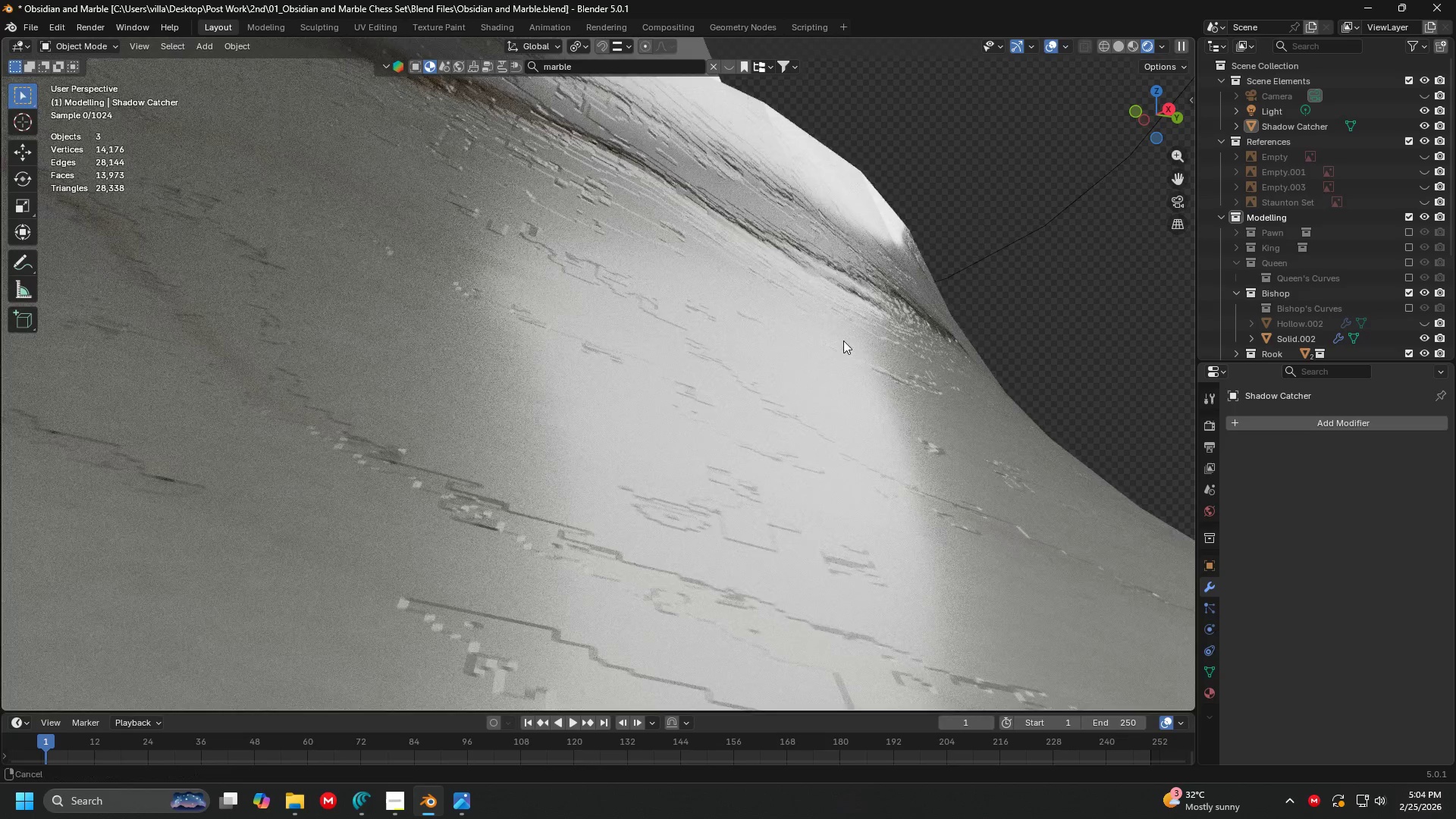 
key(Shift+ShiftLeft)
 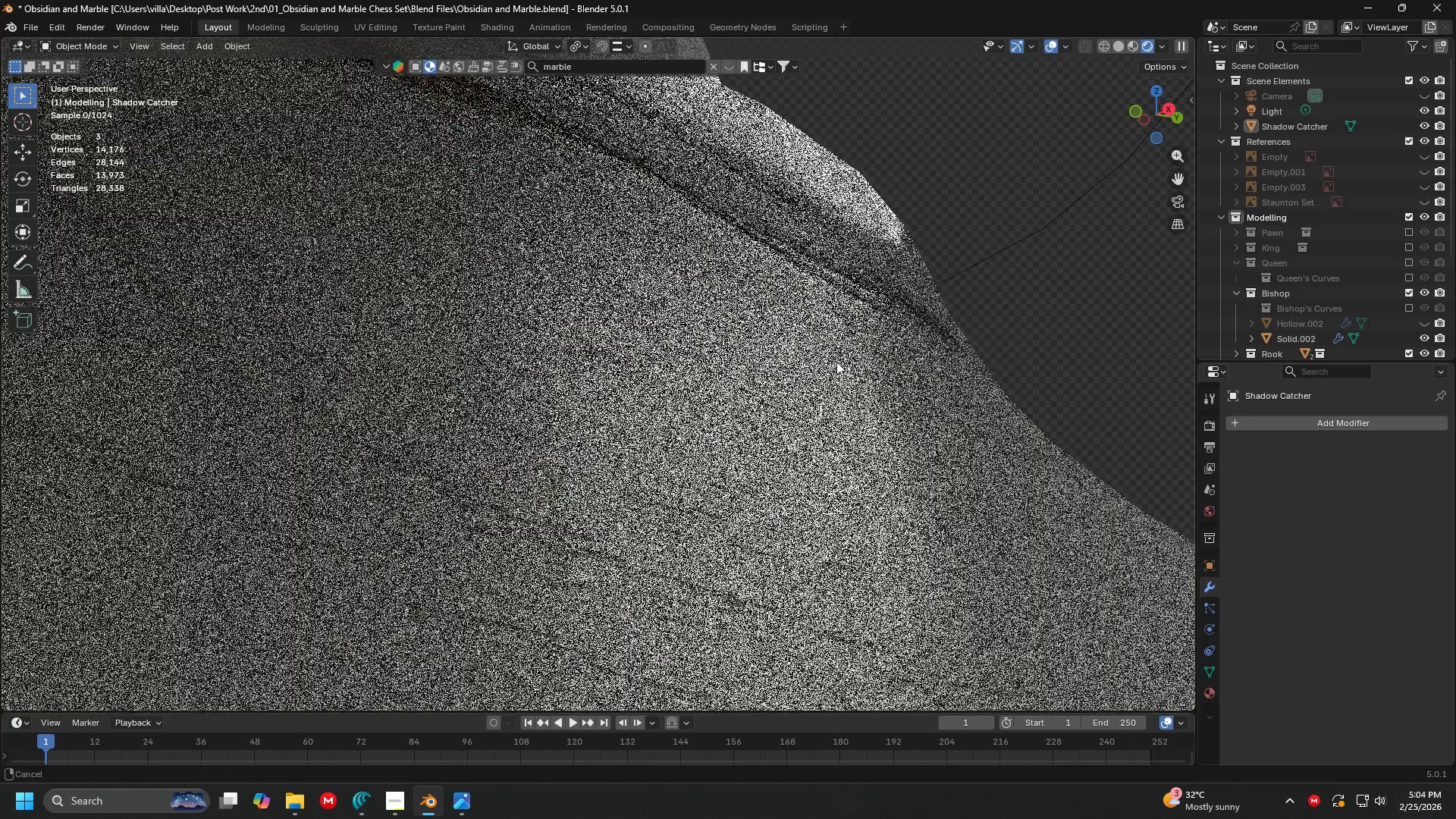 
key(Shift+ShiftLeft)
 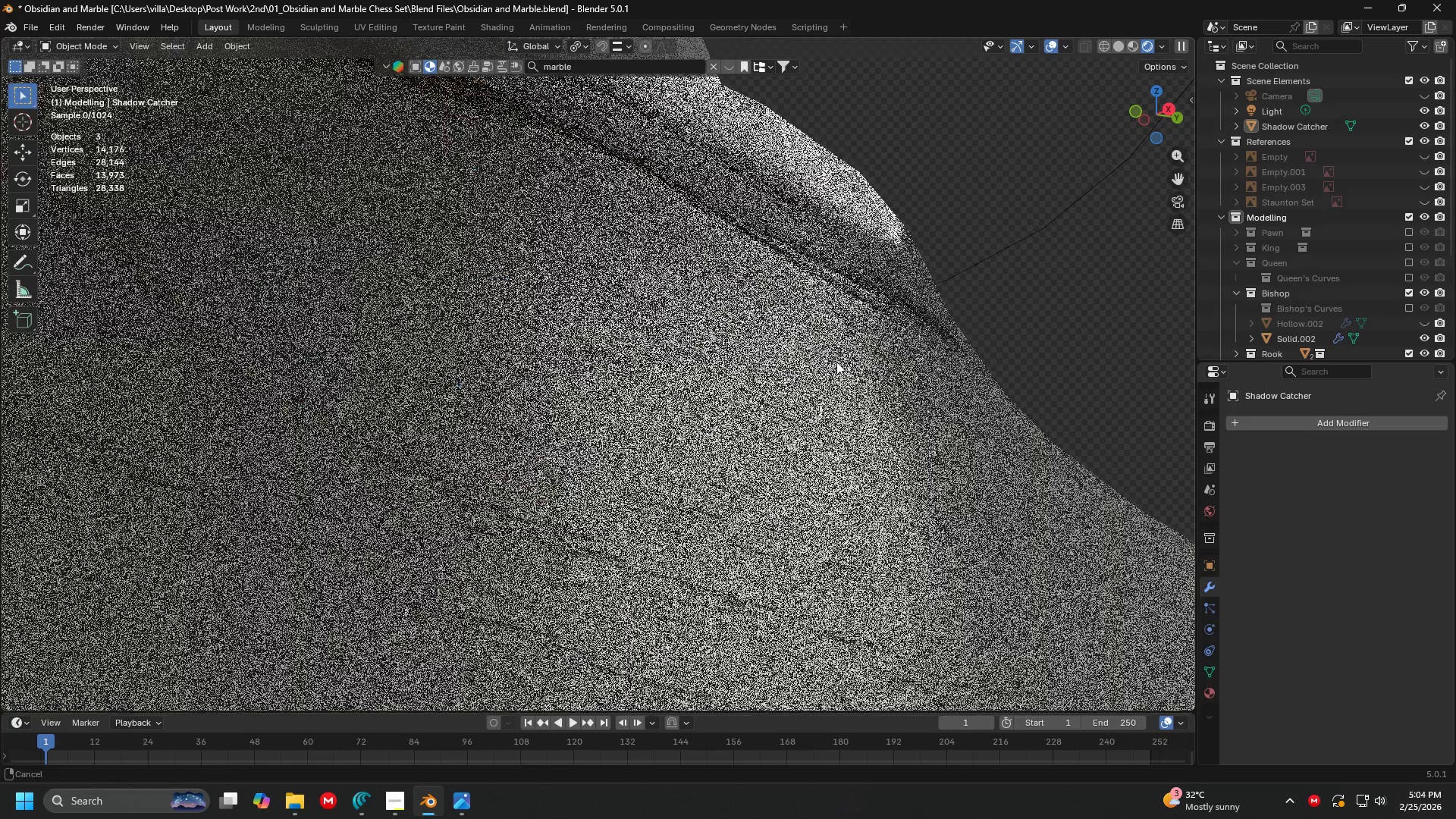 
key(Shift+ShiftLeft)
 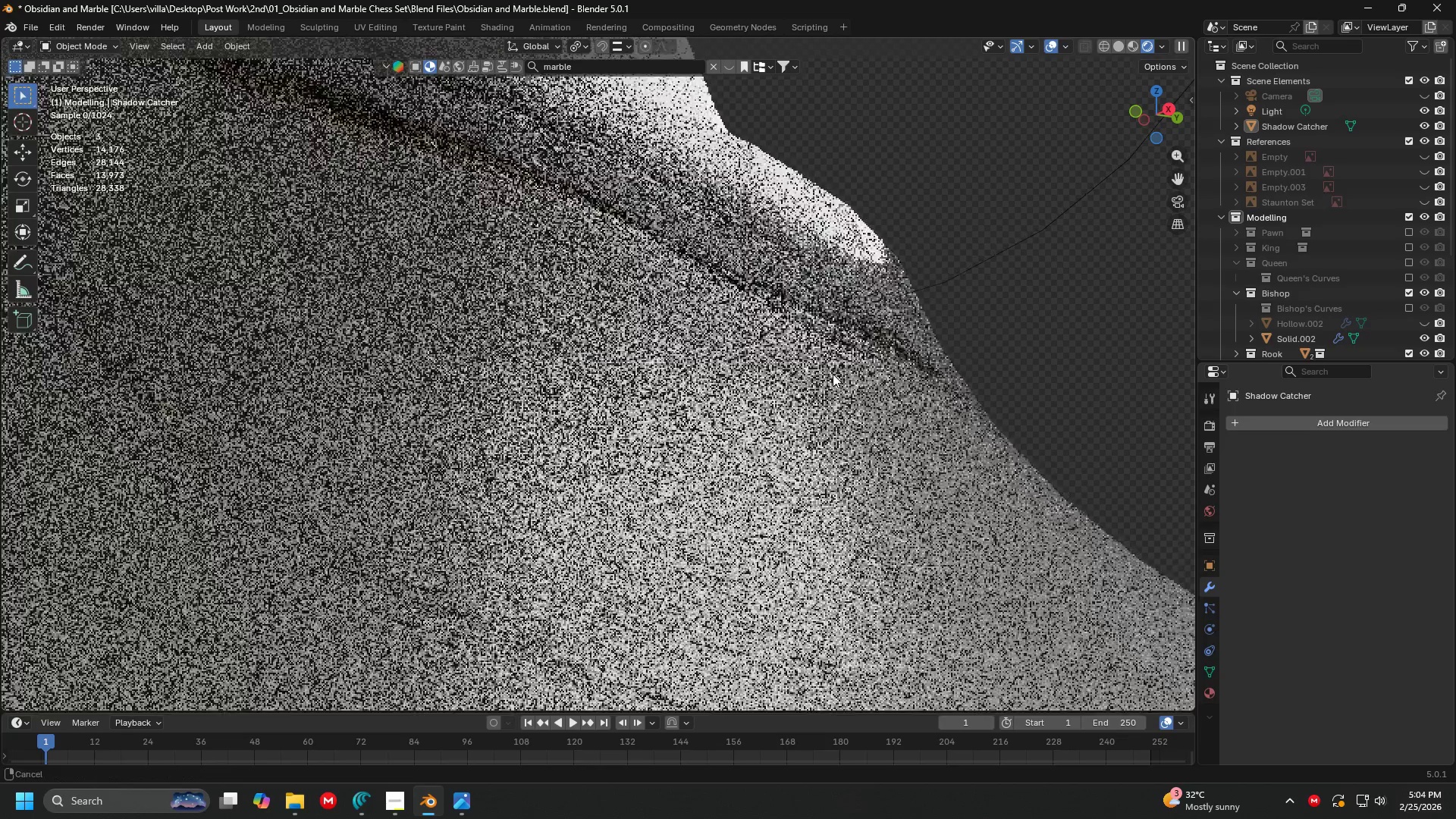 
key(Shift+ShiftLeft)
 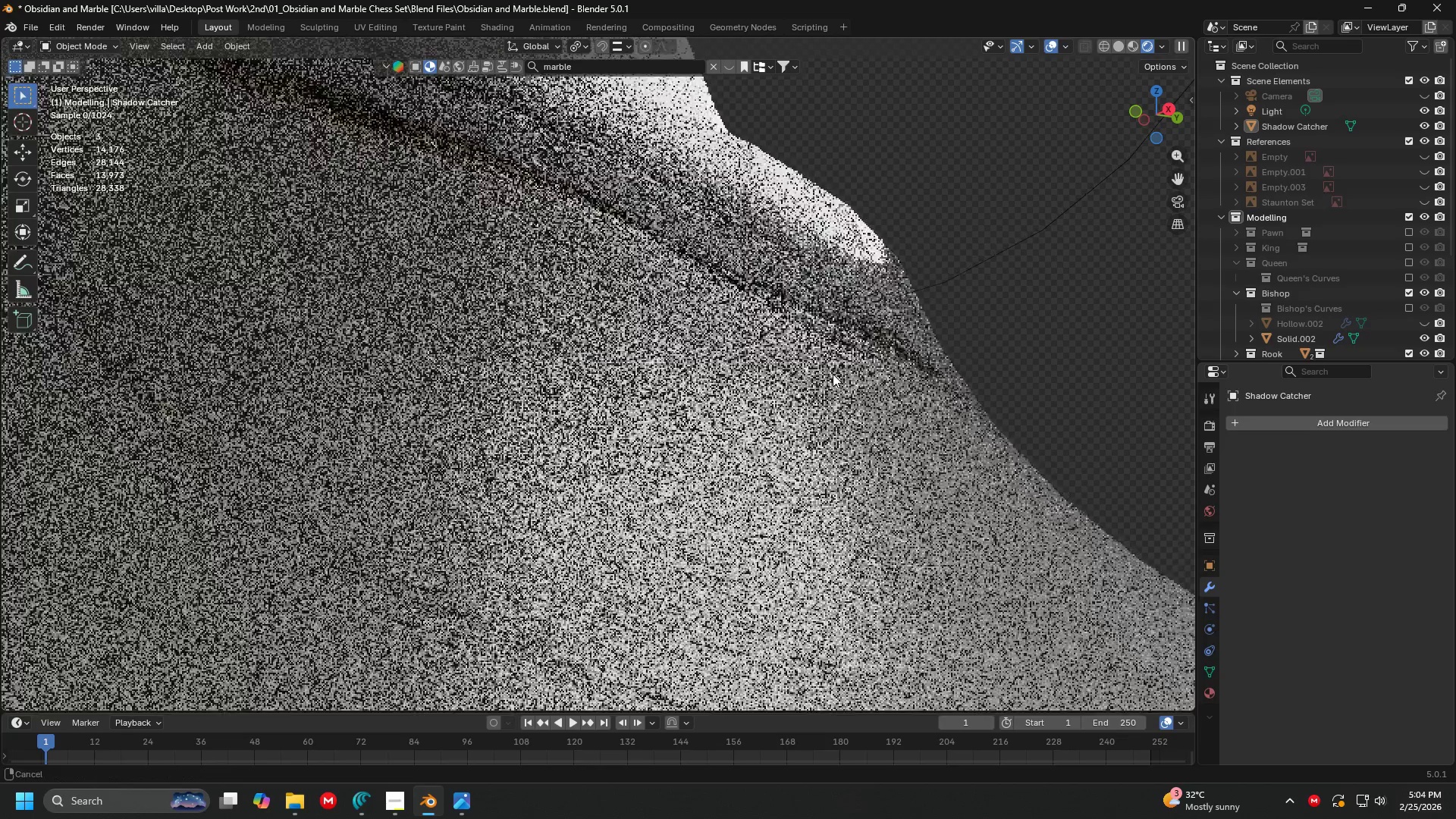 
key(Shift+ShiftLeft)
 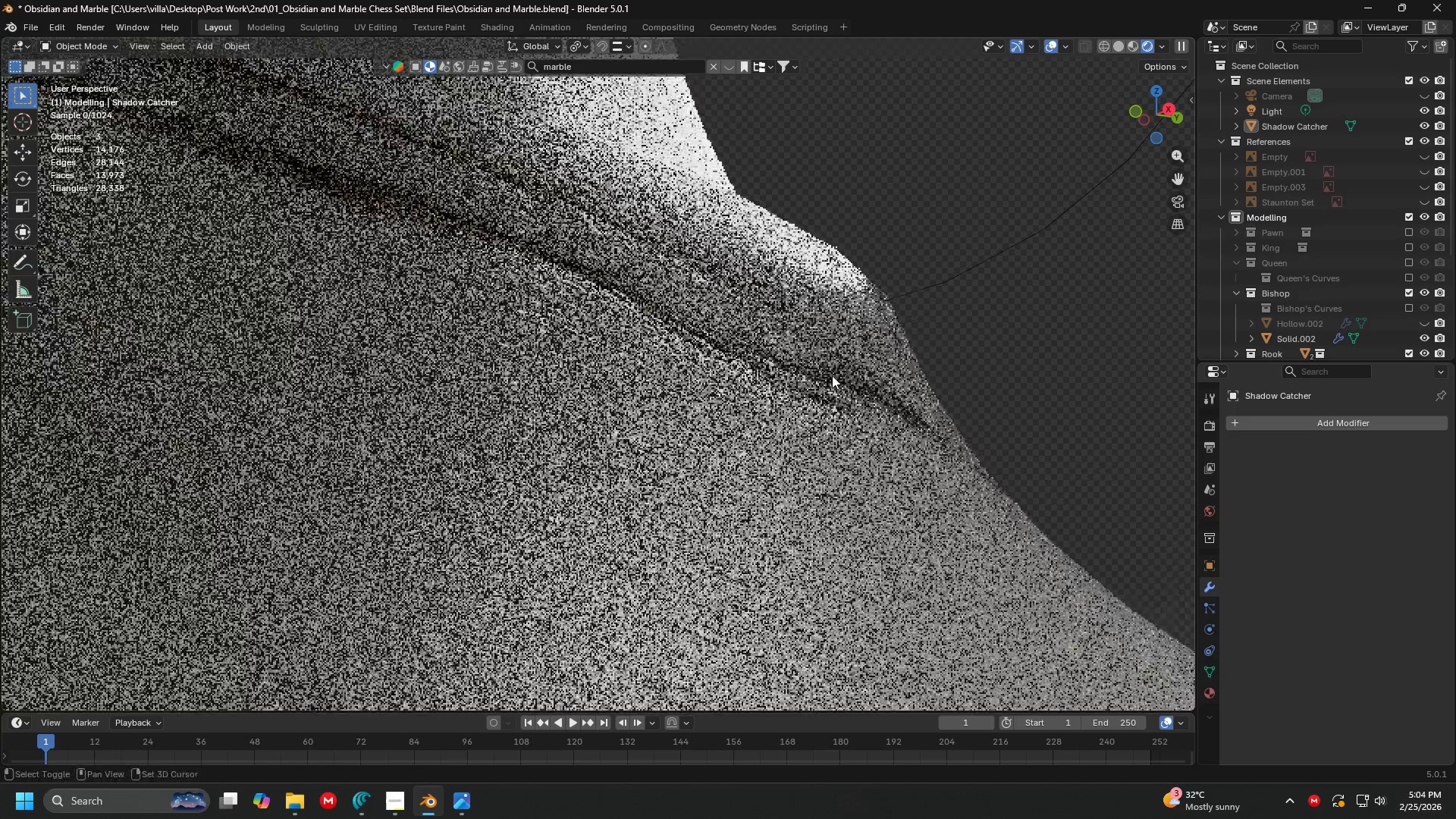 
key(Shift+ShiftLeft)
 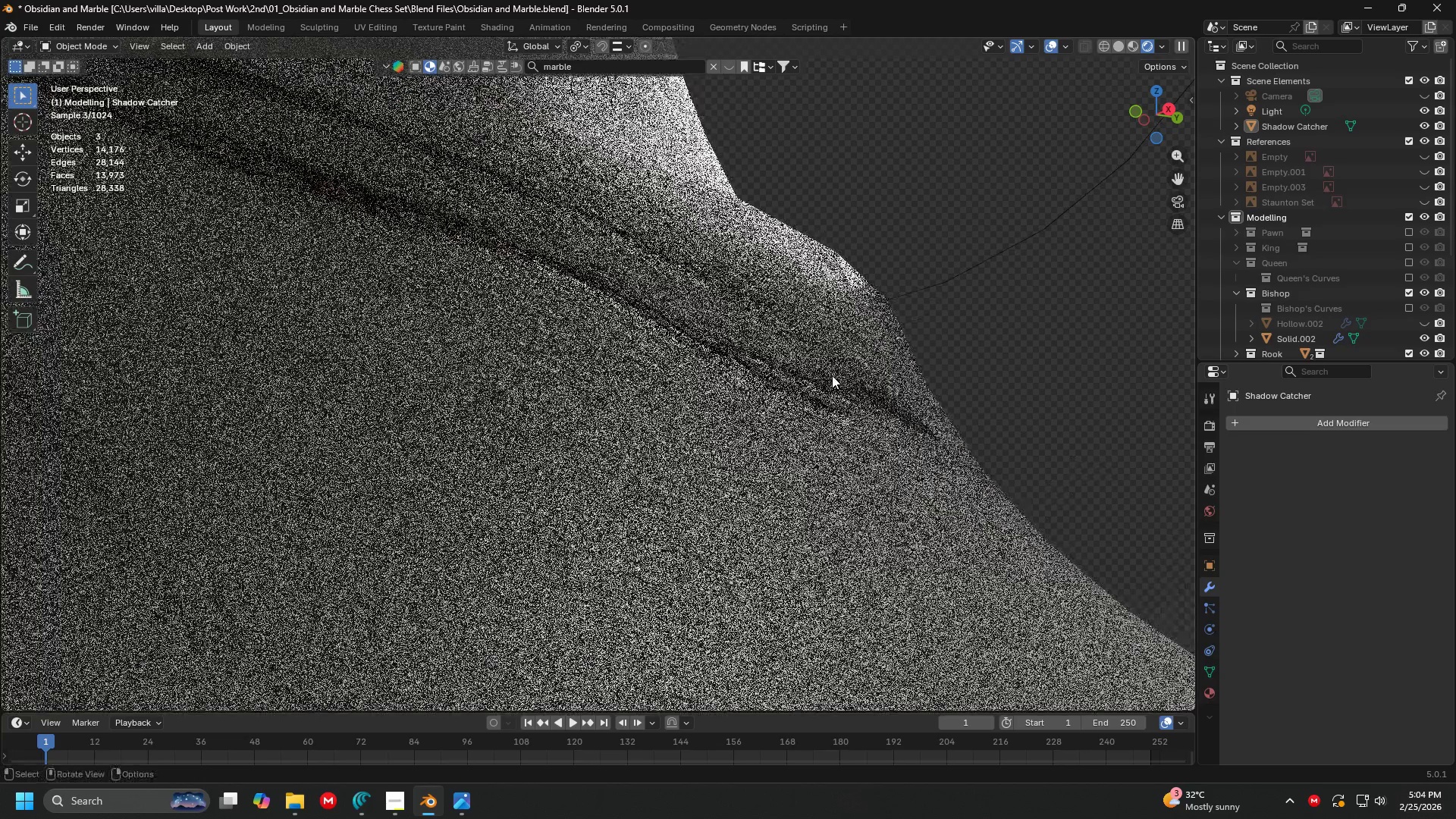 
scroll: coordinate [684, 388], scroll_direction: down, amount: 11.0
 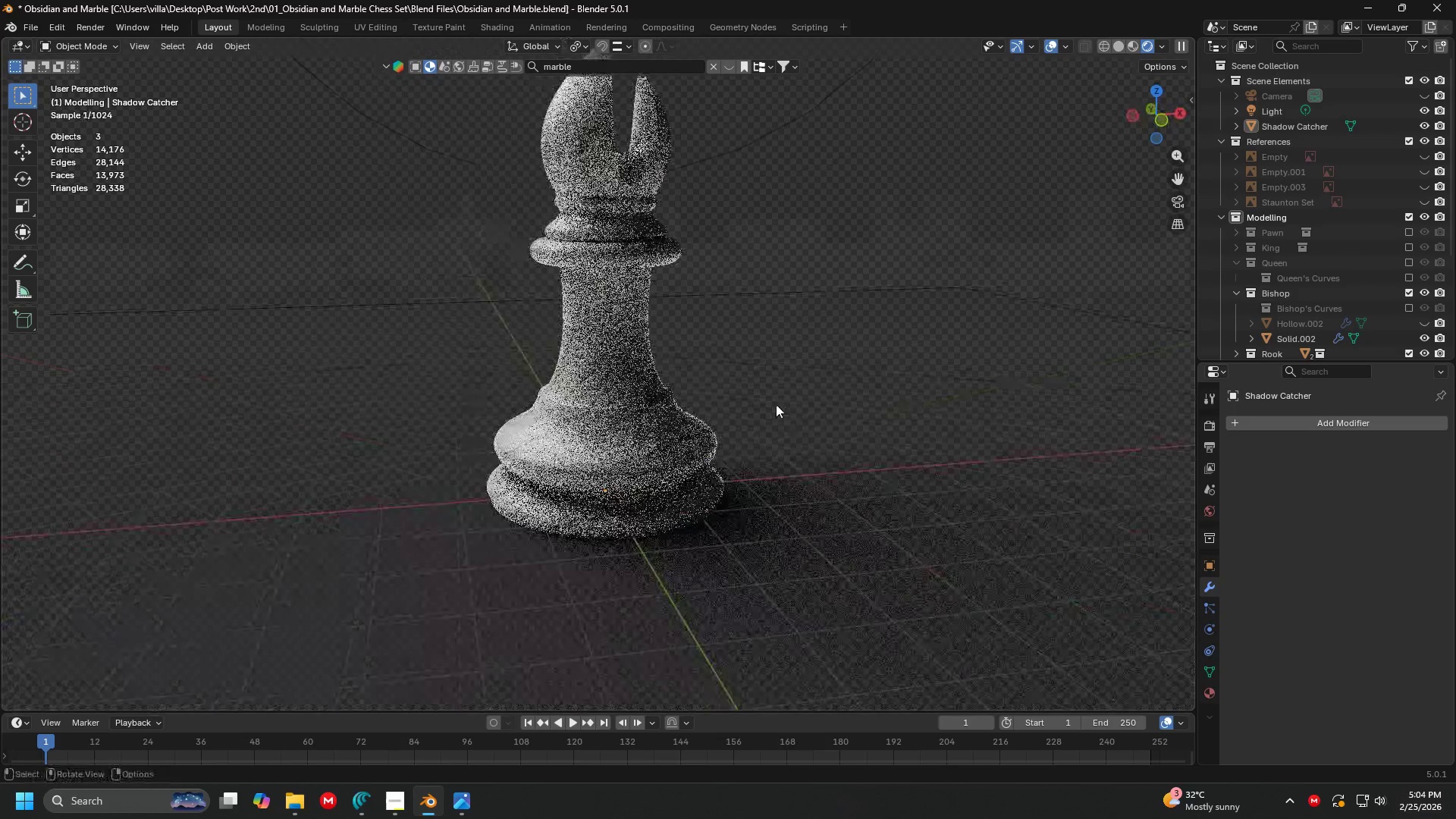 
key(Z)
 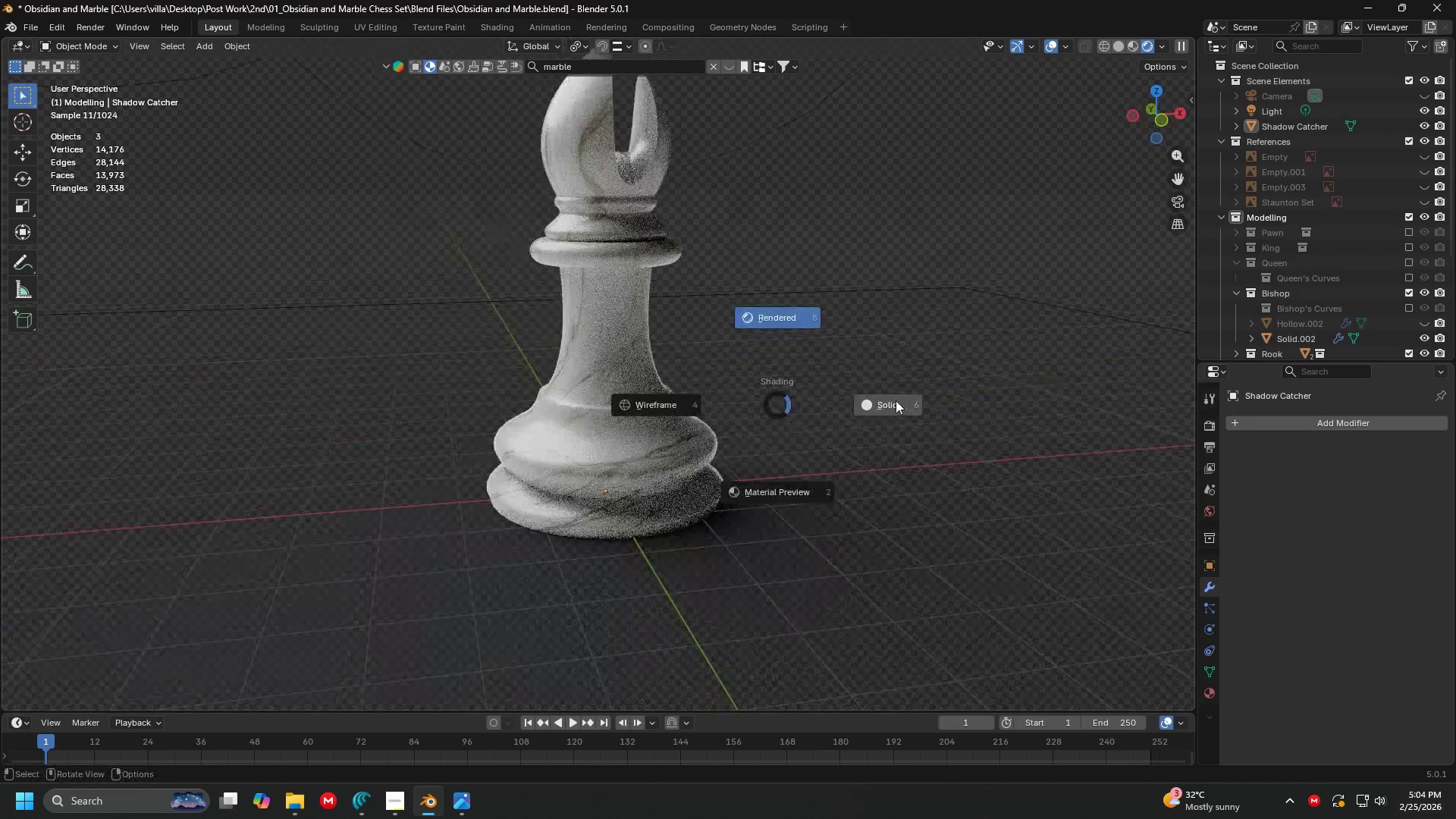 
left_click([924, 399])
 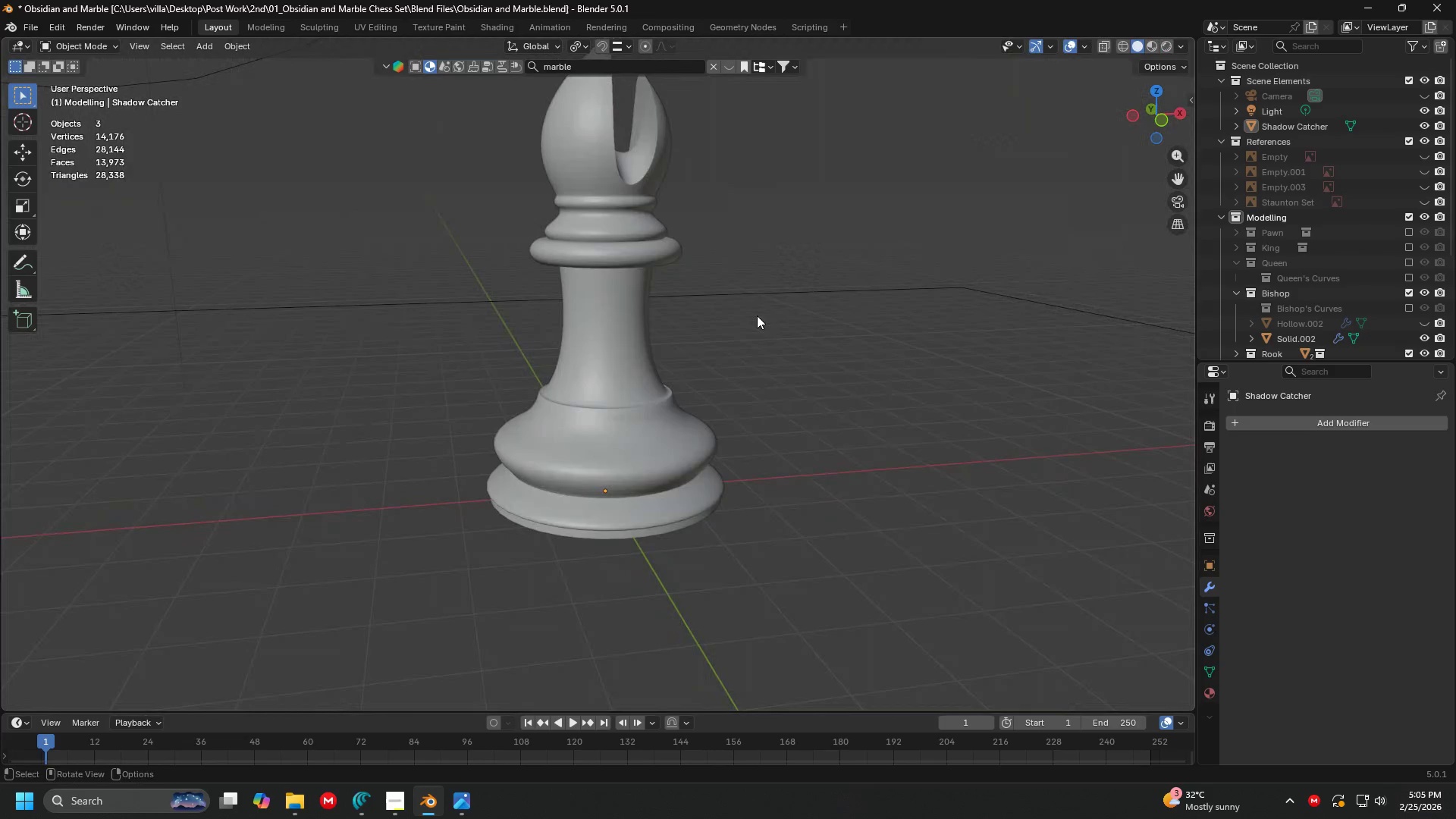 
key(Control+ControlLeft)
 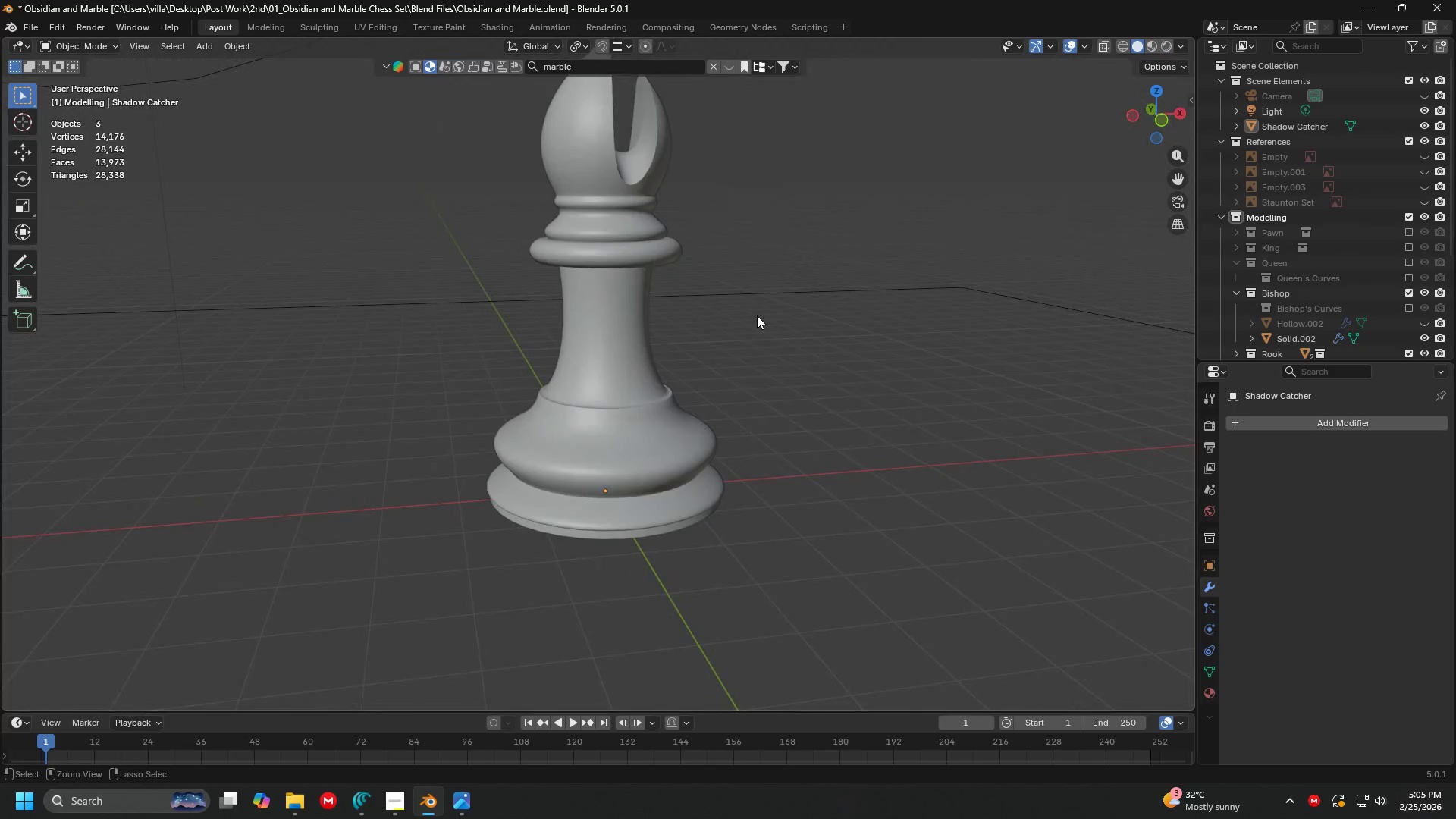 
key(Control+S)
 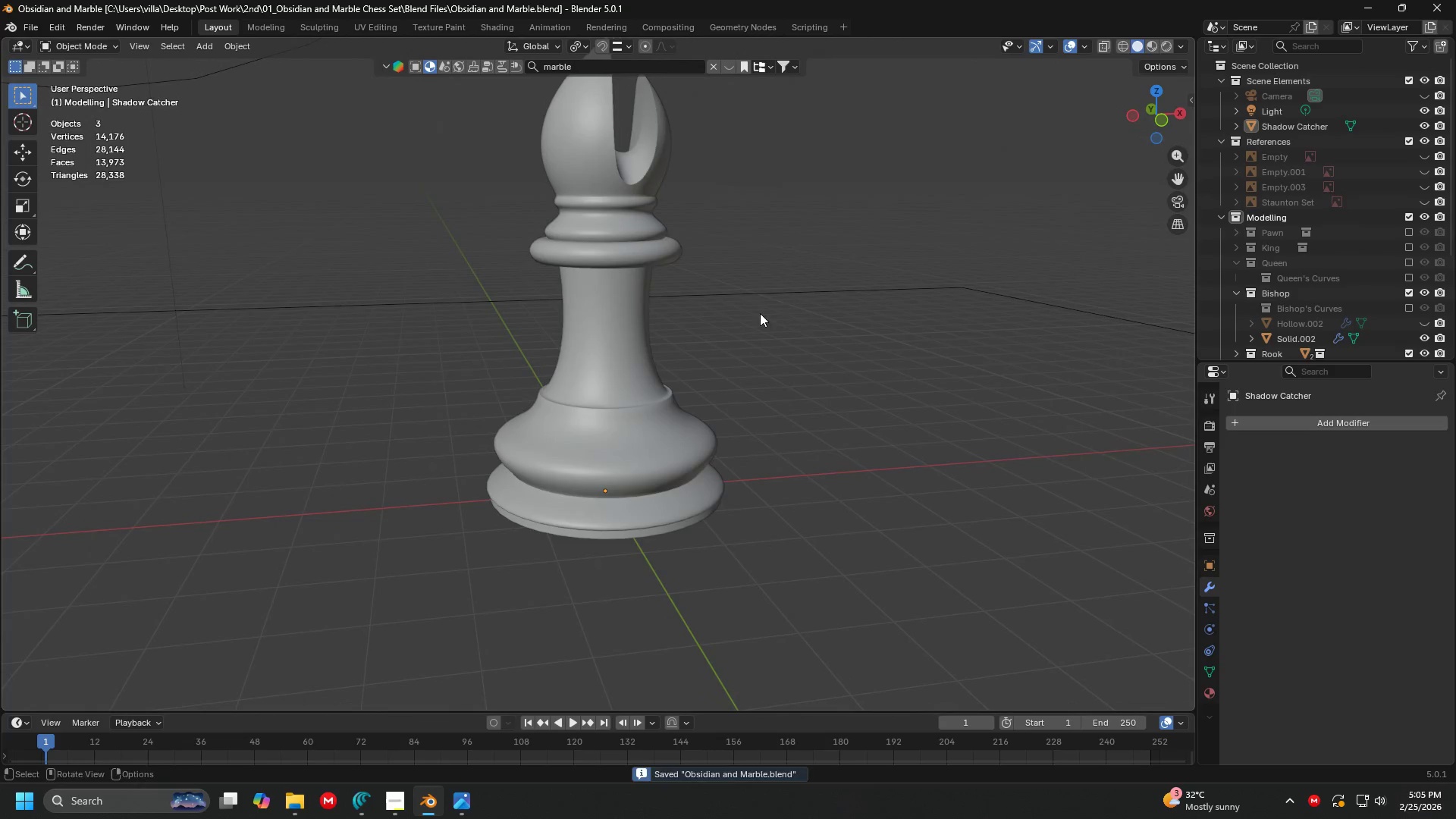 
key(Shift+ShiftLeft)
 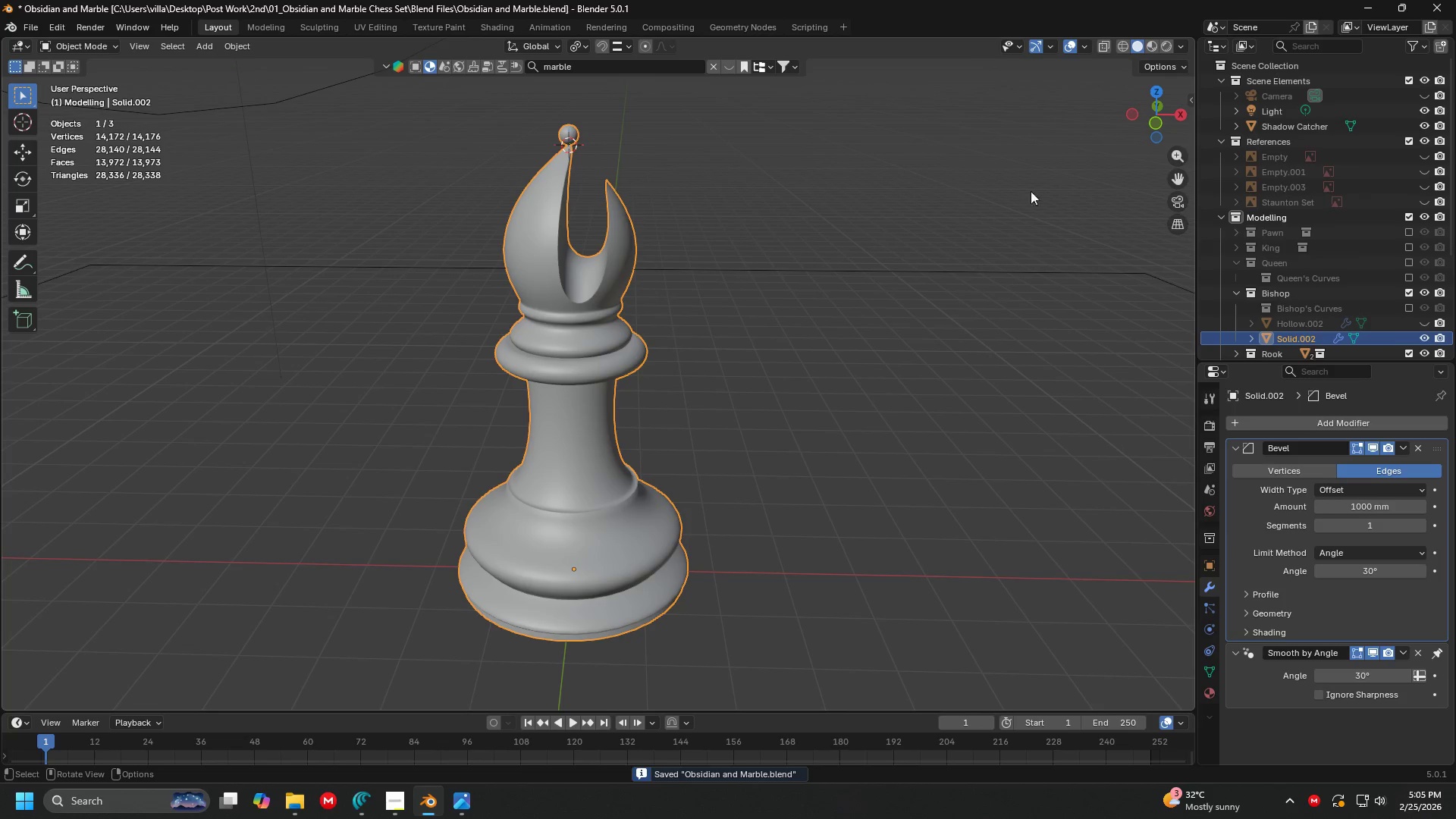 
left_click([924, 206])
 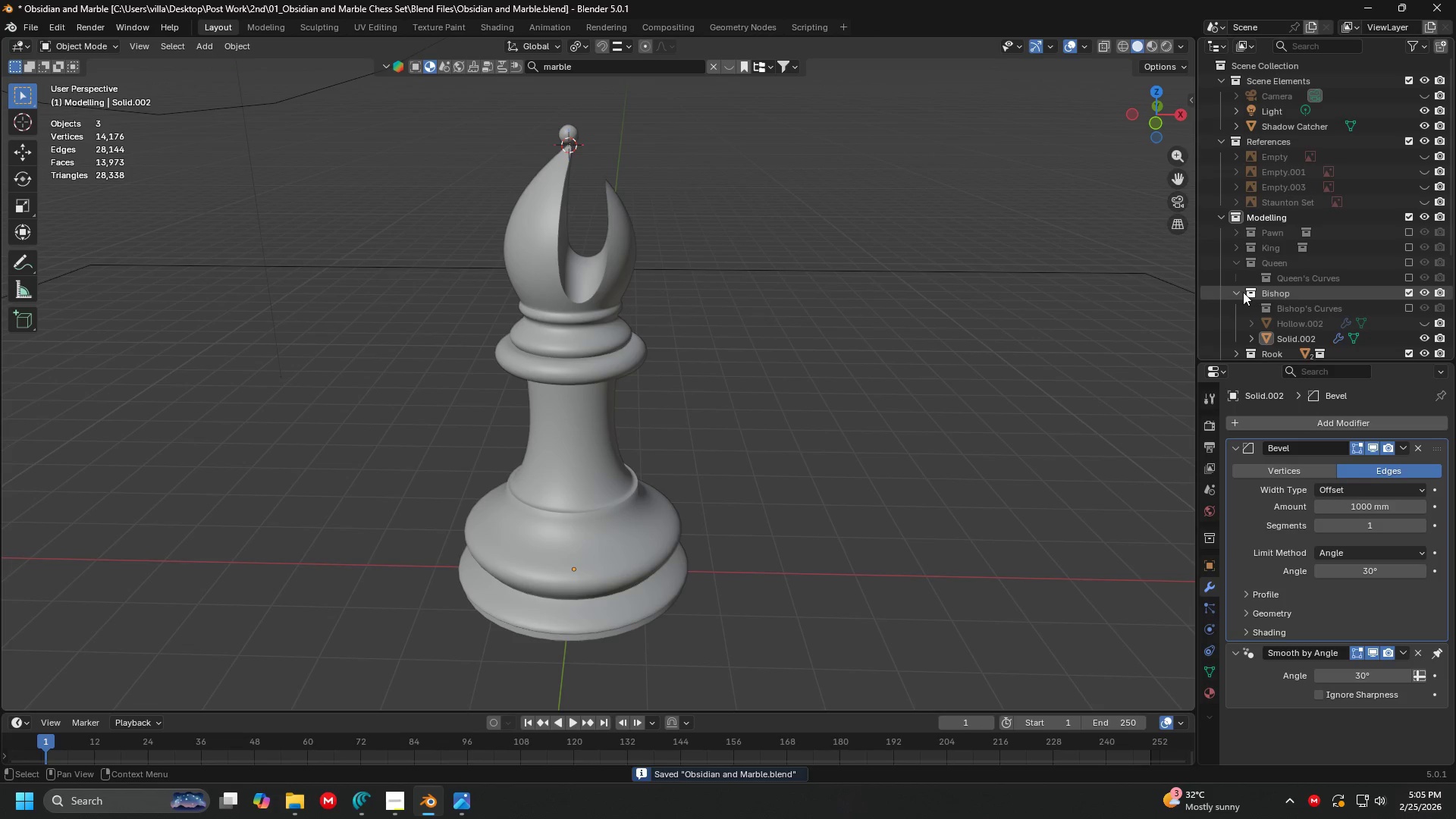 
left_click([1240, 292])
 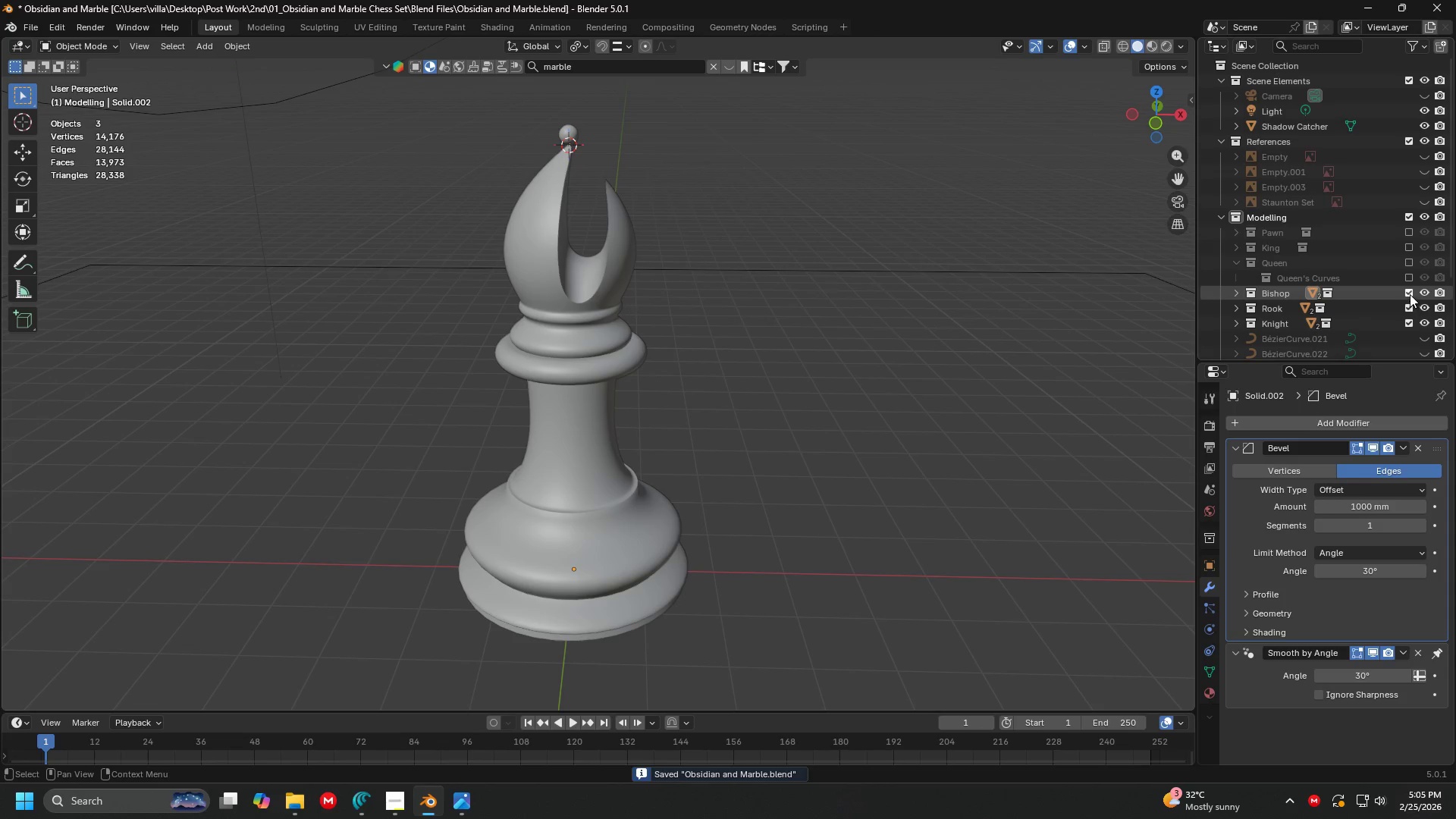 
left_click([1409, 293])
 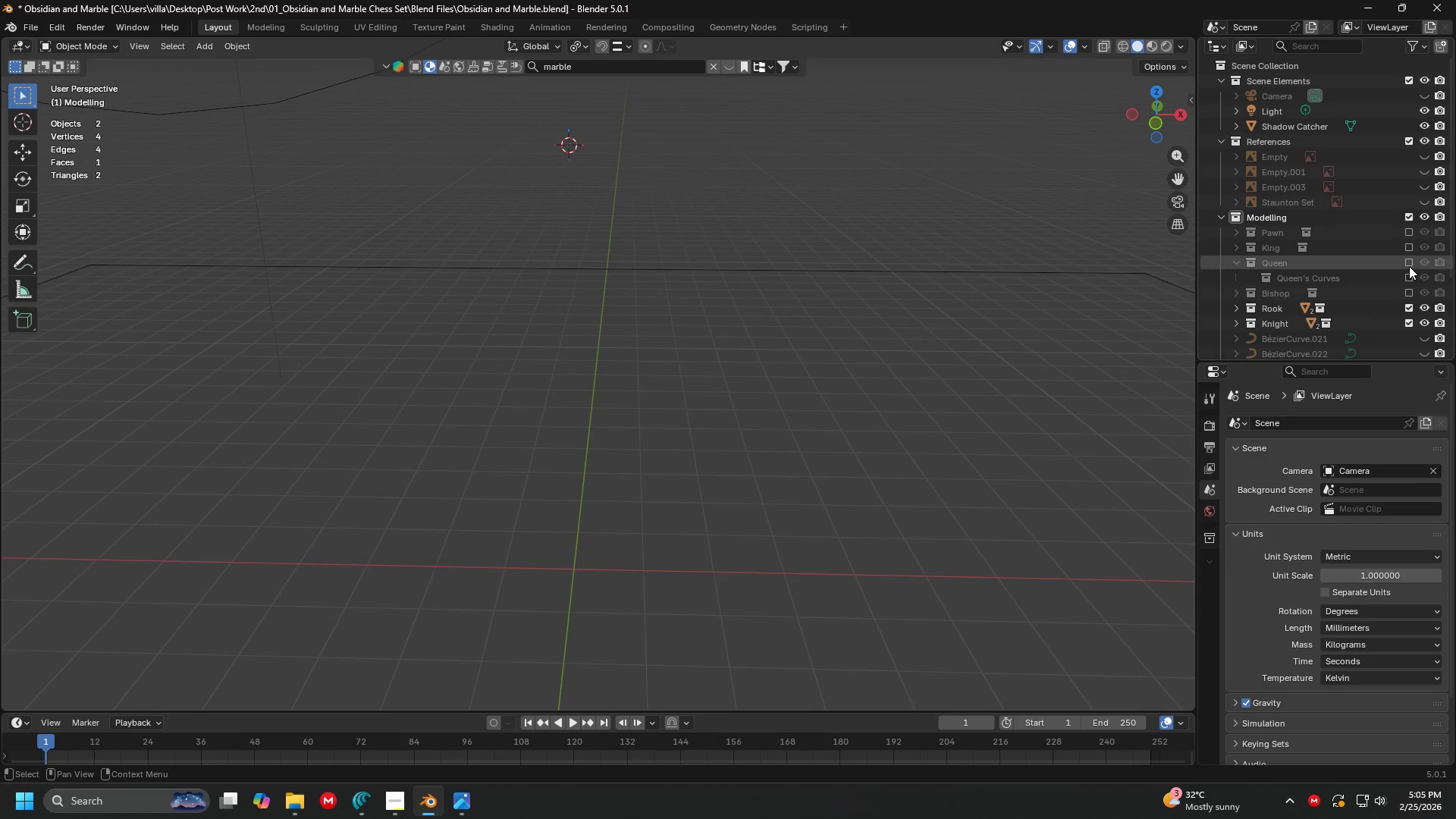 
left_click([1409, 265])
 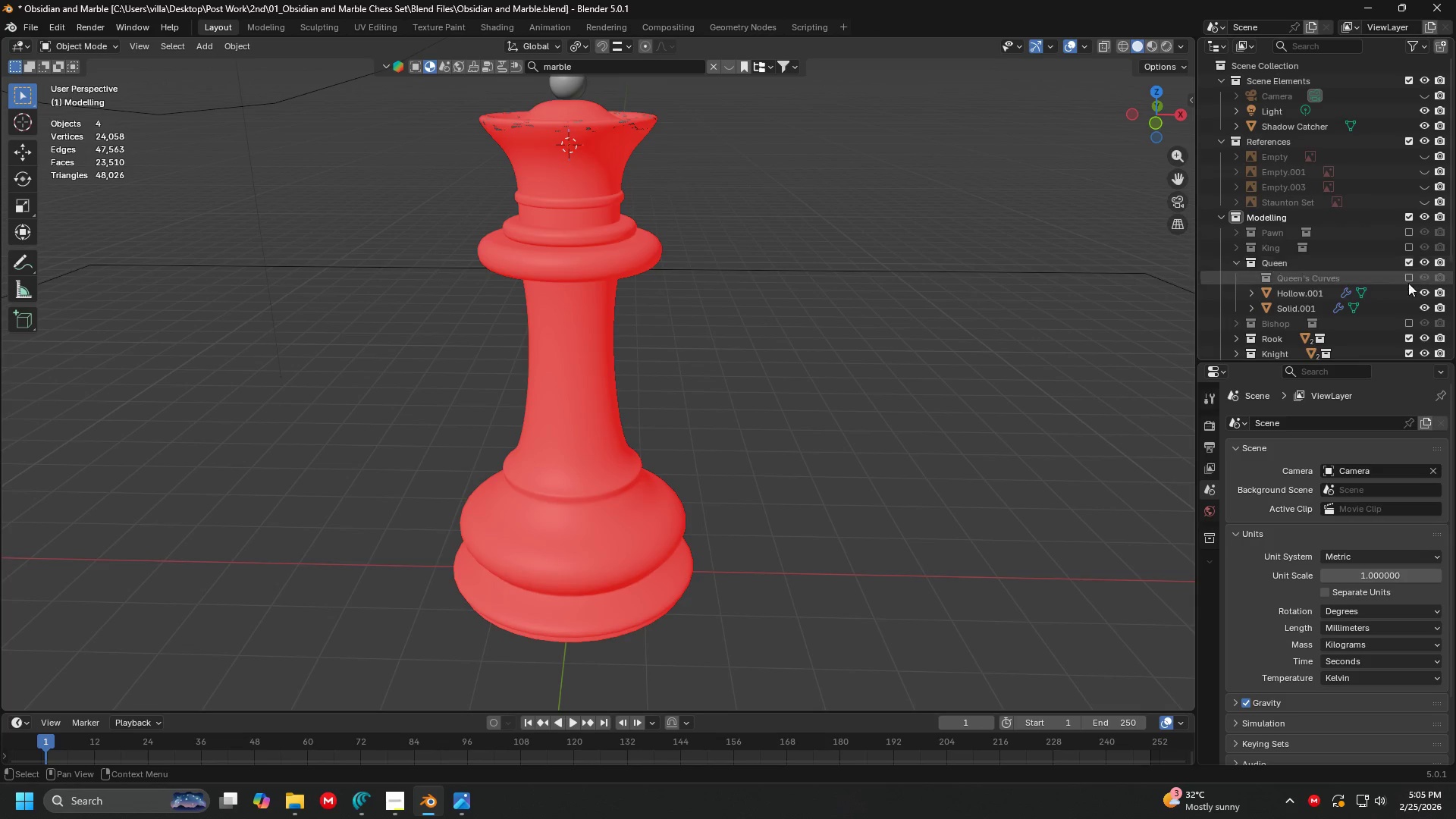 
left_click([1424, 290])
 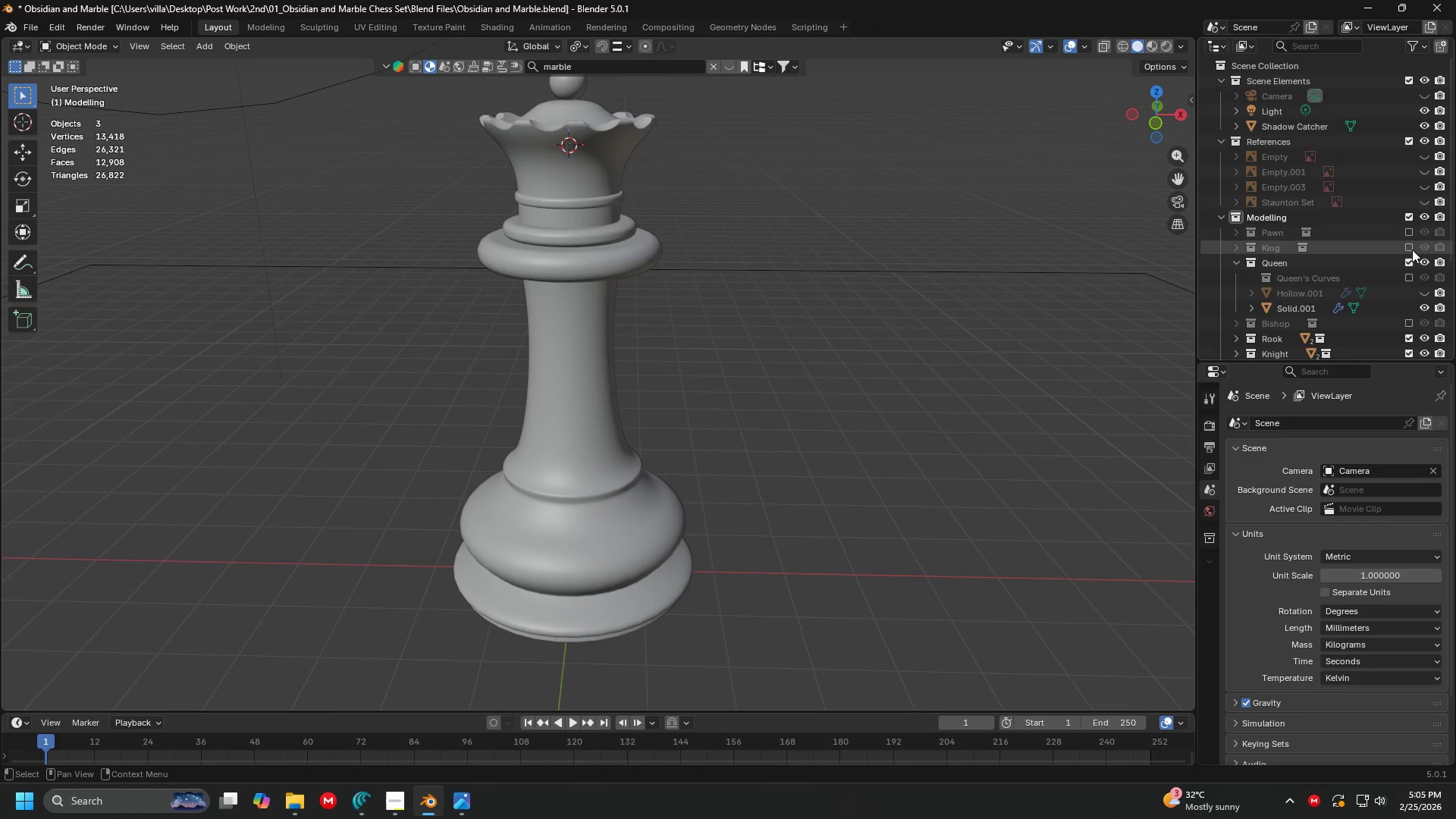 
left_click([1409, 246])
 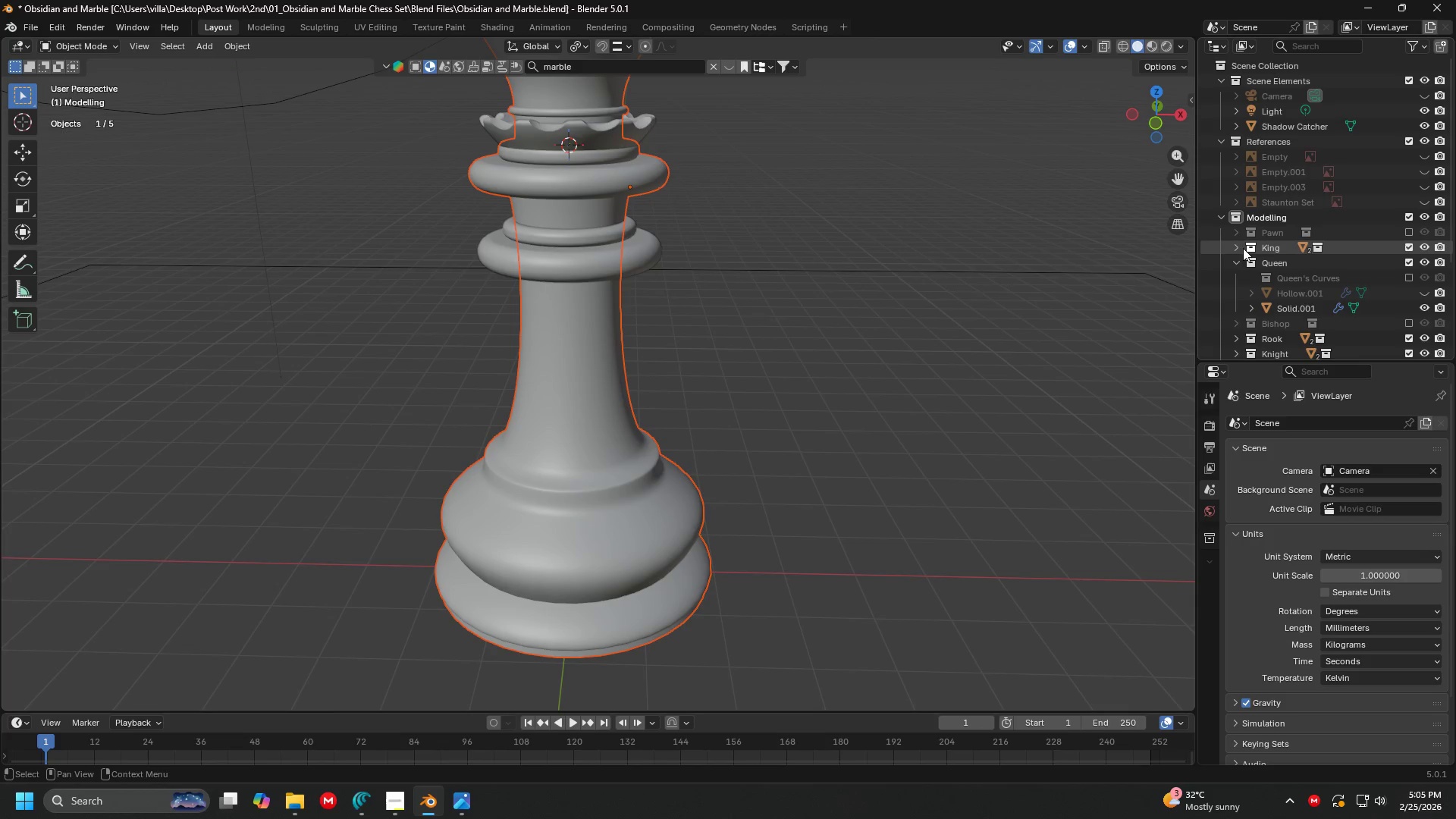 
left_click([1235, 246])
 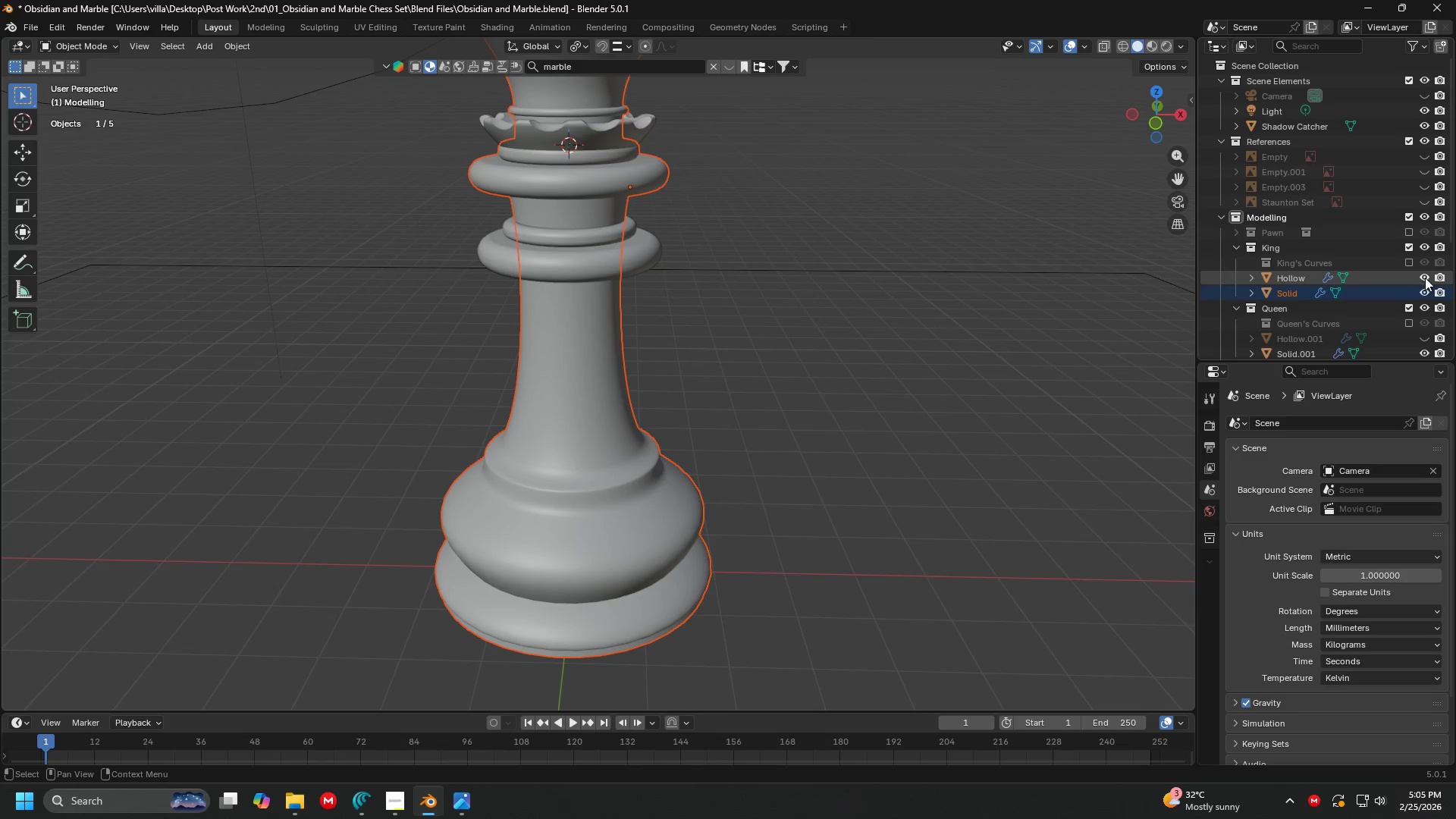 
left_click([1426, 276])
 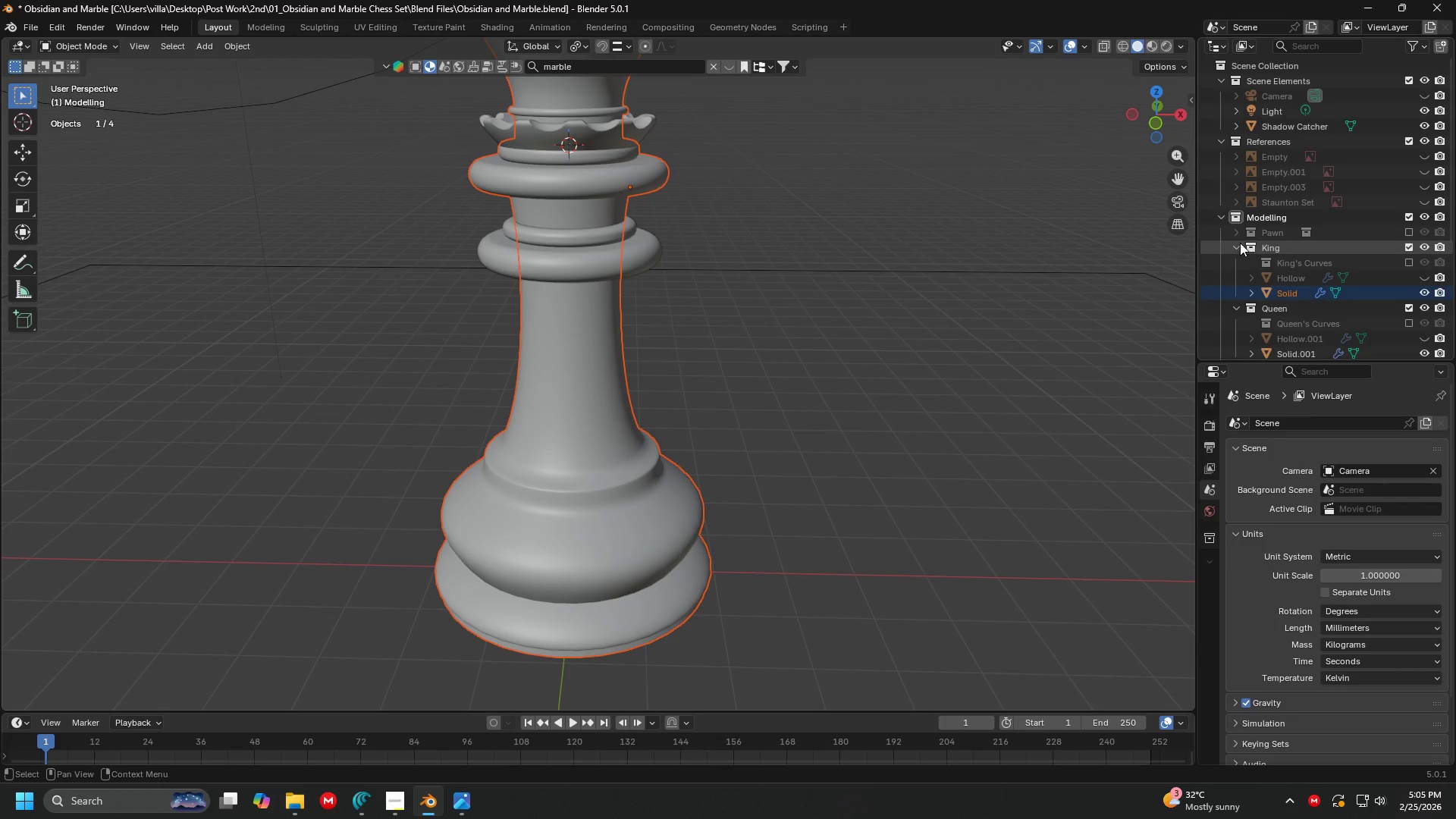 
left_click([1234, 231])
 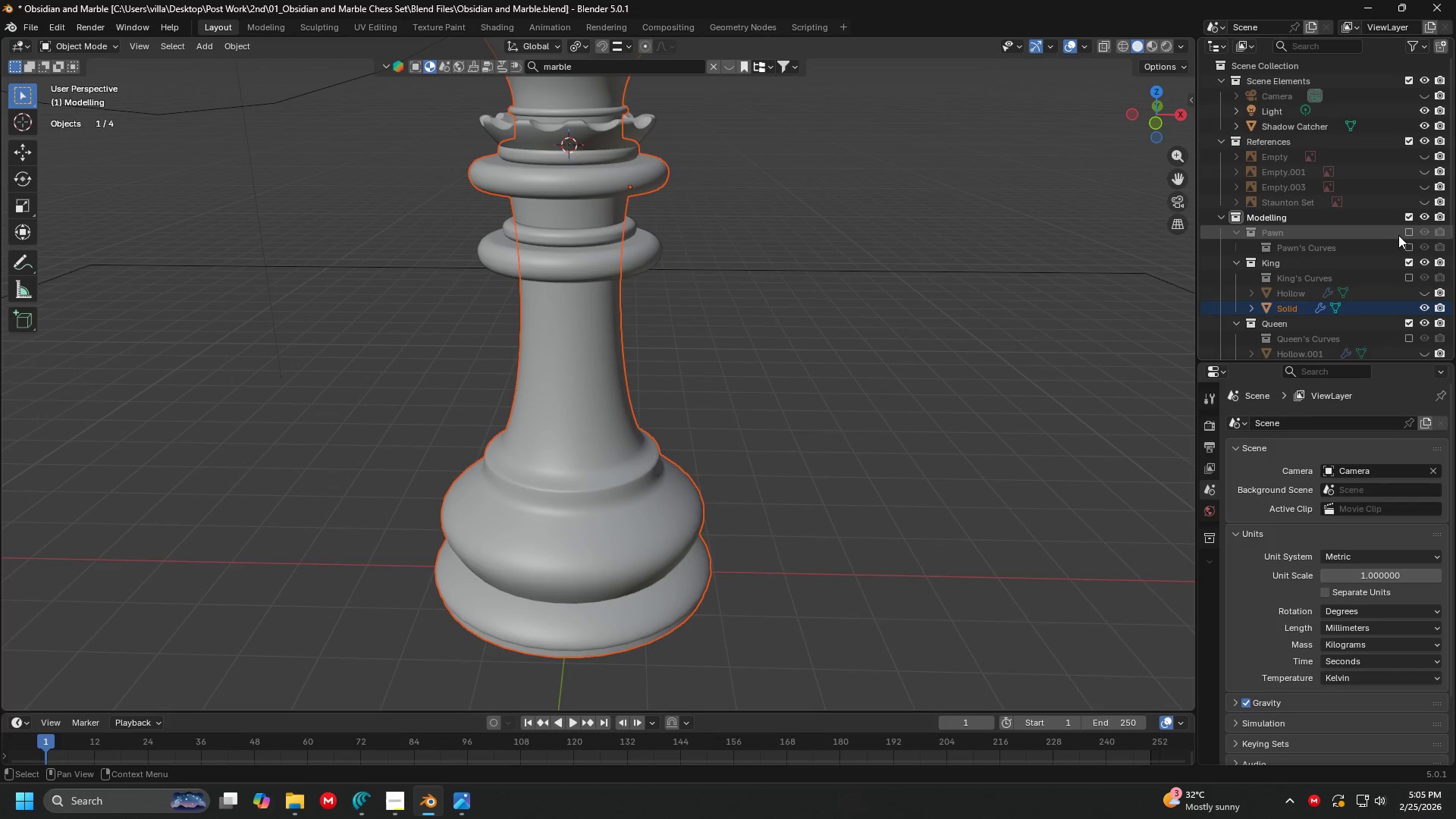 
left_click([1405, 231])
 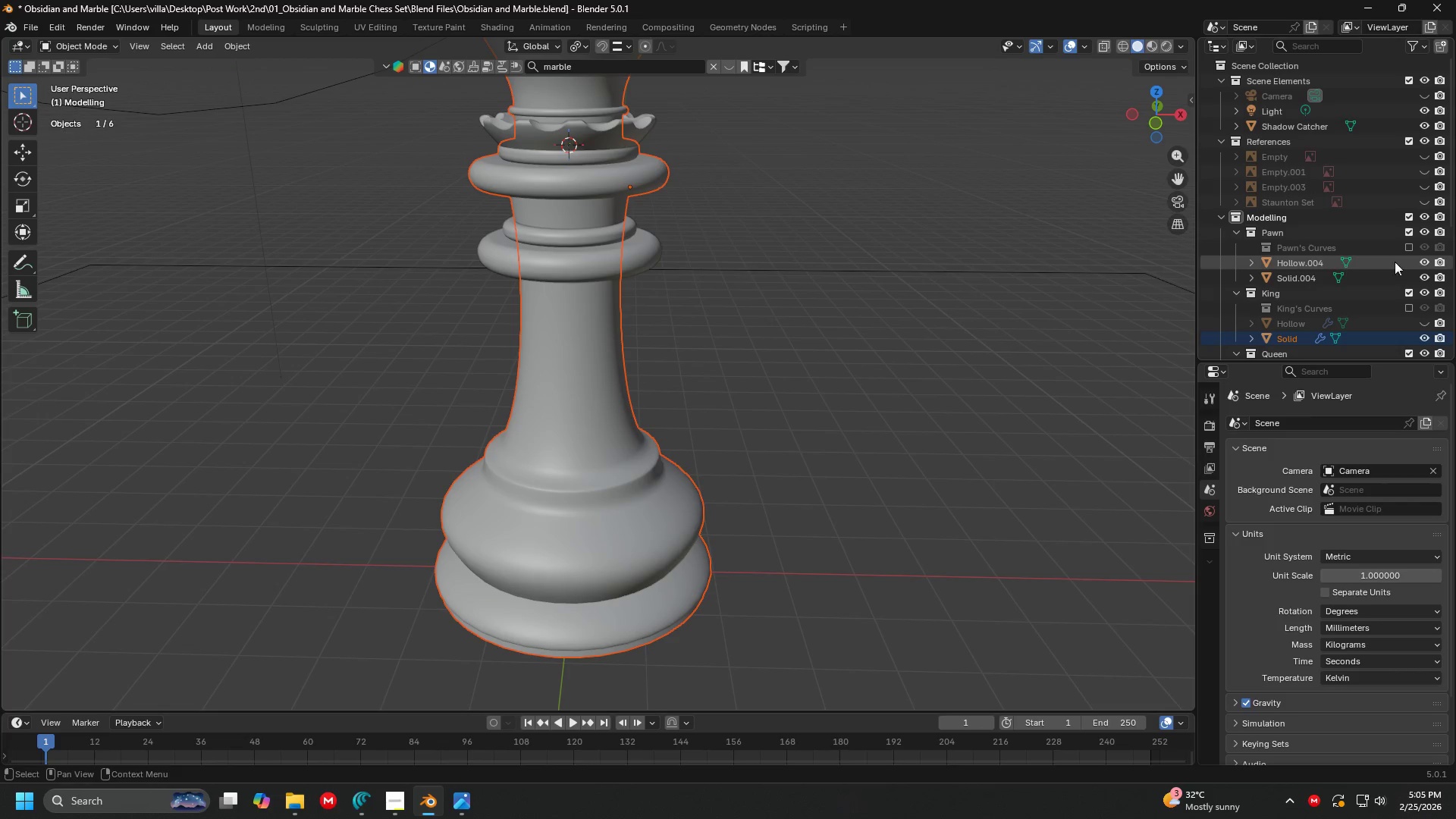 
left_click([1422, 262])
 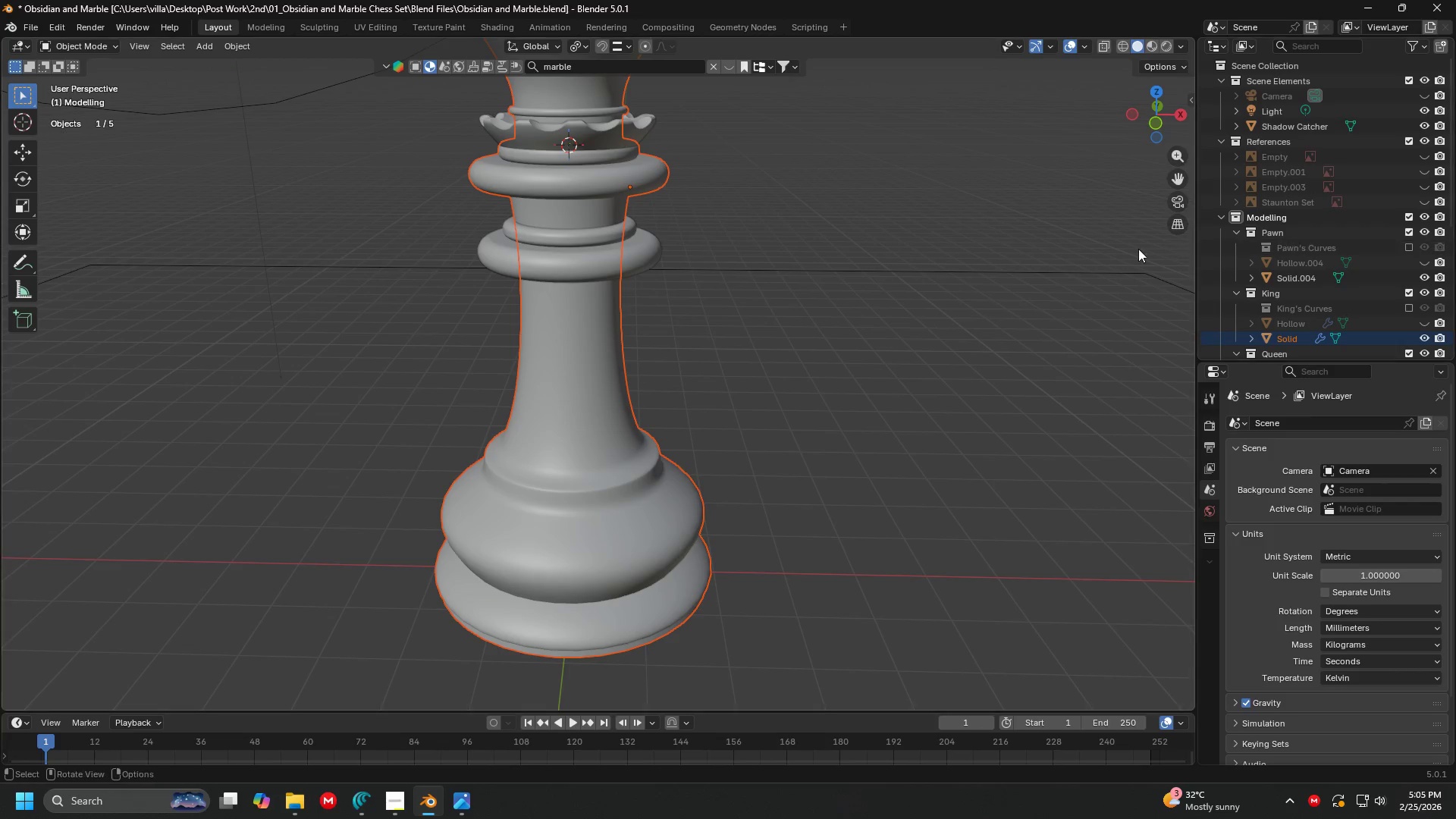 
scroll: coordinate [974, 278], scroll_direction: down, amount: 4.0
 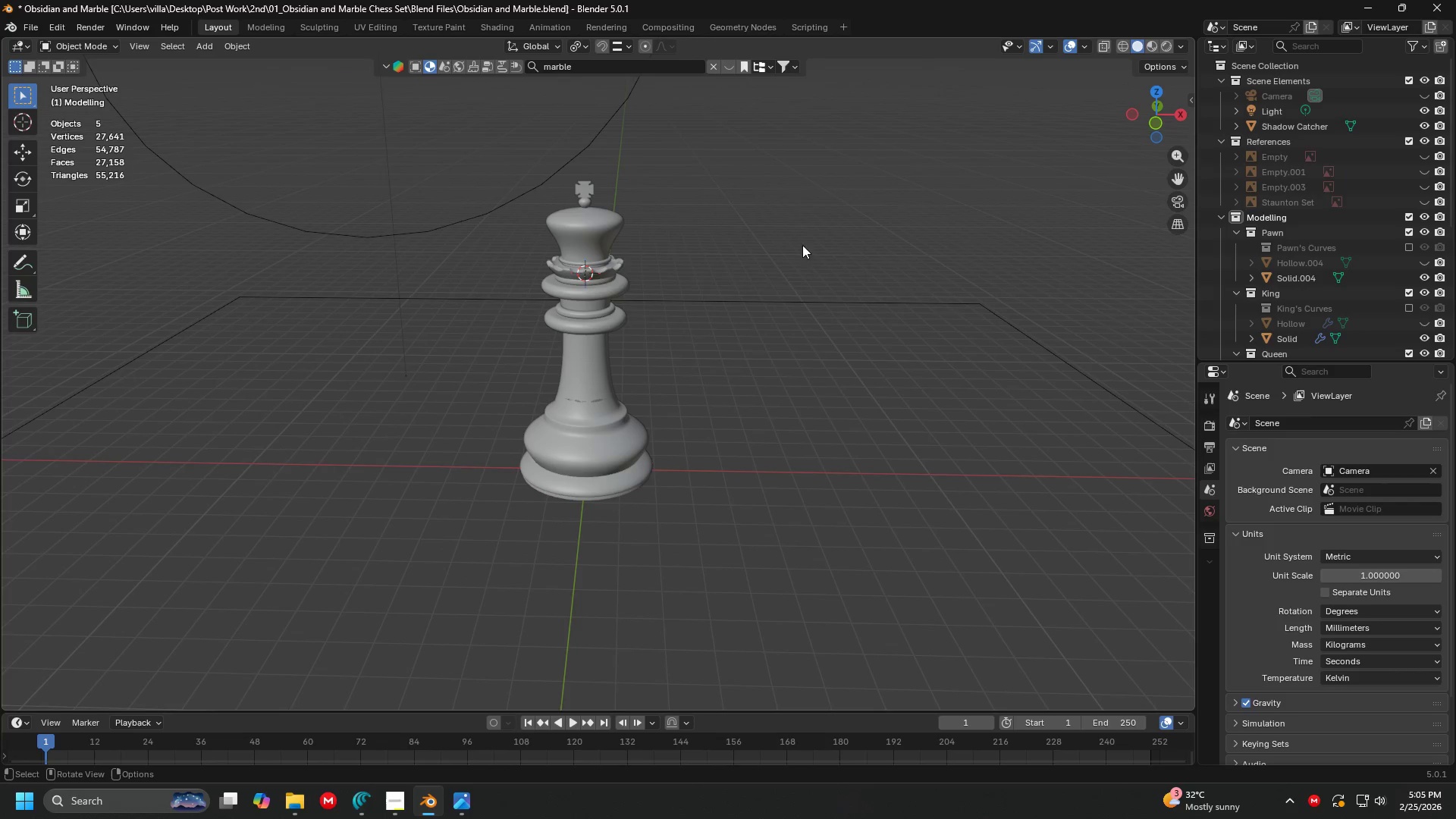 
key(Z)
 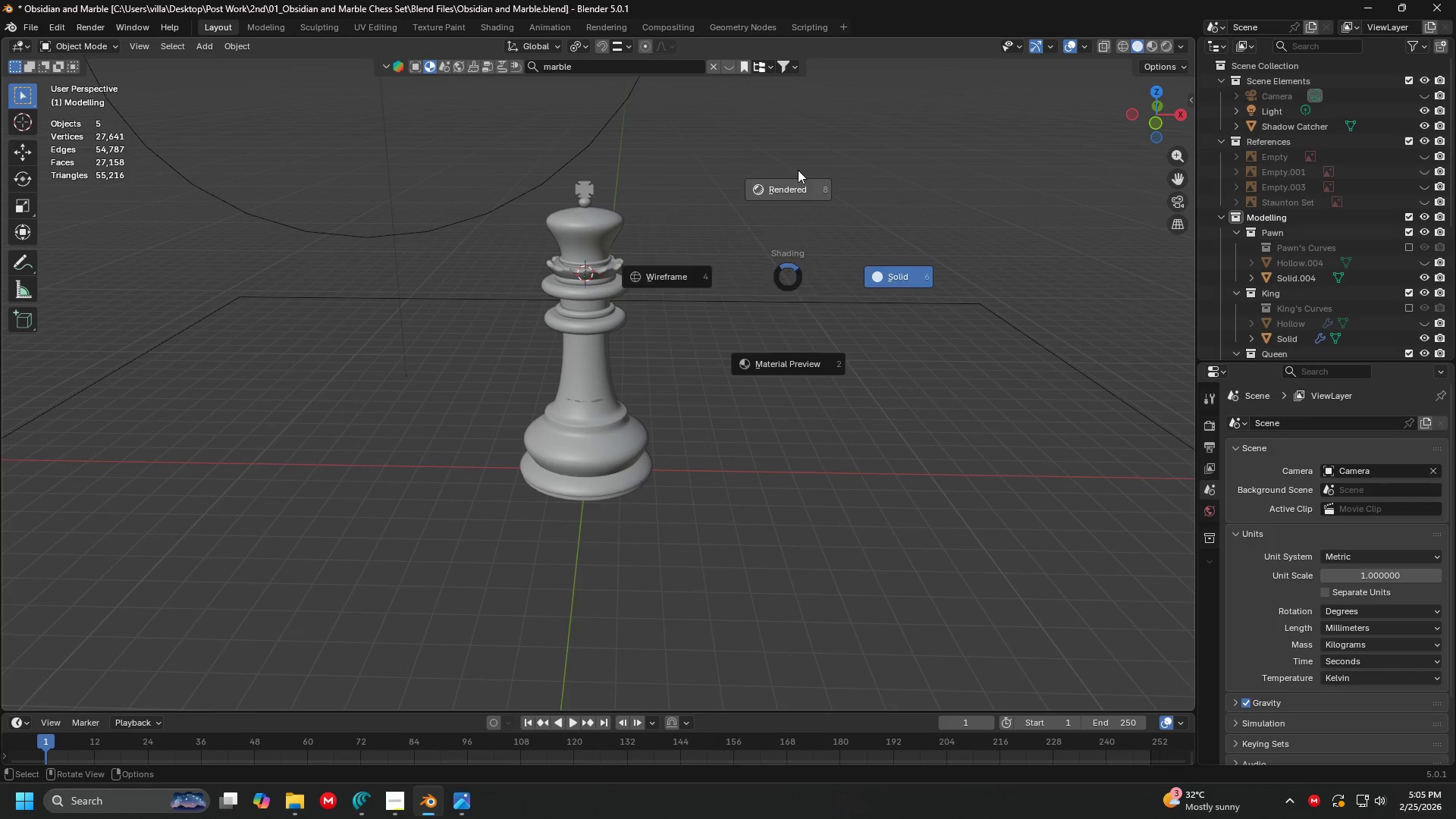 
left_click([795, 138])
 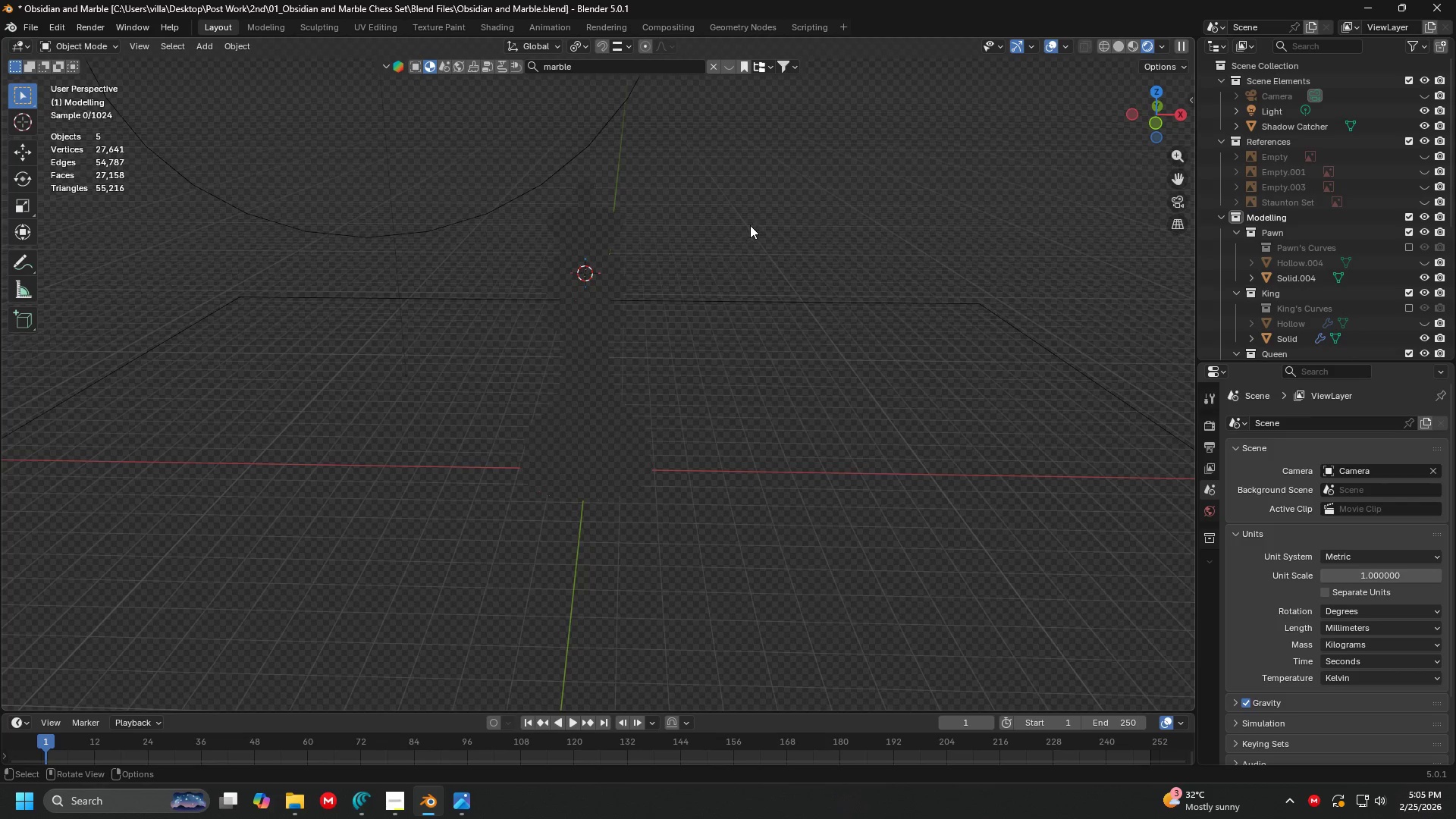 
scroll: coordinate [750, 225], scroll_direction: up, amount: 3.0
 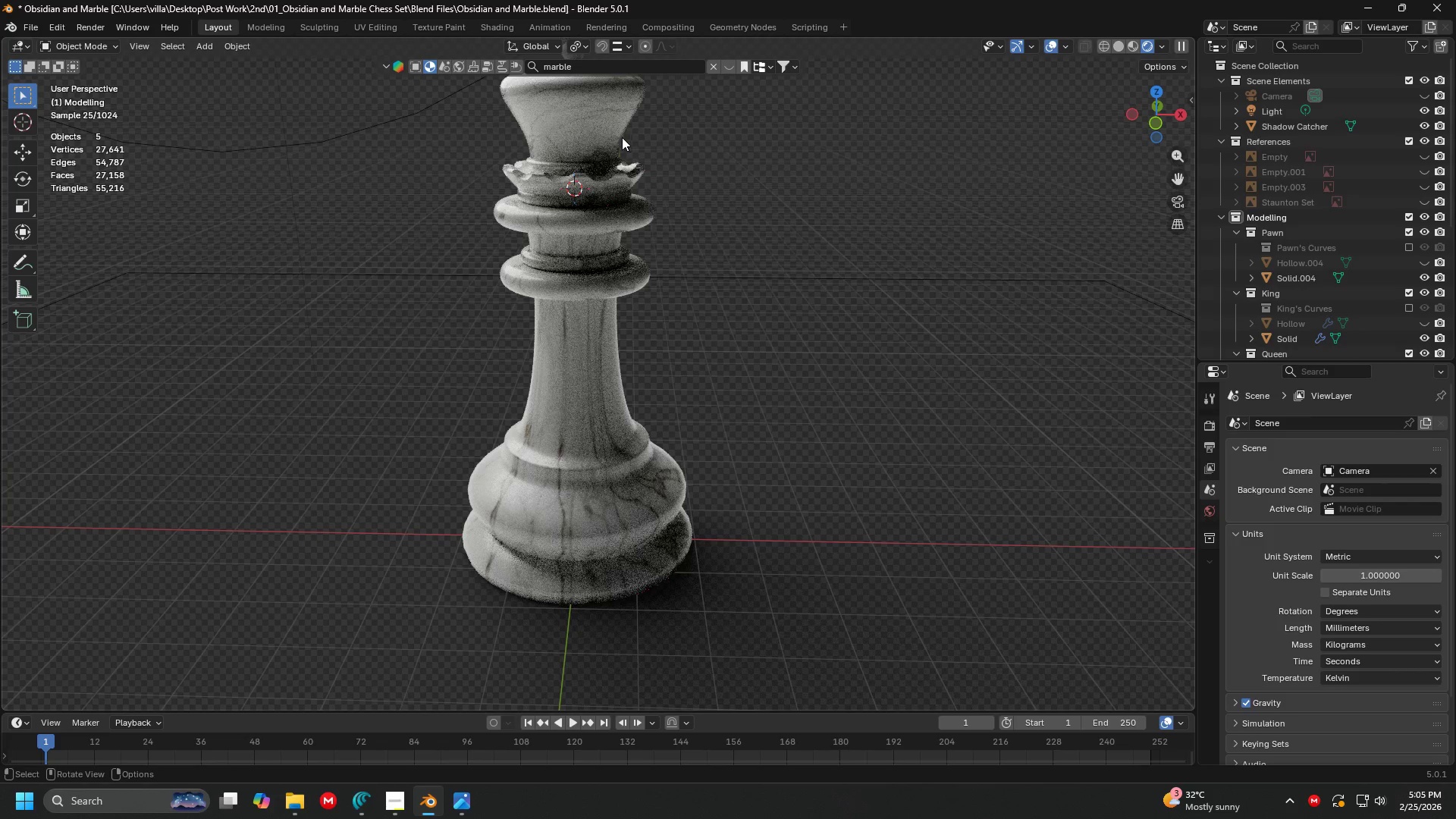 
key(Shift+ShiftLeft)
 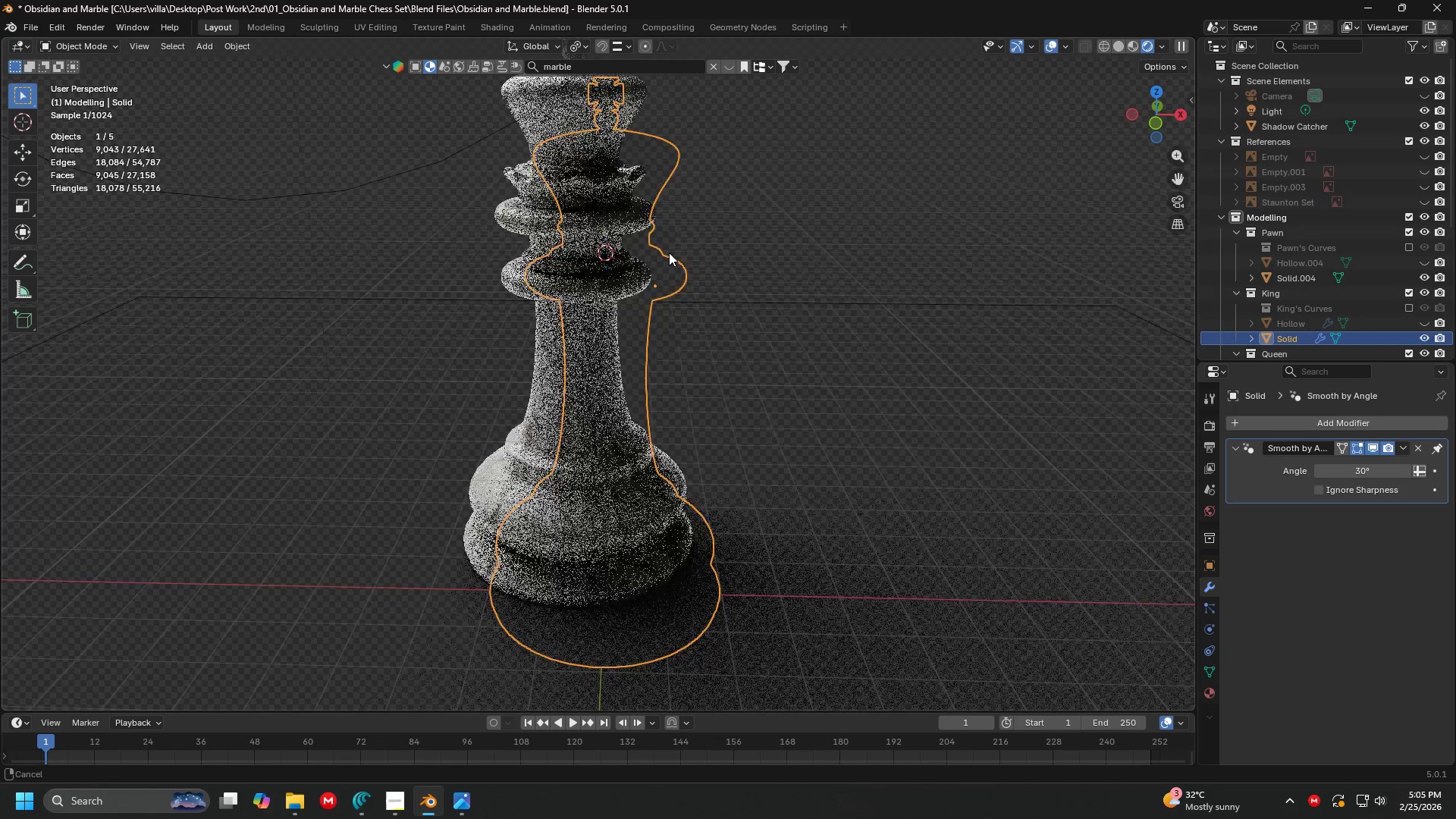 
scroll: coordinate [694, 322], scroll_direction: down, amount: 2.0
 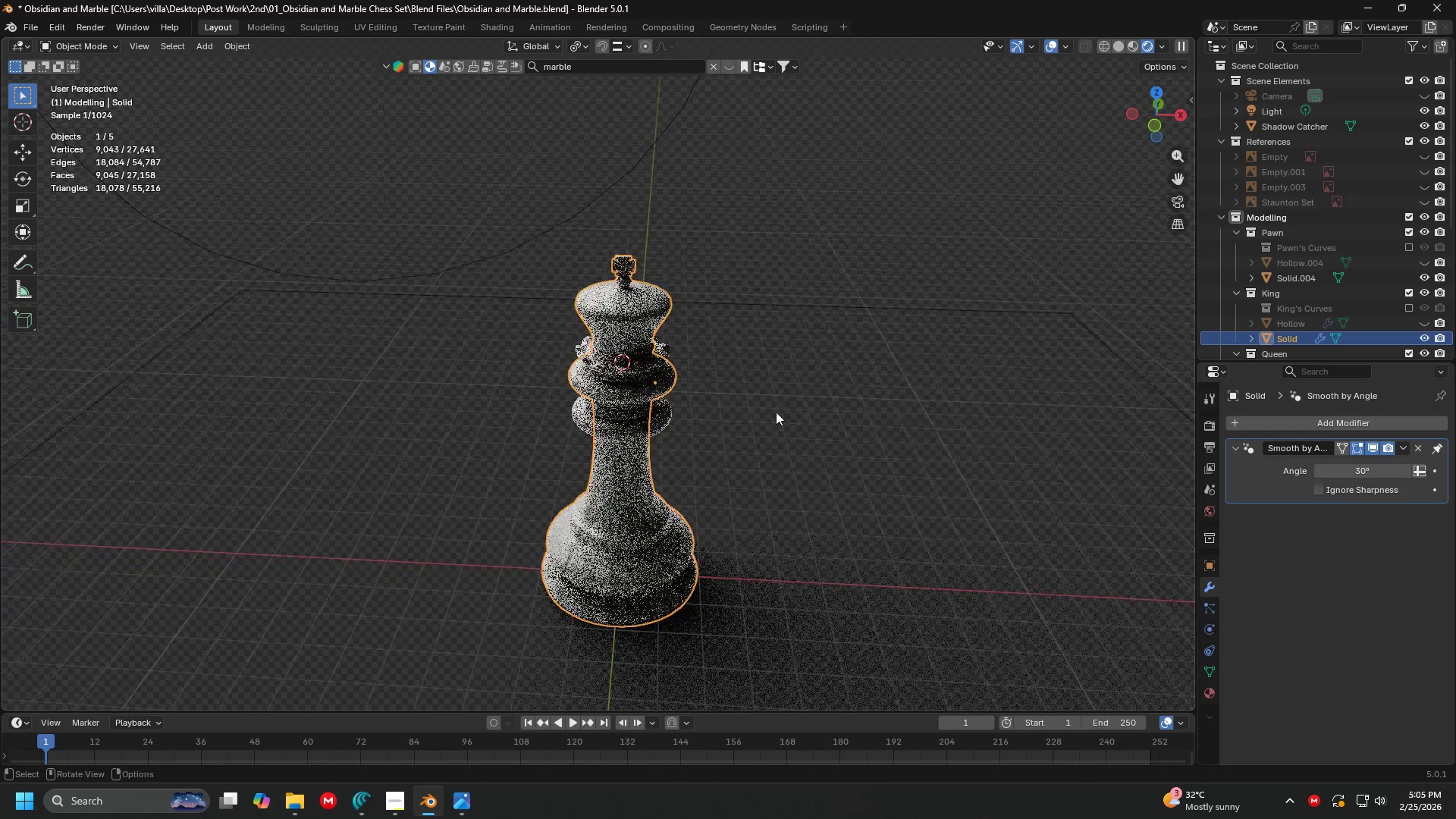 
key(G)
 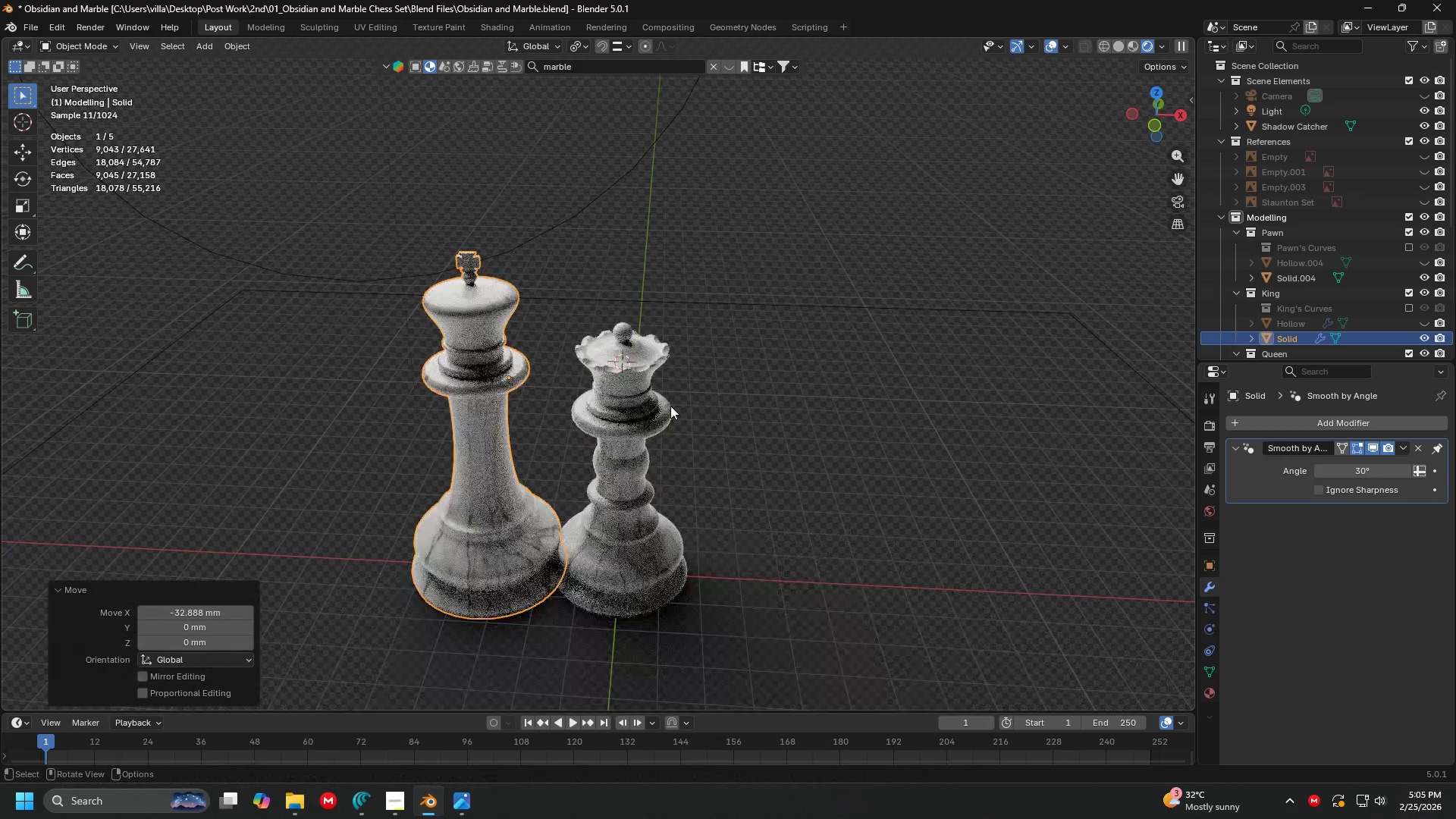 
double_click([631, 392])
 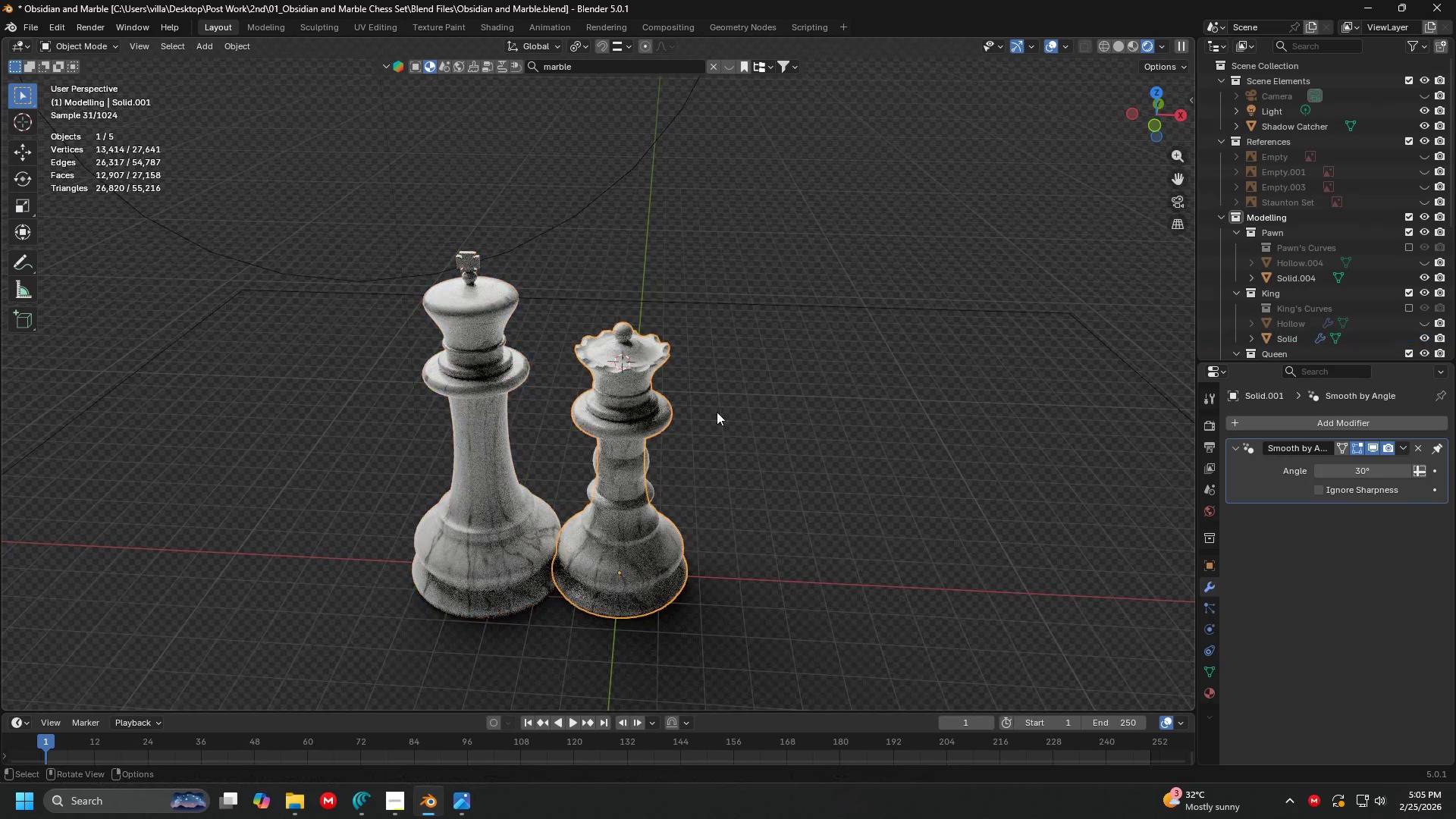 
key(G)
 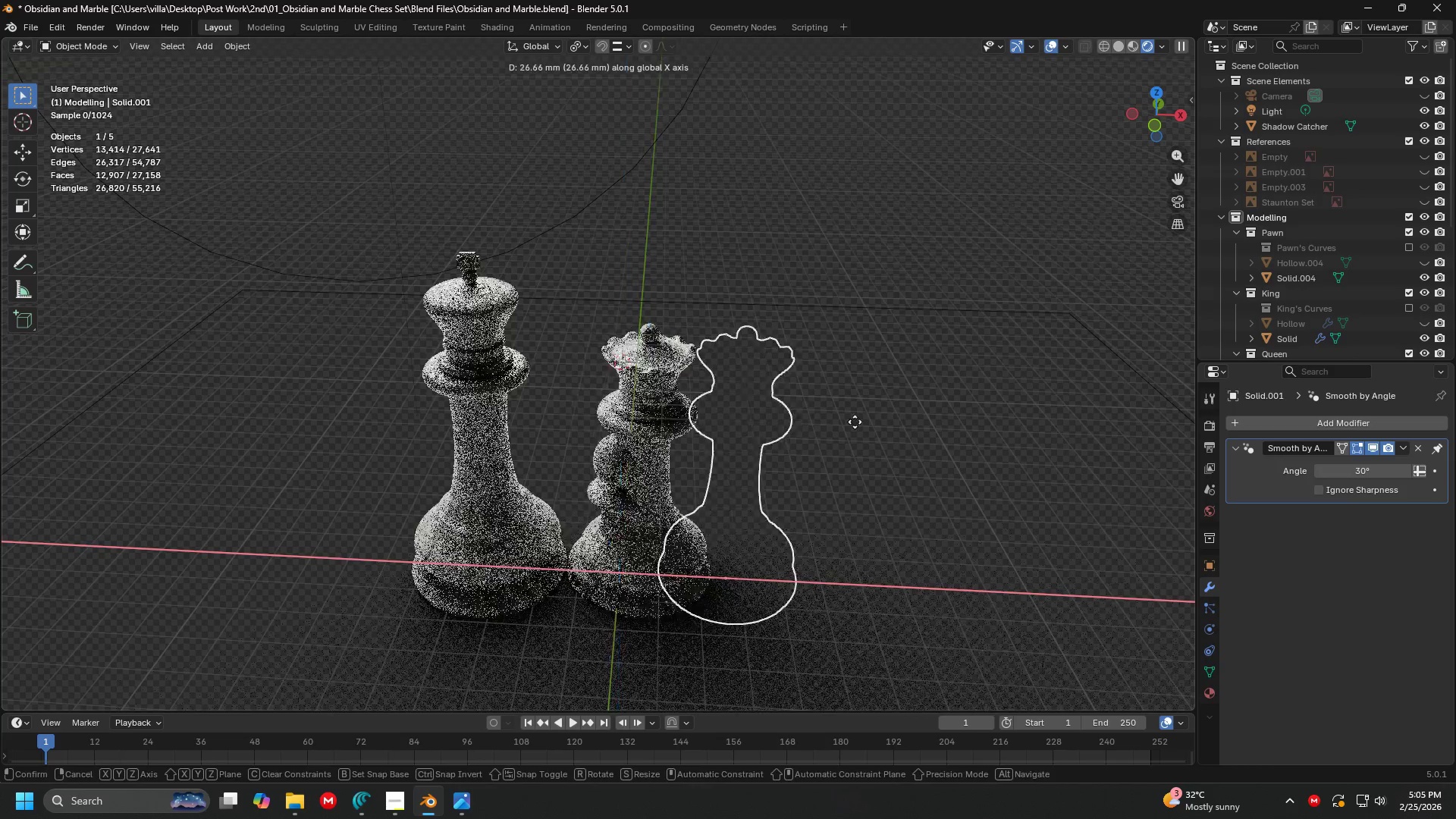 
left_click([934, 427])
 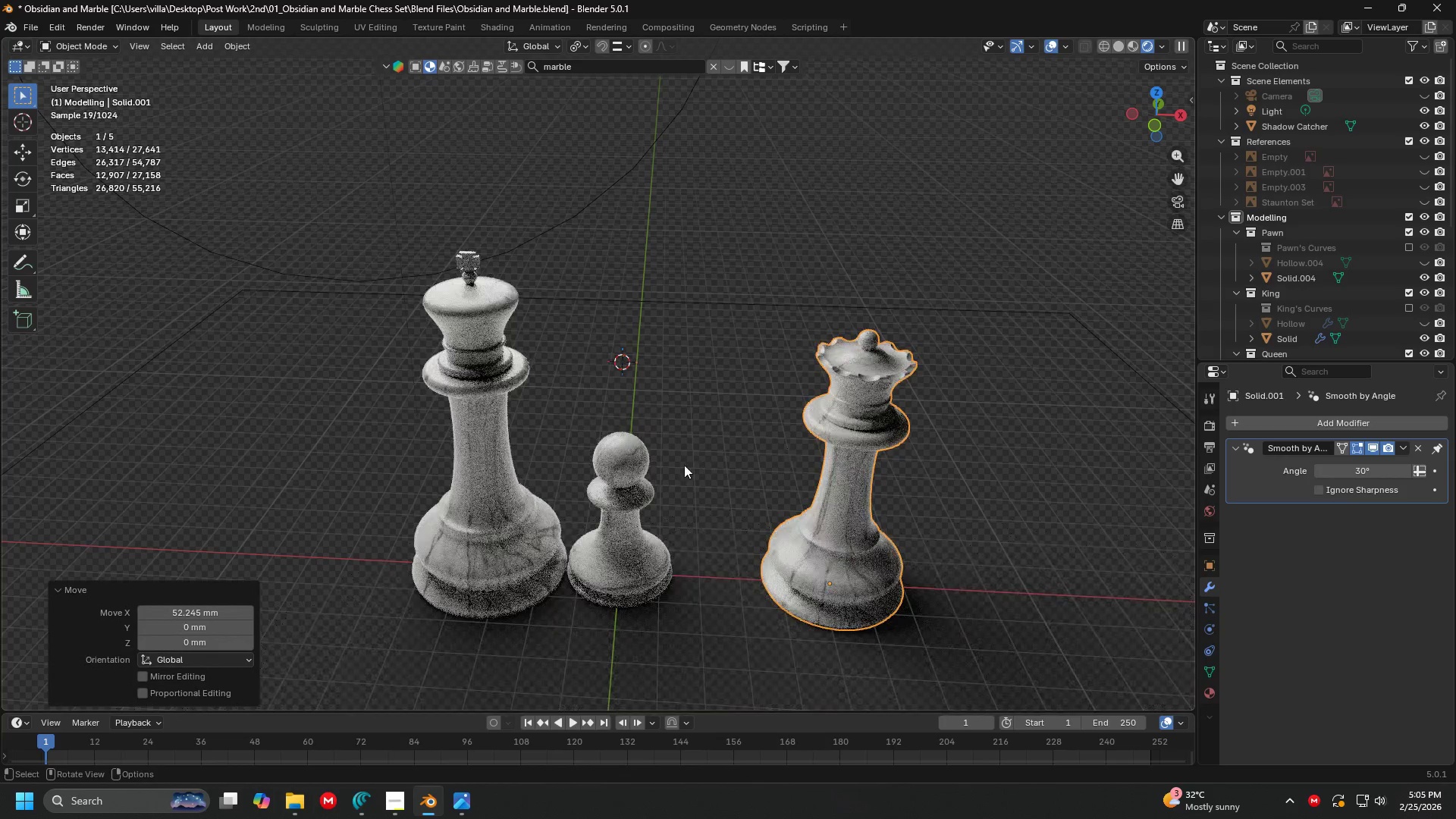 
left_click([646, 479])
 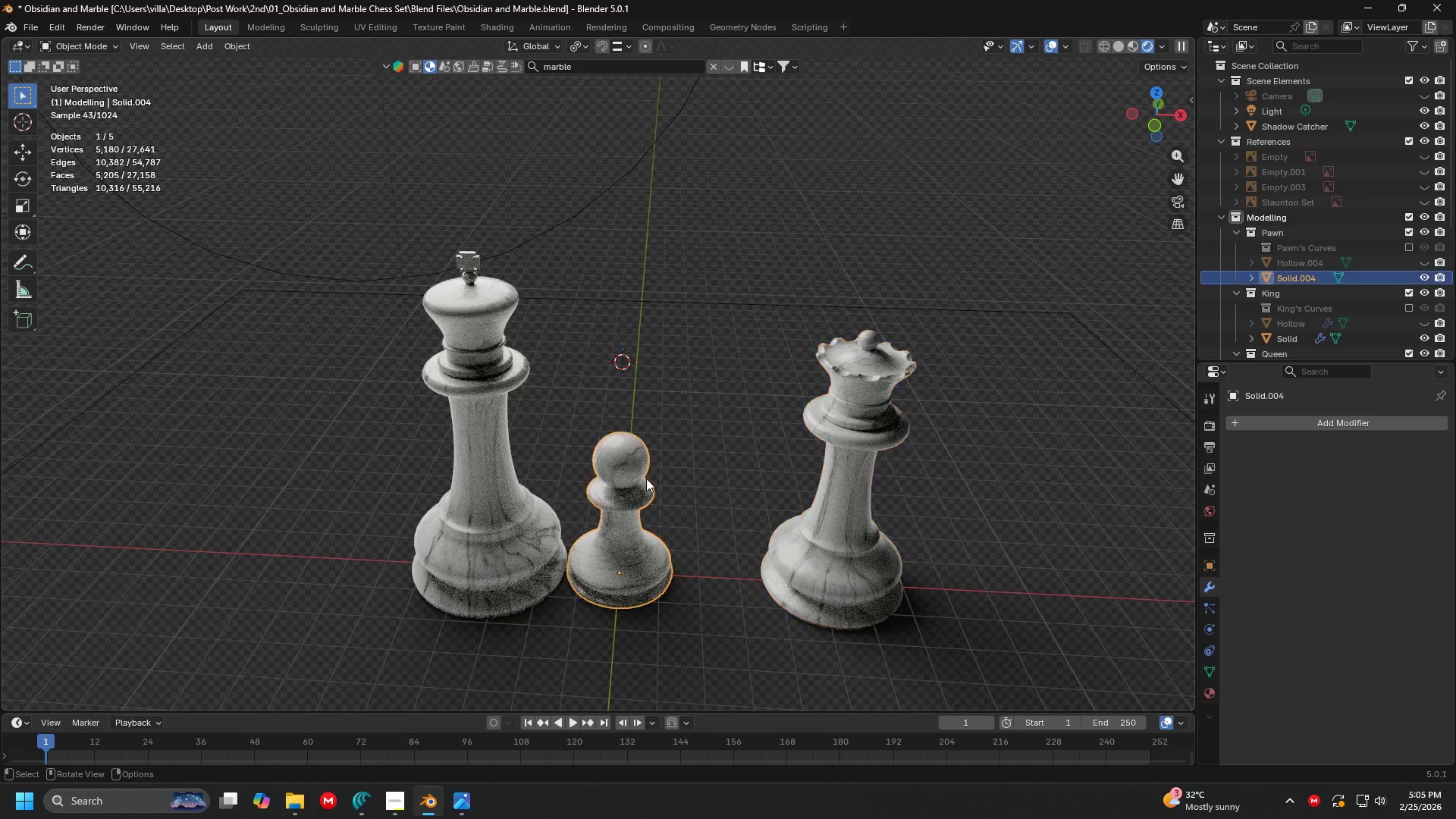 
key(G)
 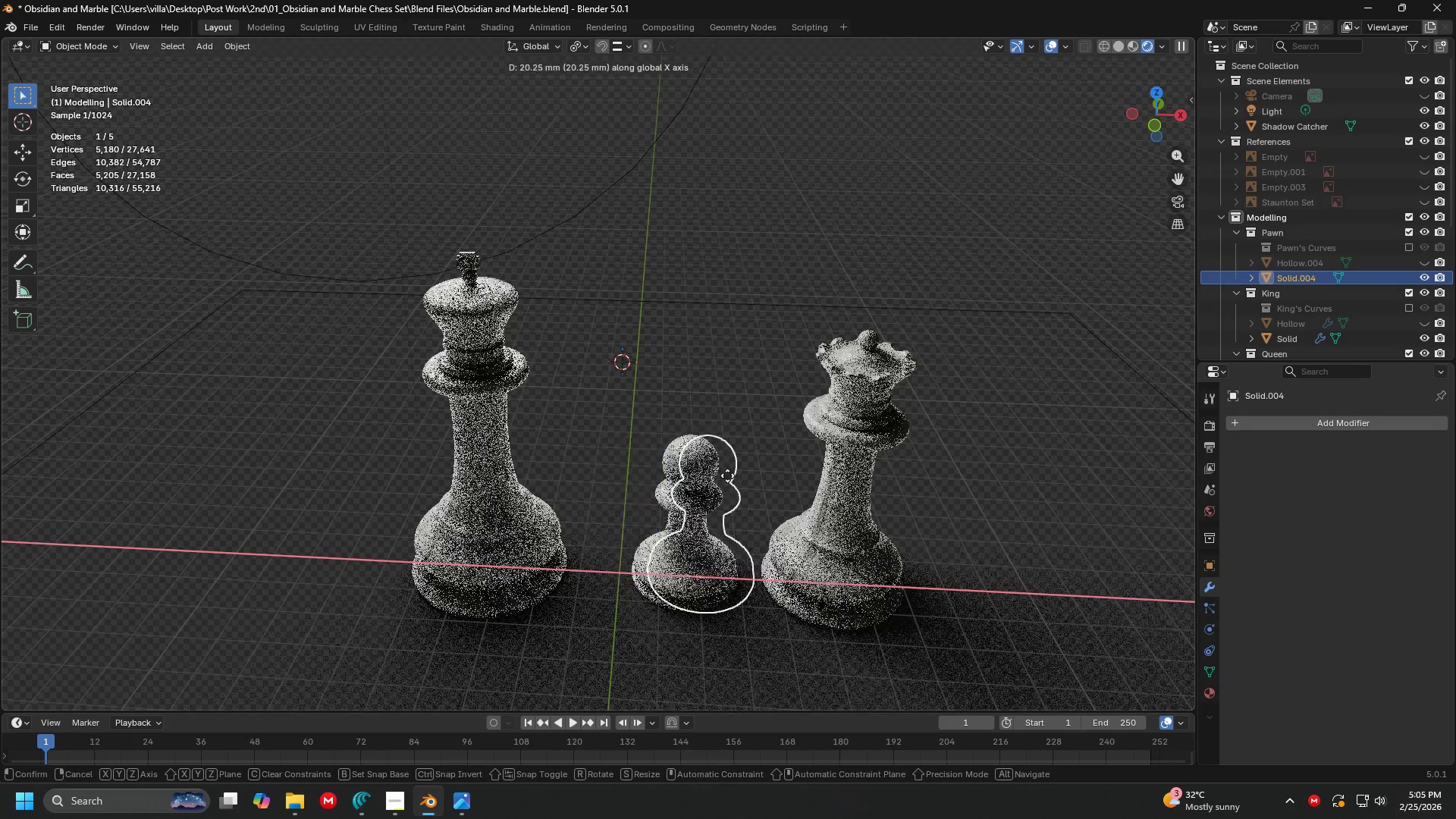 
left_click([728, 475])
 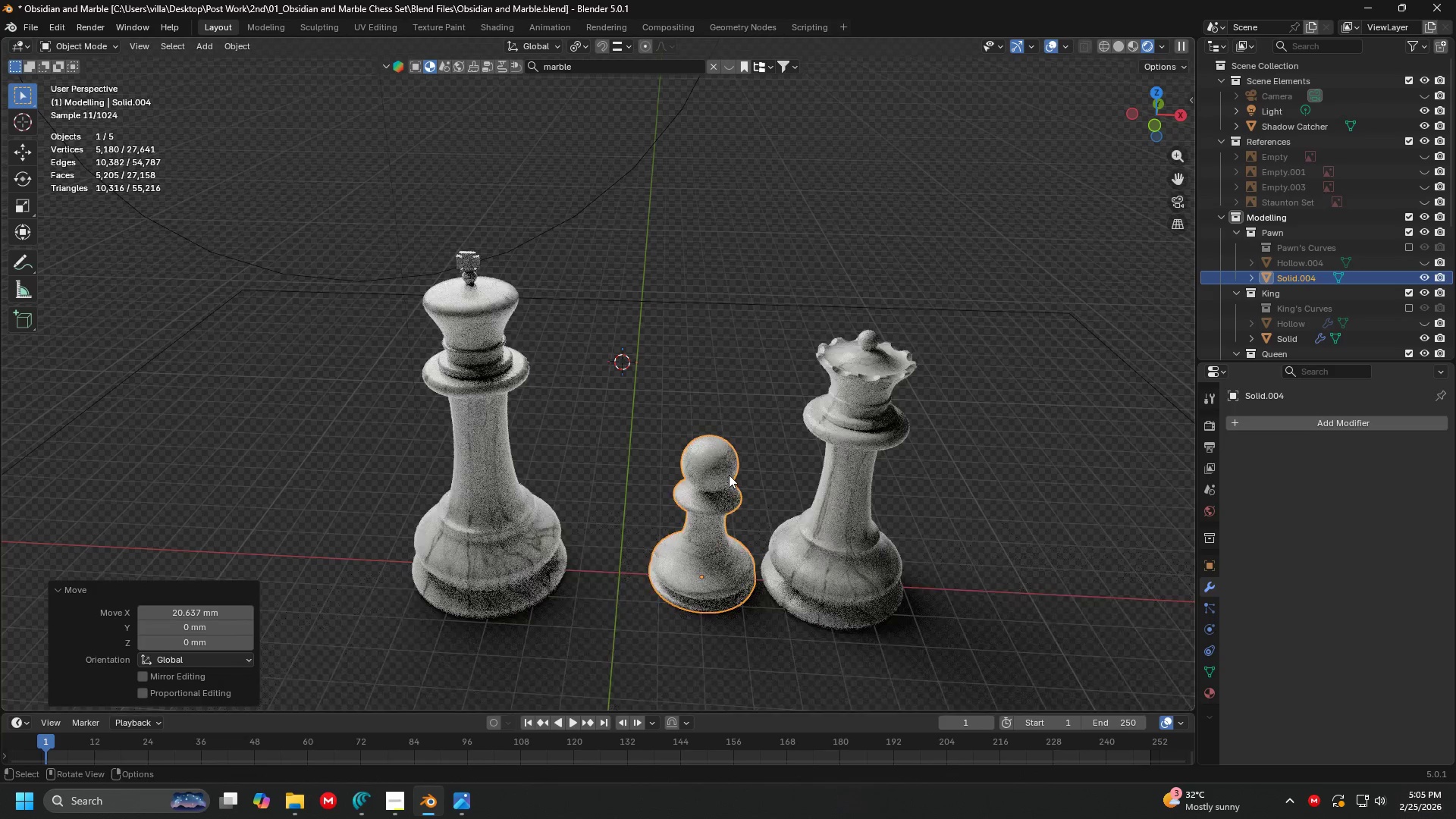 
key(Control+Z)
 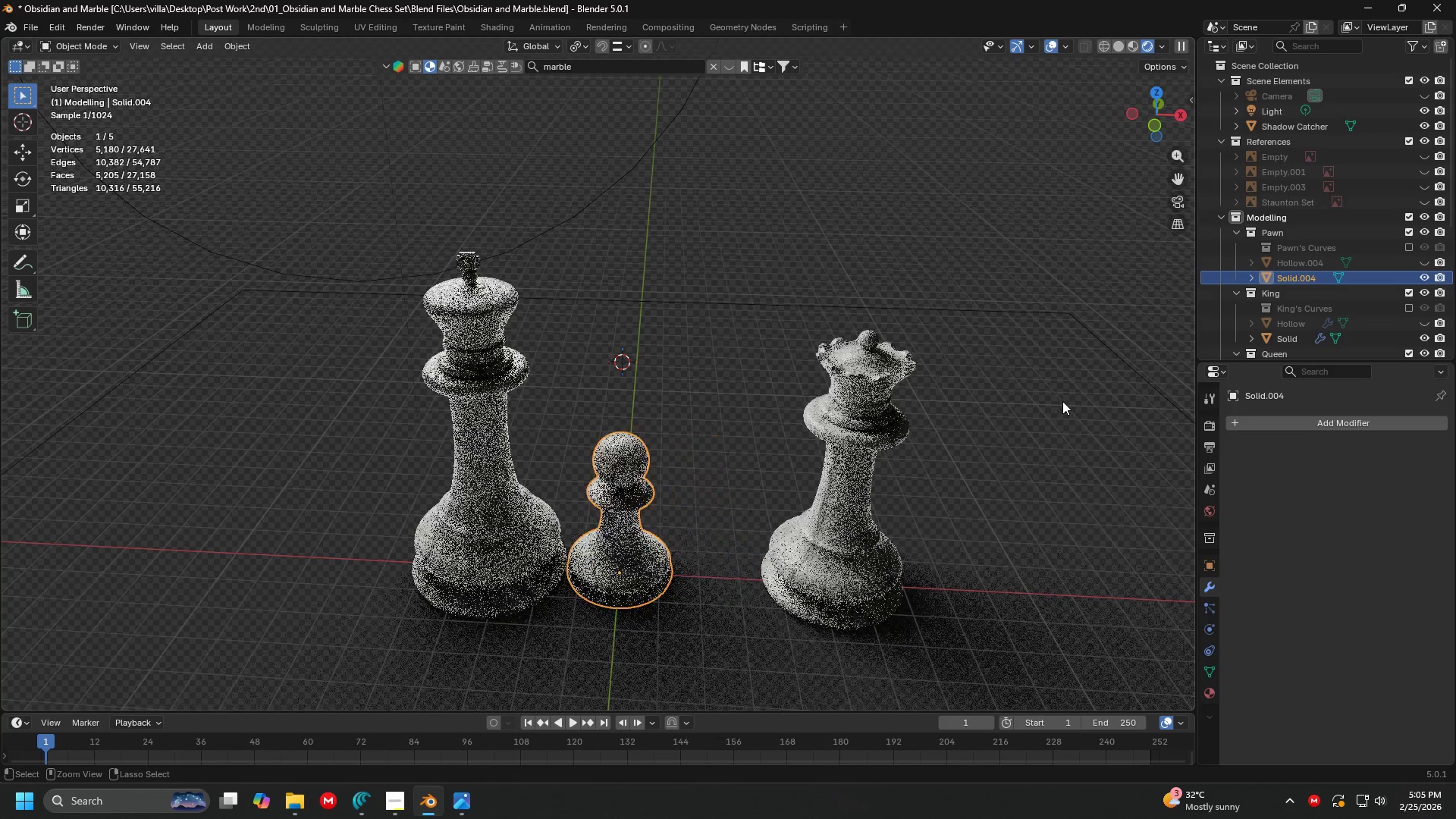 
key(Control+Z)
 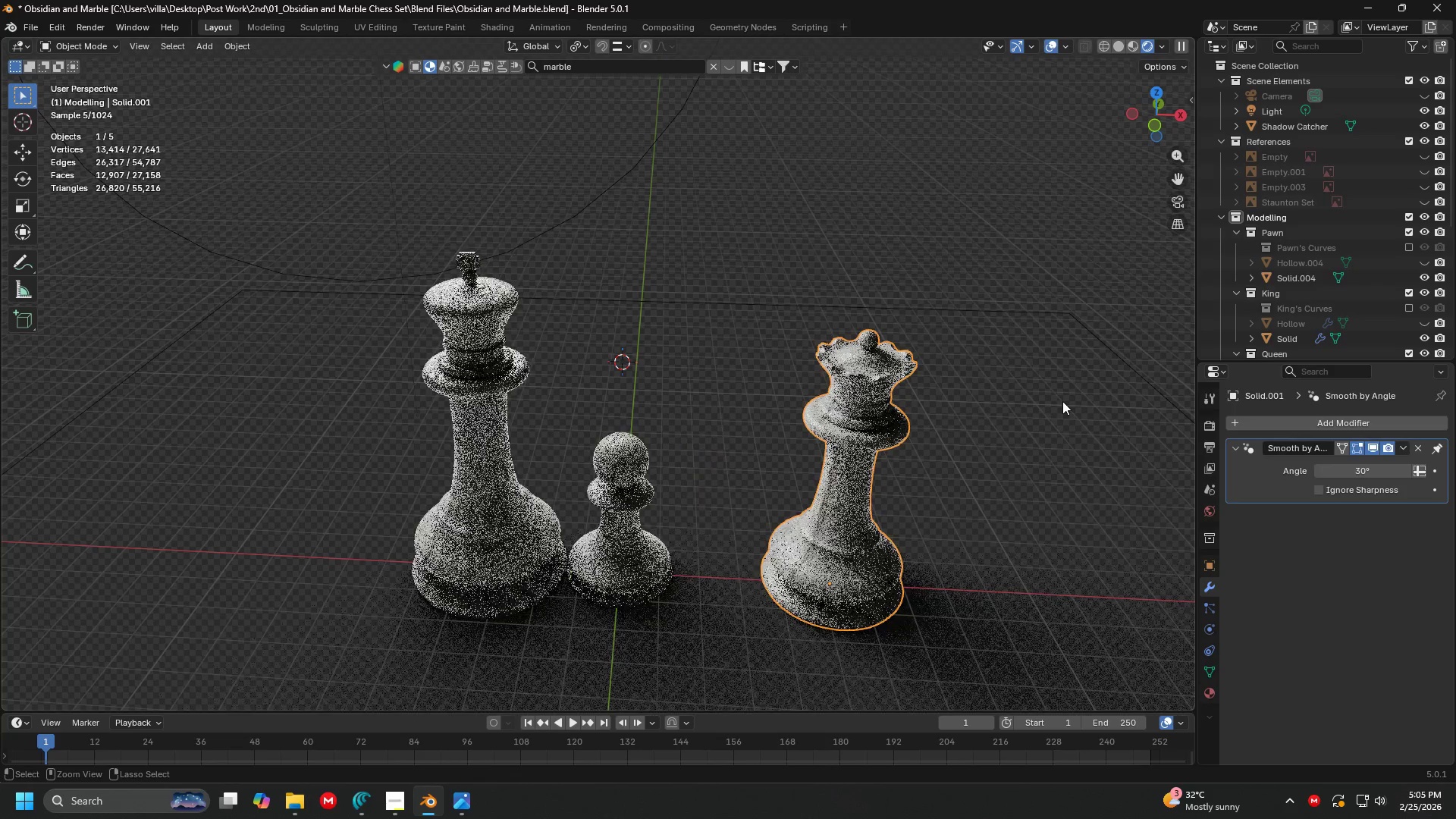 
key(Control+Z)
 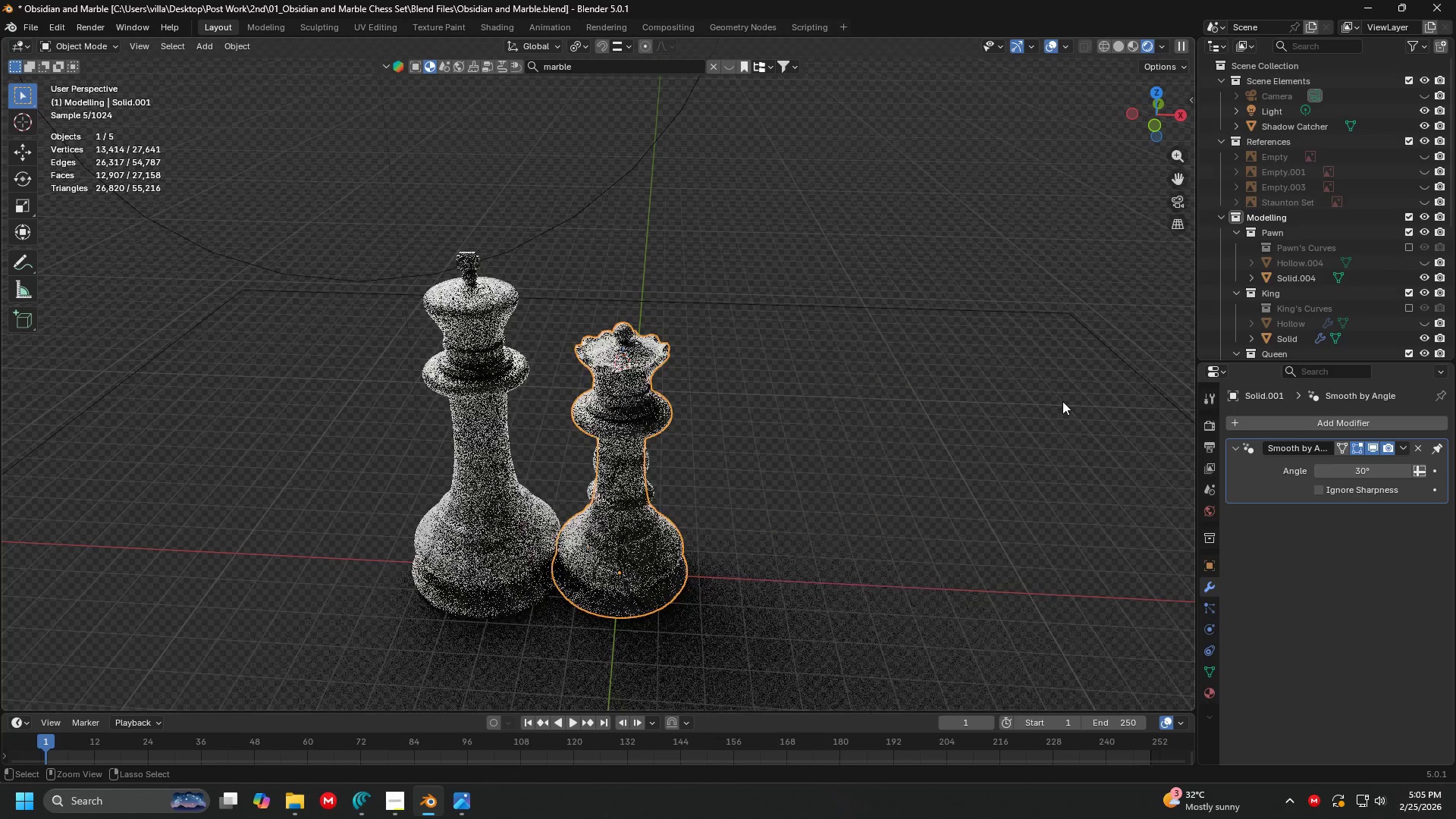 
key(Control+Z)
 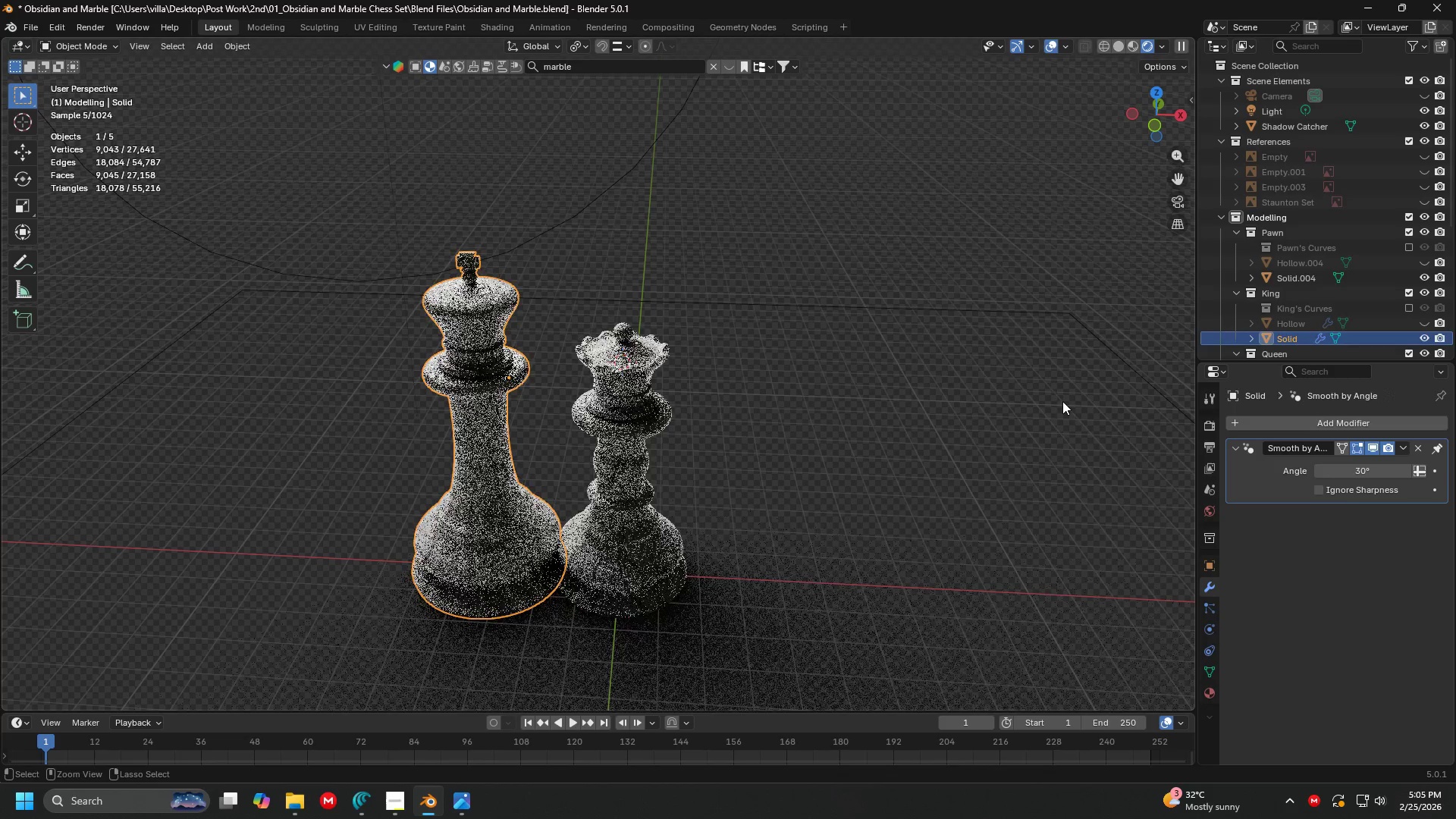 
key(Control+Z)
 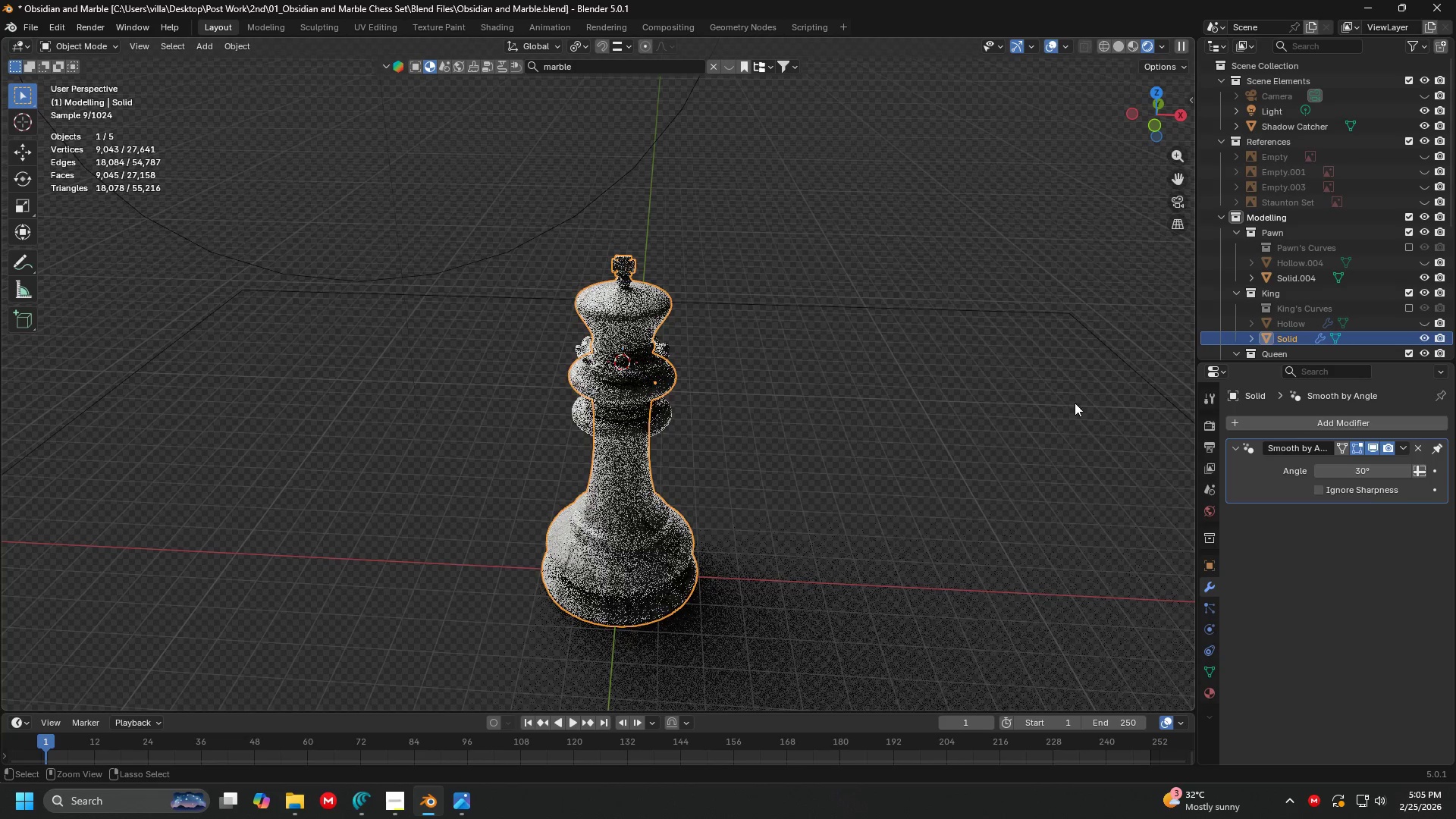 
key(Control+Z)
 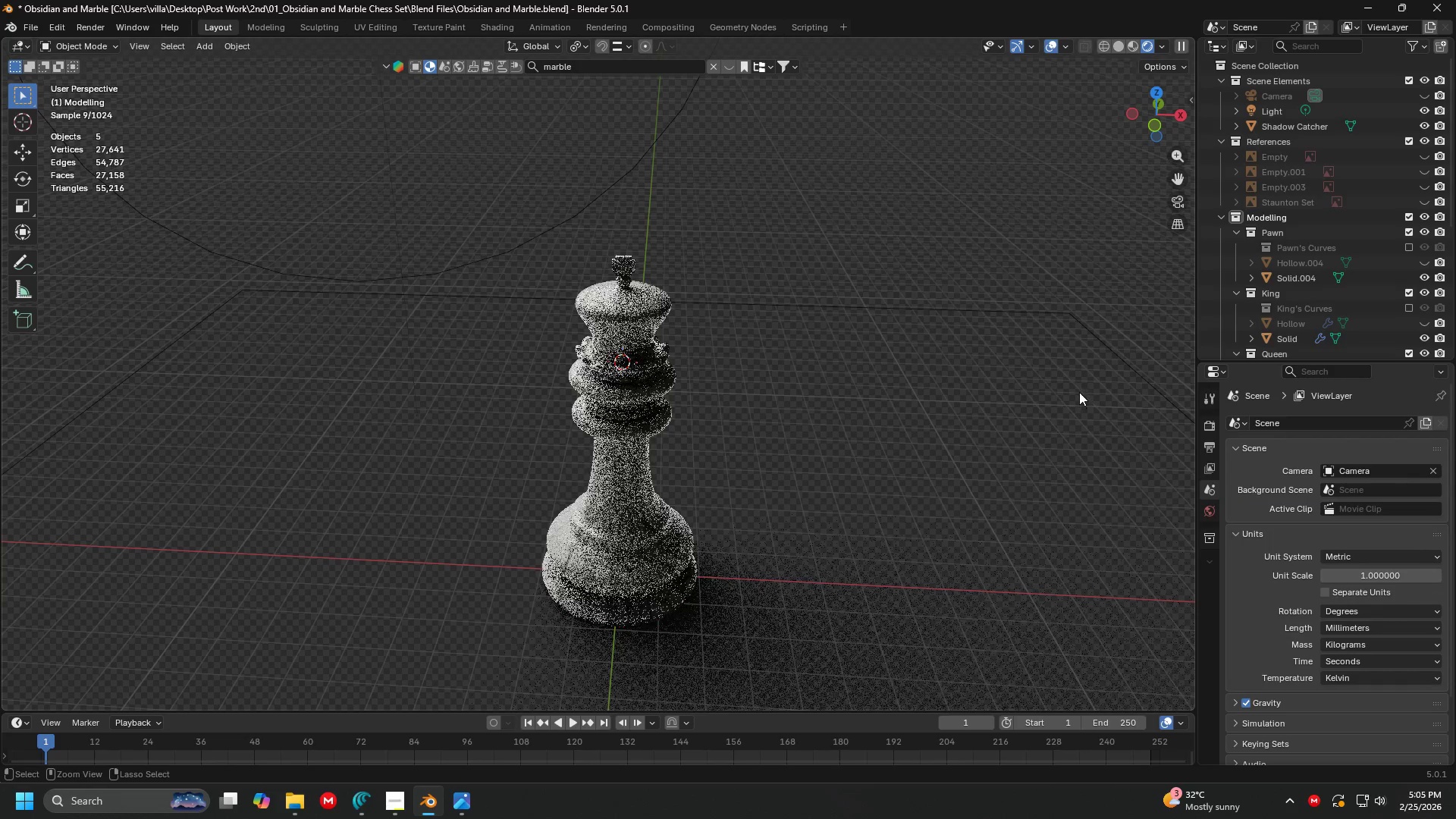 
key(Control+Z)
 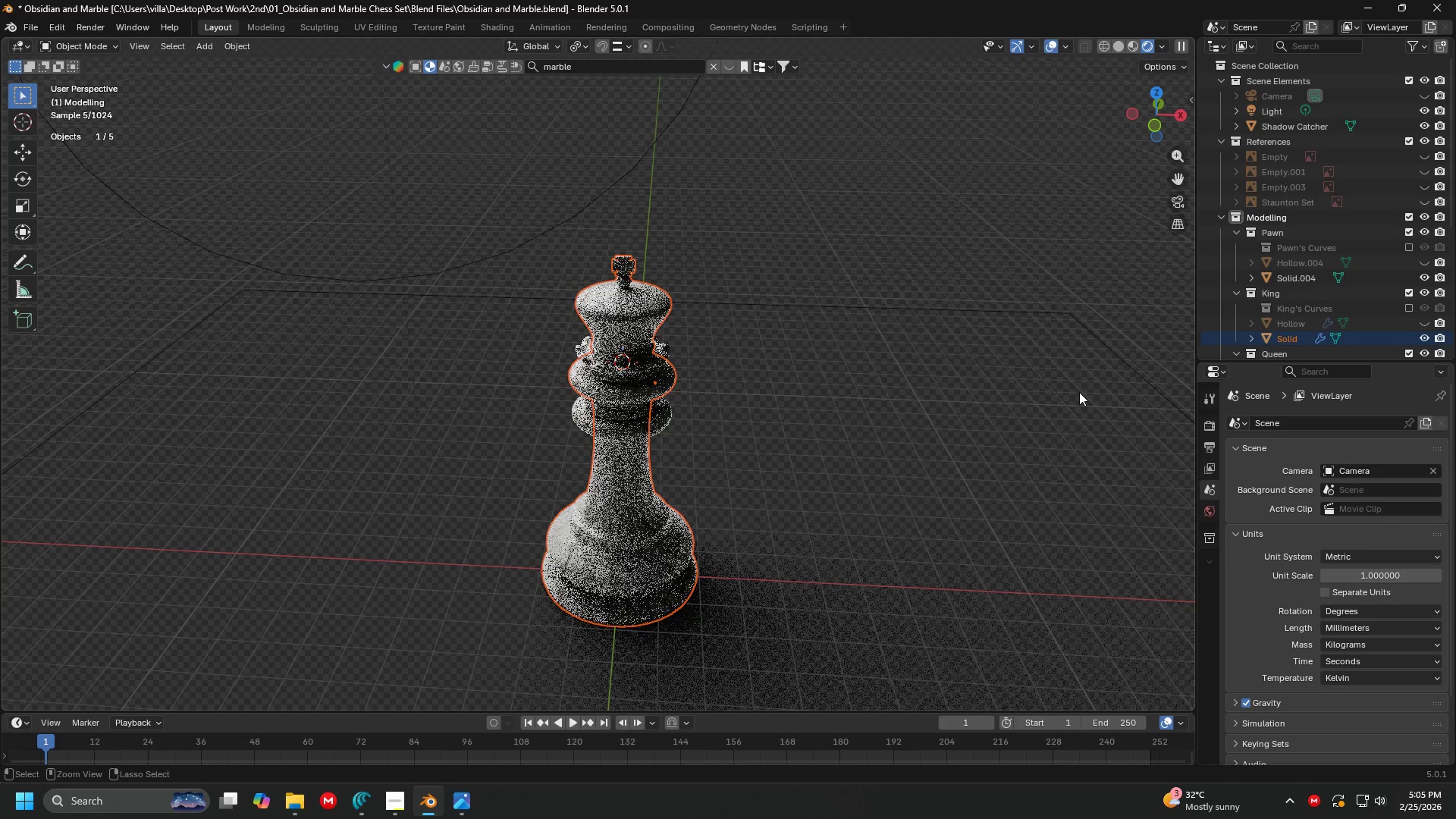 
key(Control+Z)
 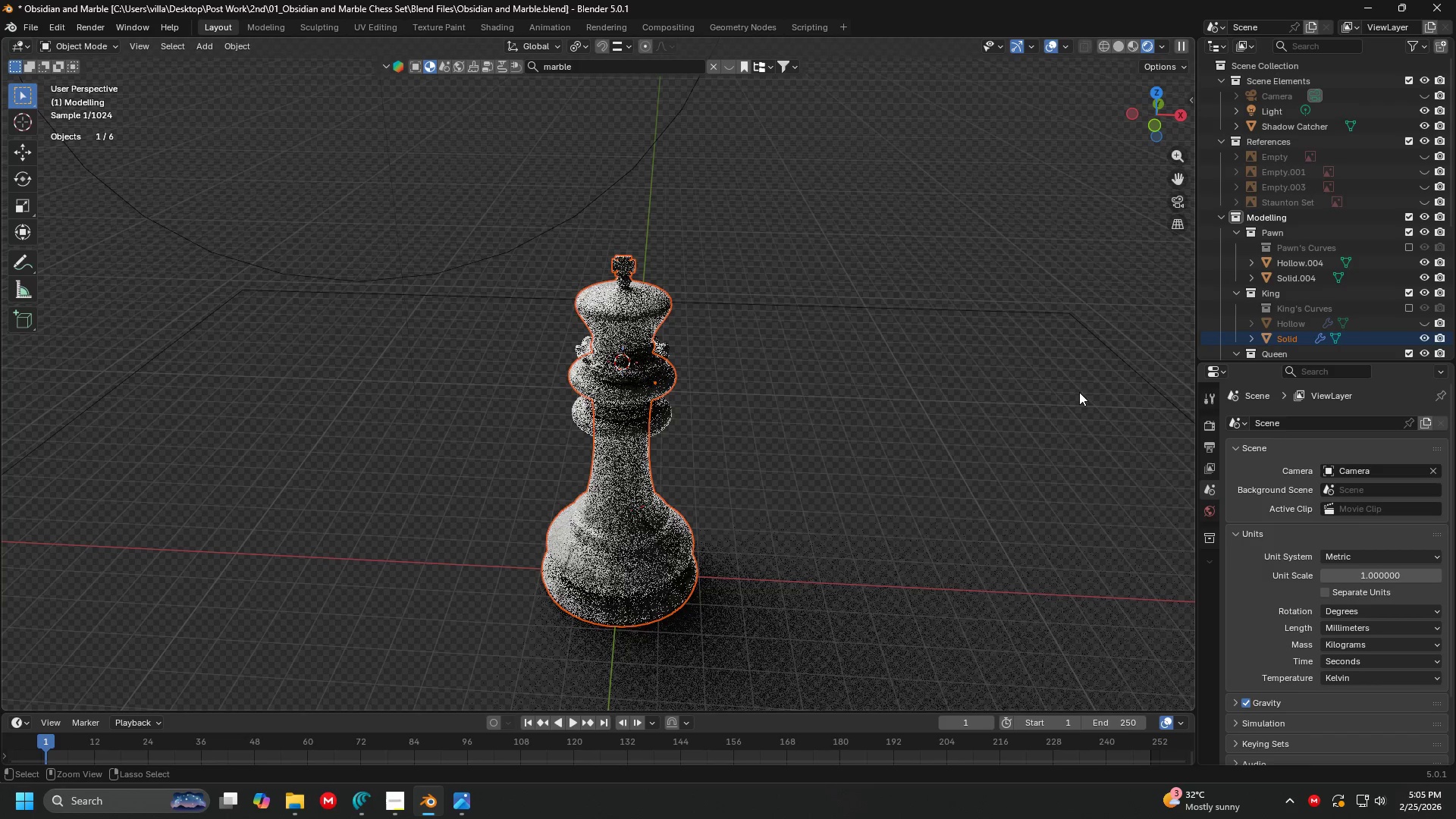 
key(Control+Z)
 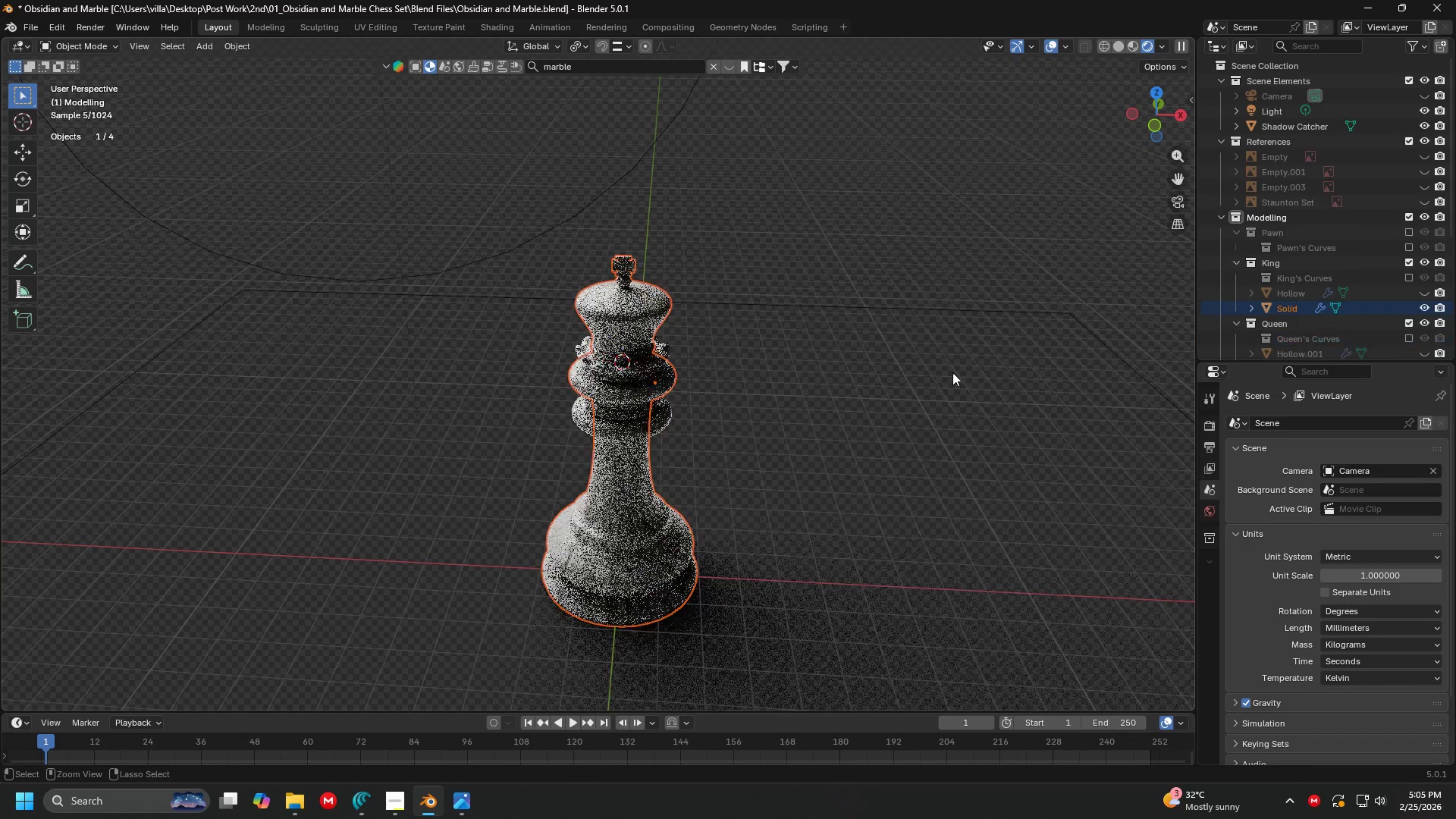 
key(Control+Z)
 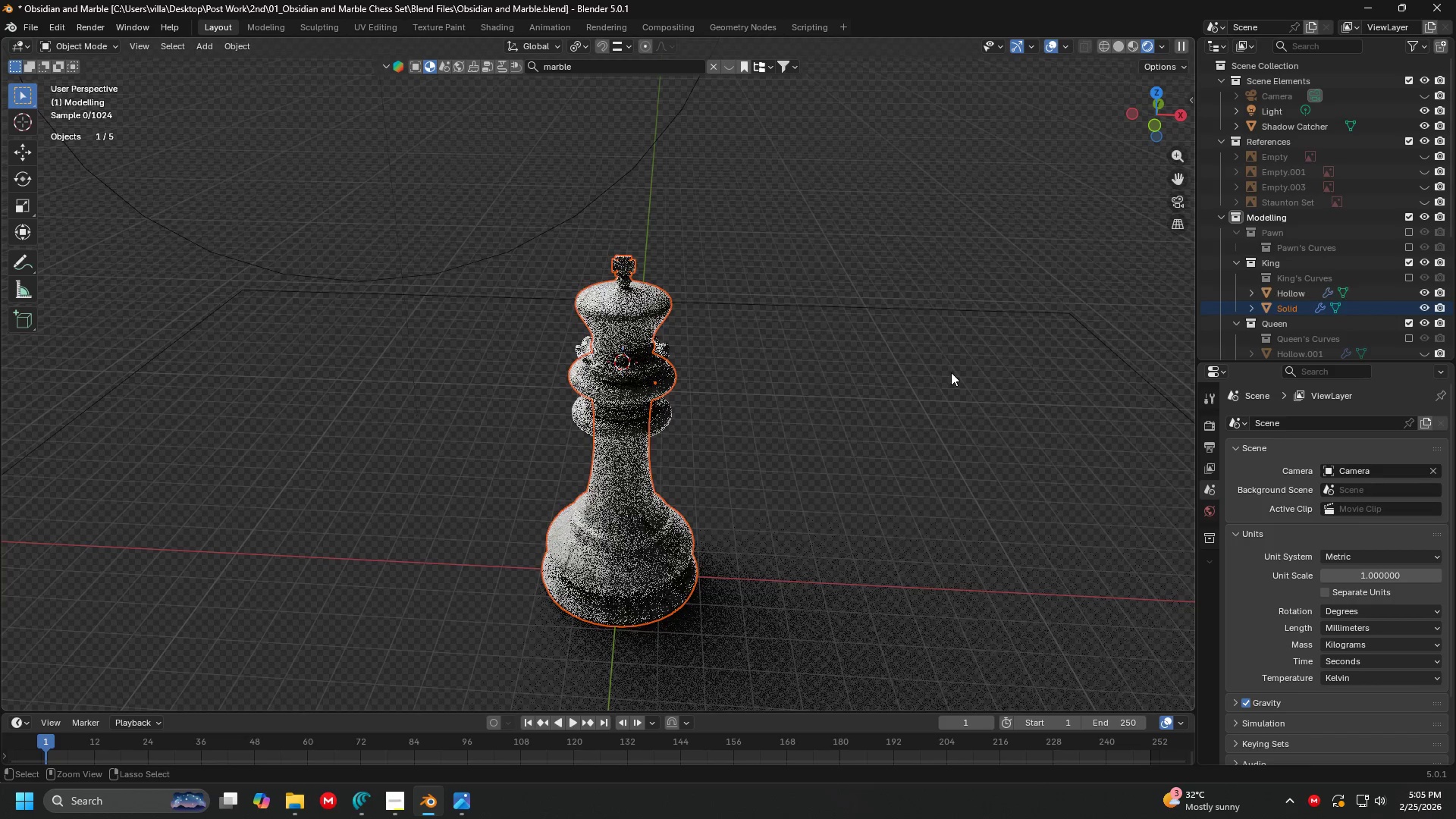 
key(Control+Z)
 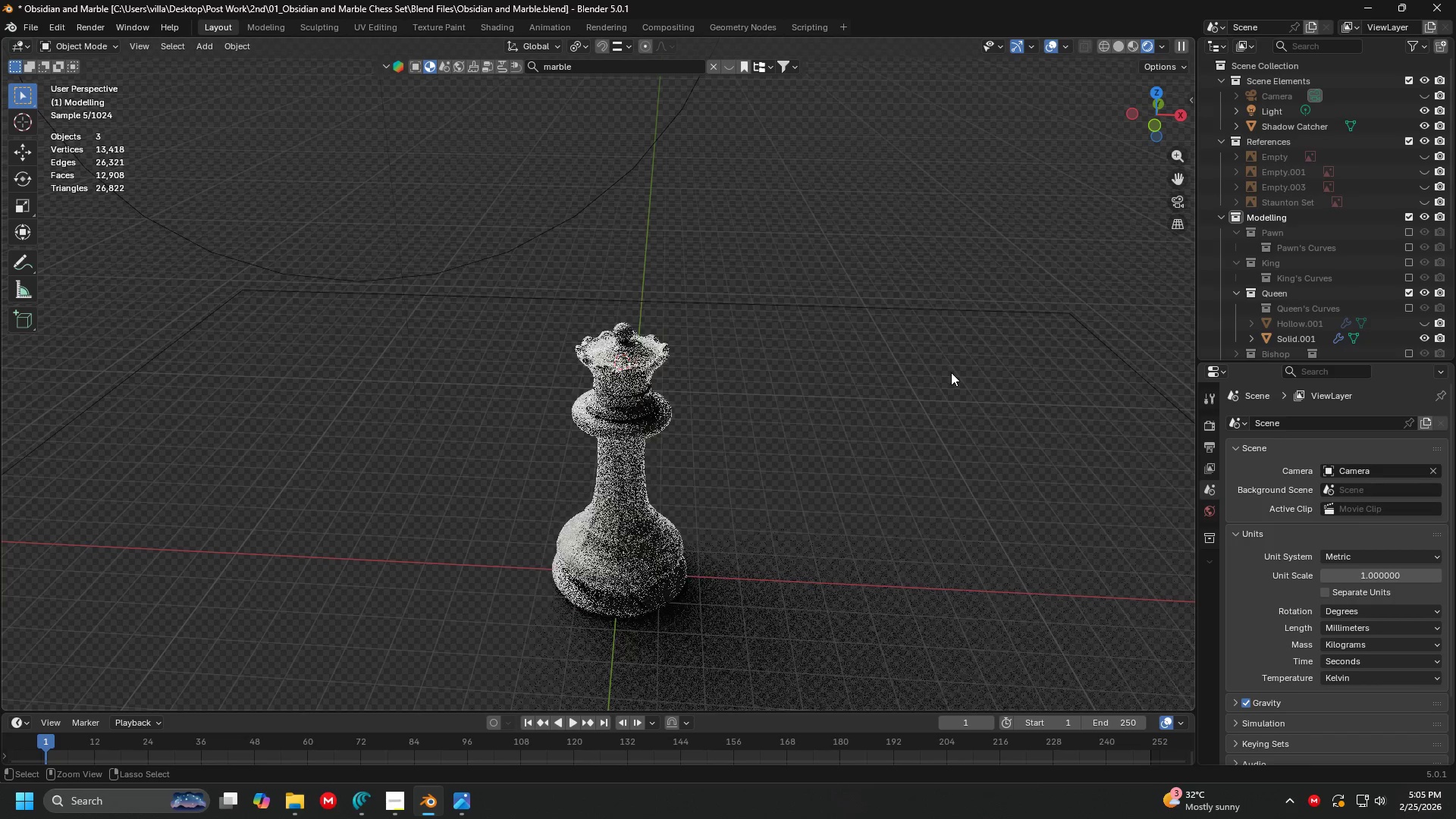 
key(Control+Z)
 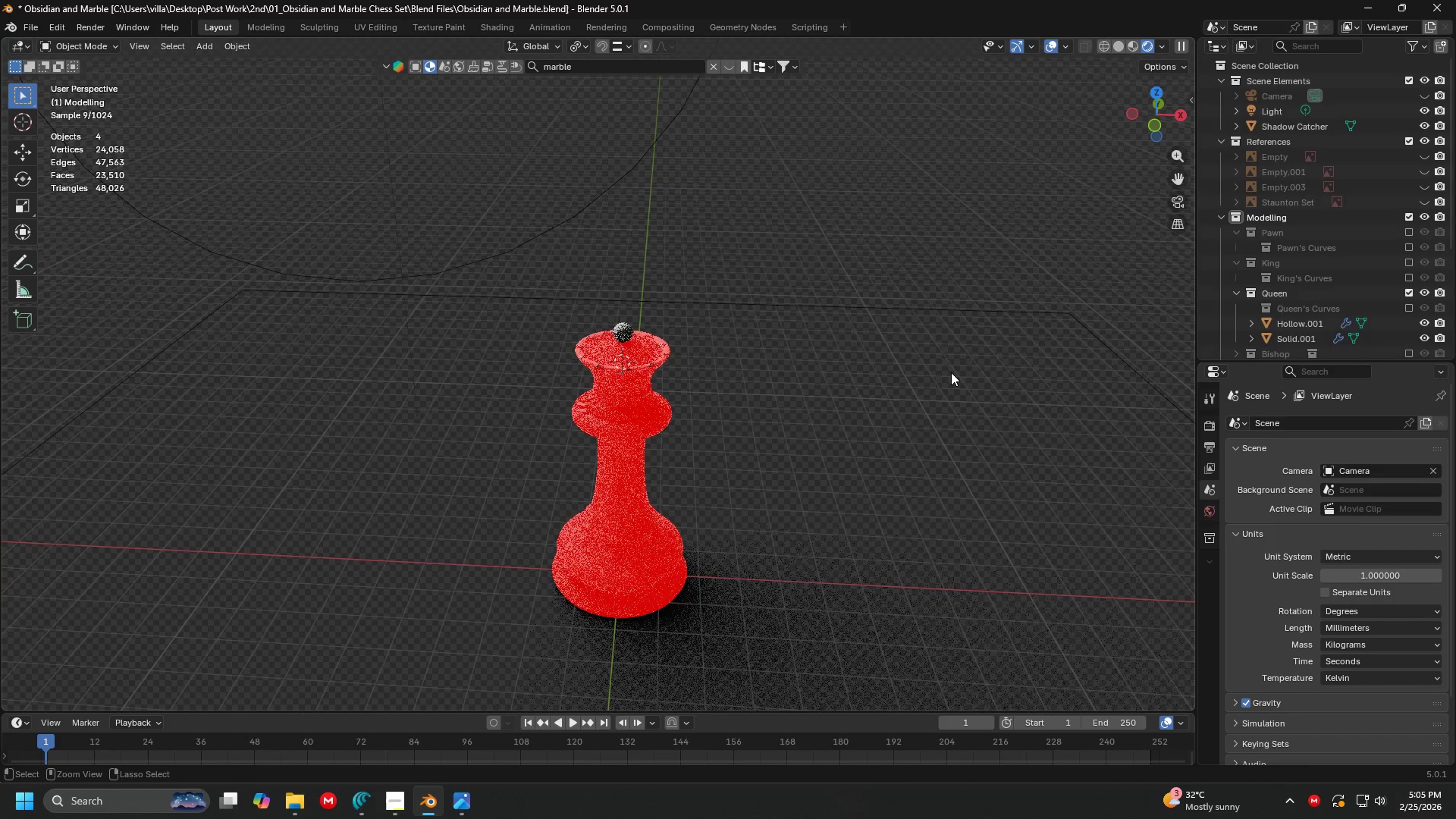 
key(Control+Z)
 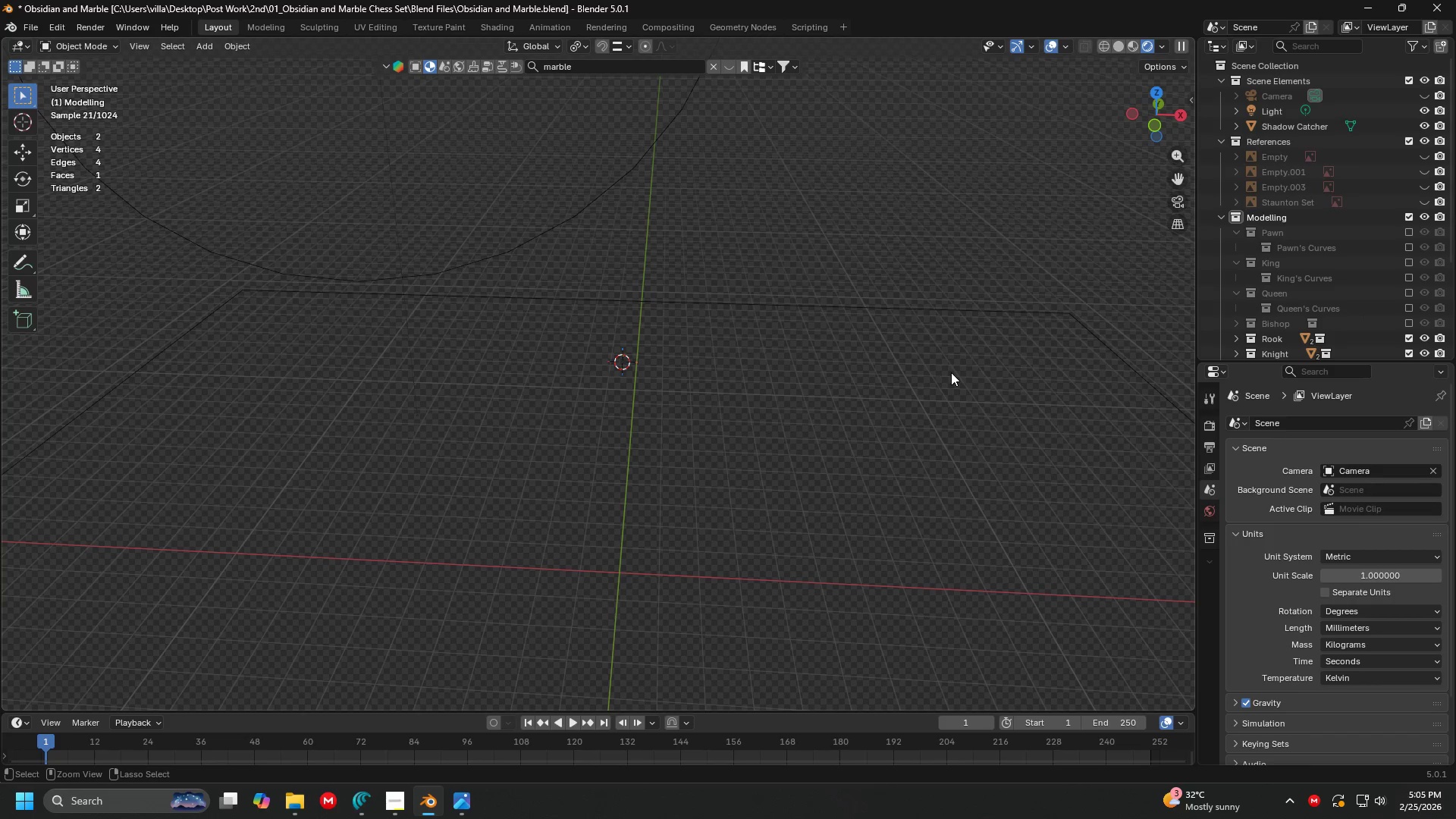 
hold_key(key=Z, duration=0.31)
 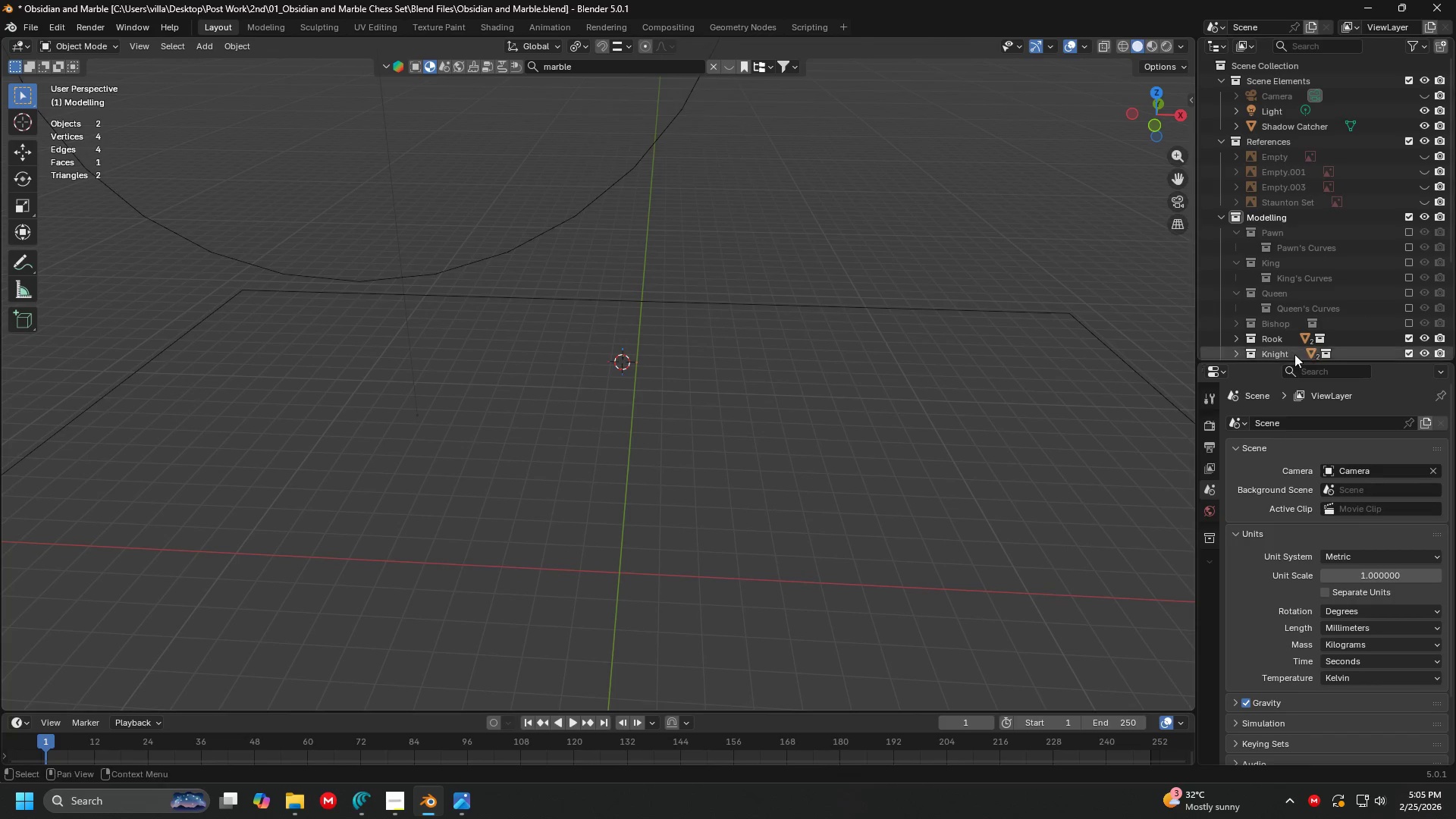 
left_click([1090, 369])
 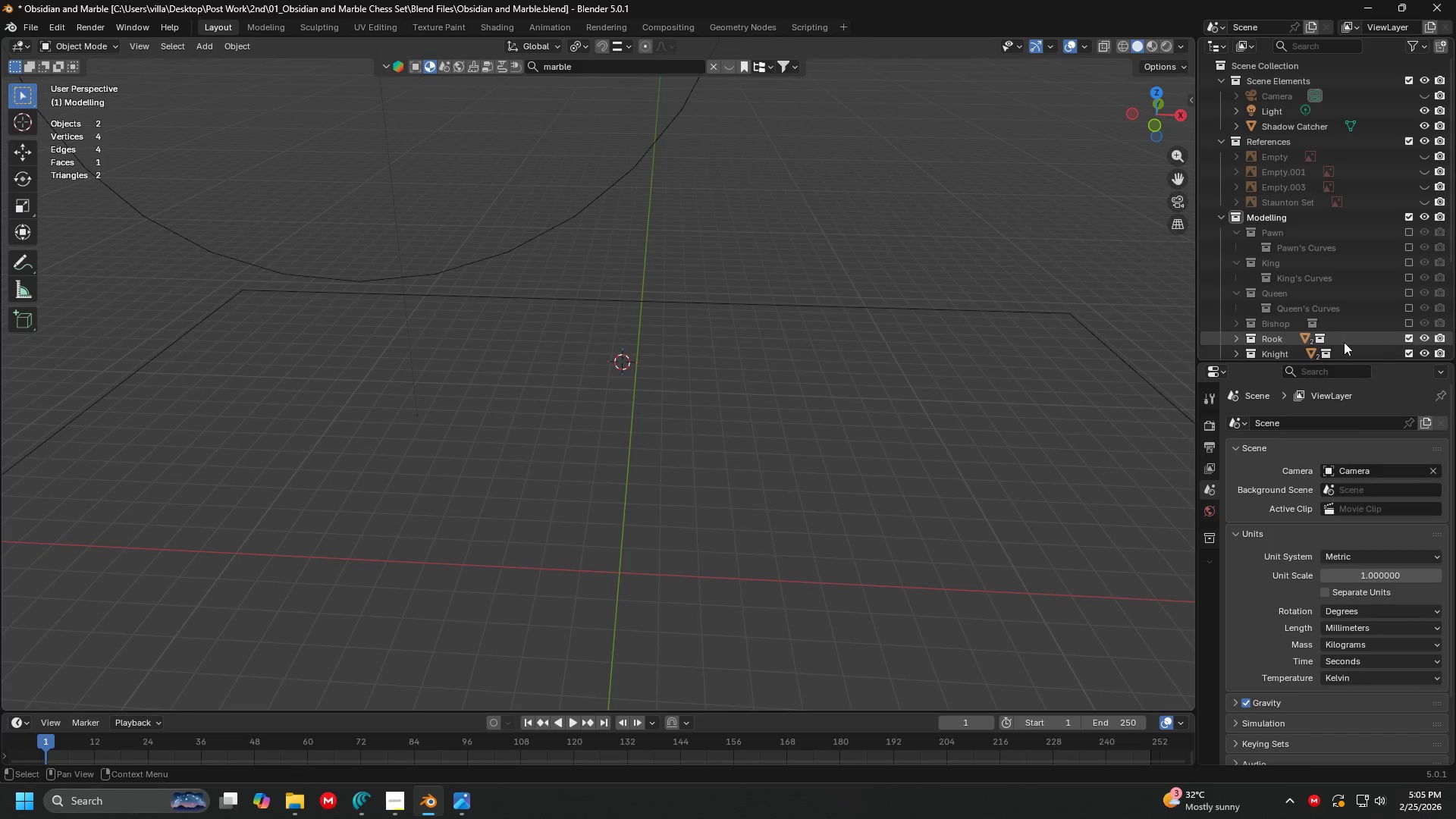 
left_click([1236, 340])
 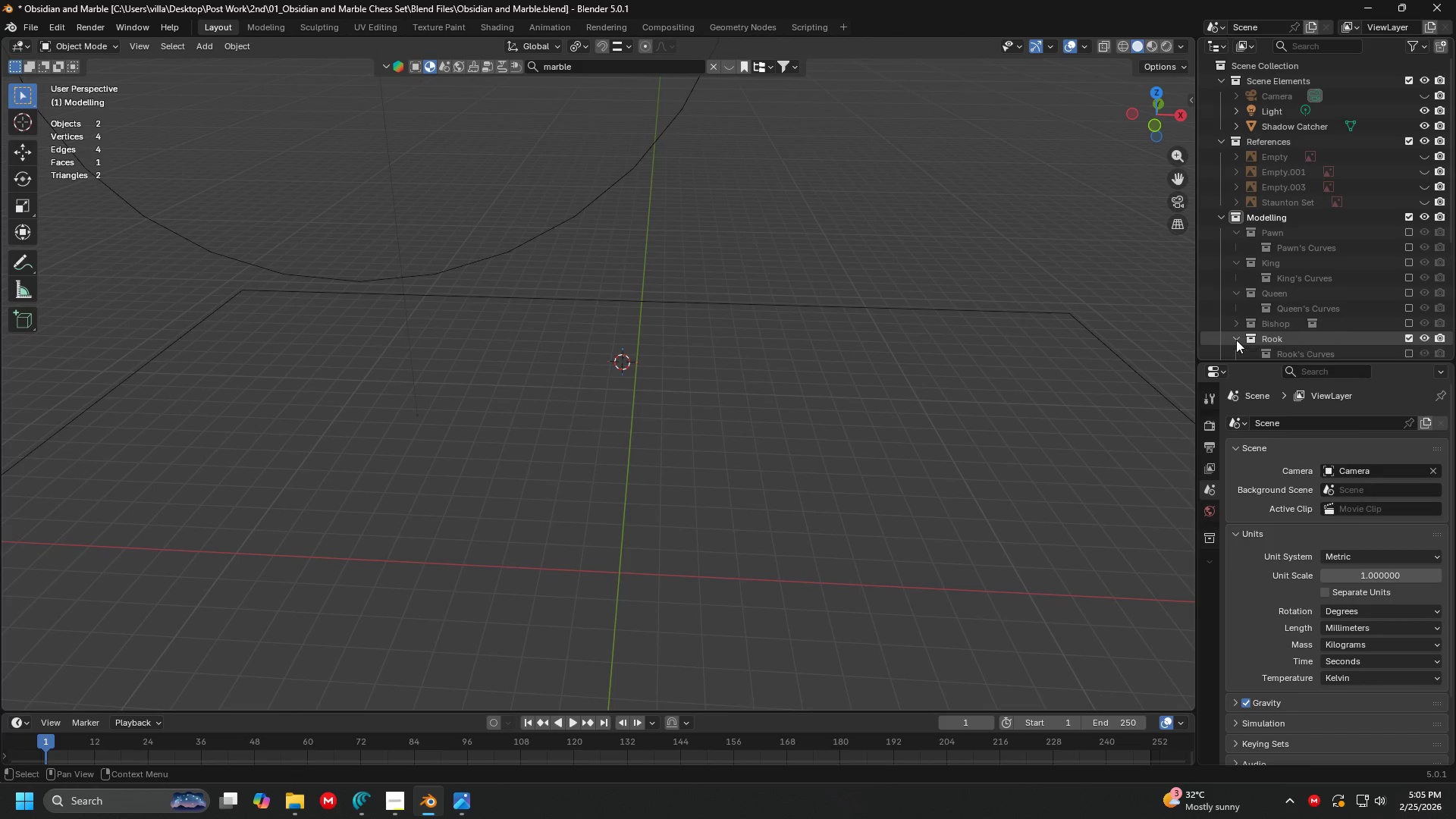 
scroll: coordinate [1255, 328], scroll_direction: down, amount: 4.0
 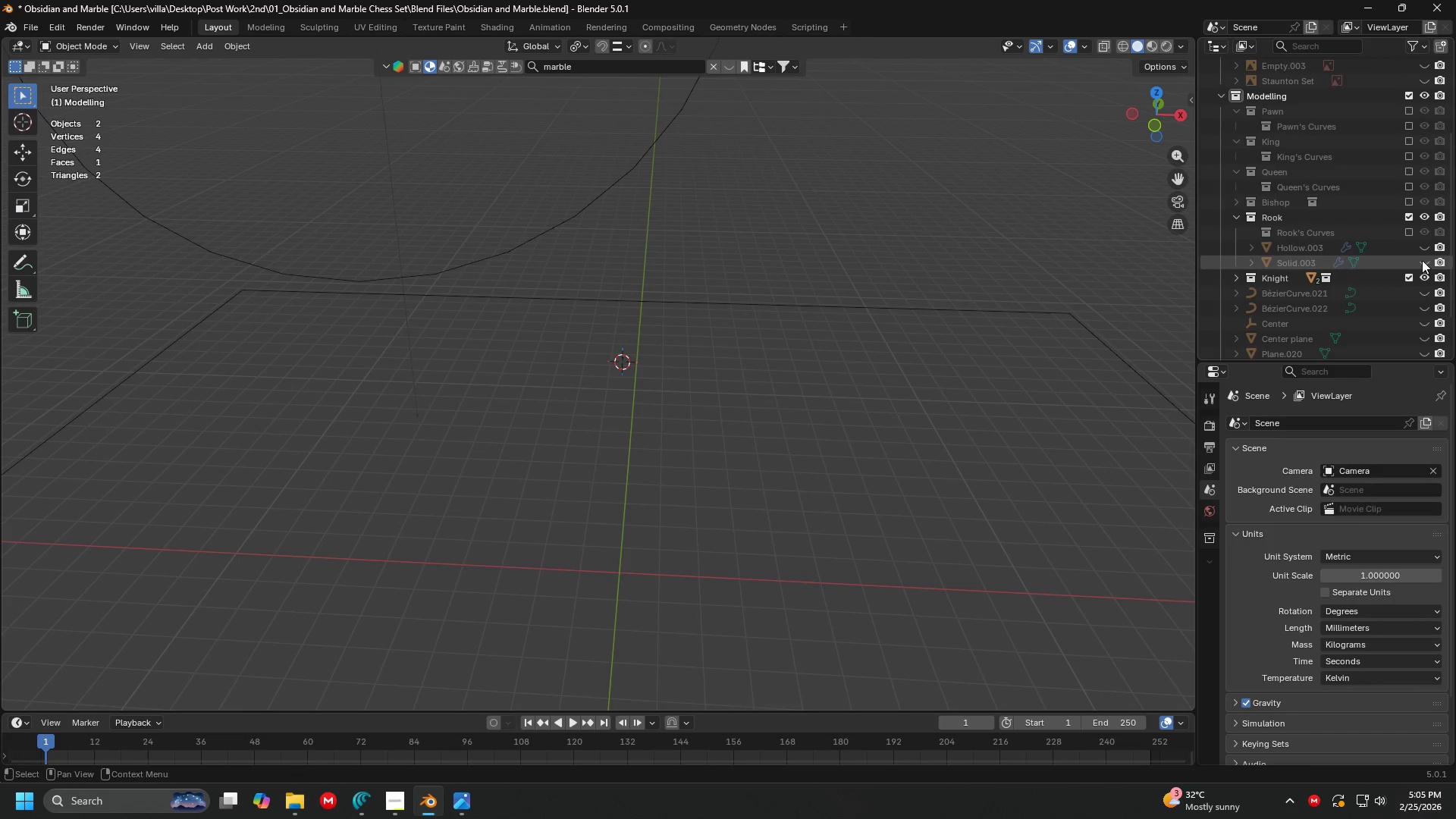 
left_click([1427, 260])
 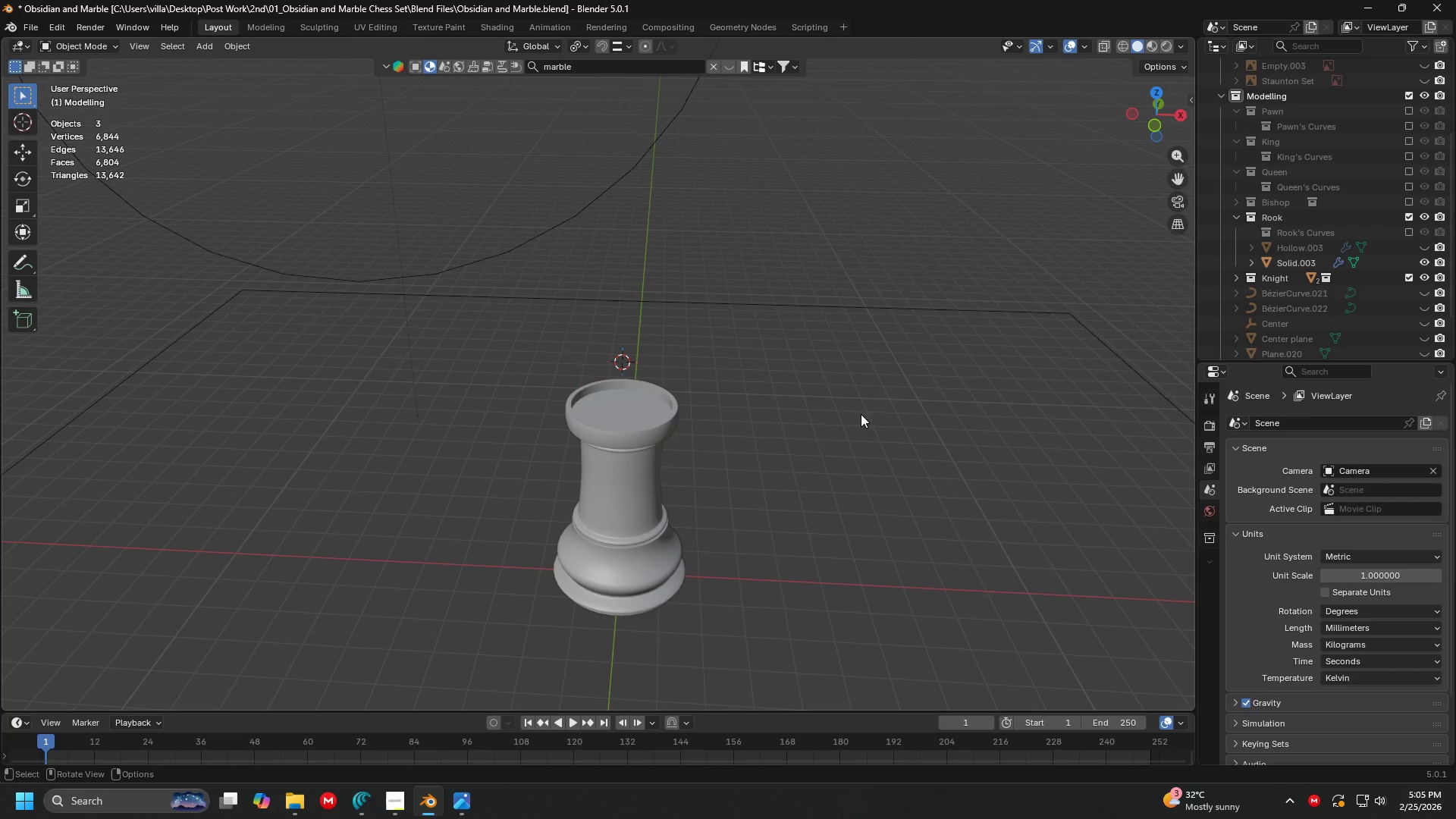 
left_click([860, 413])
 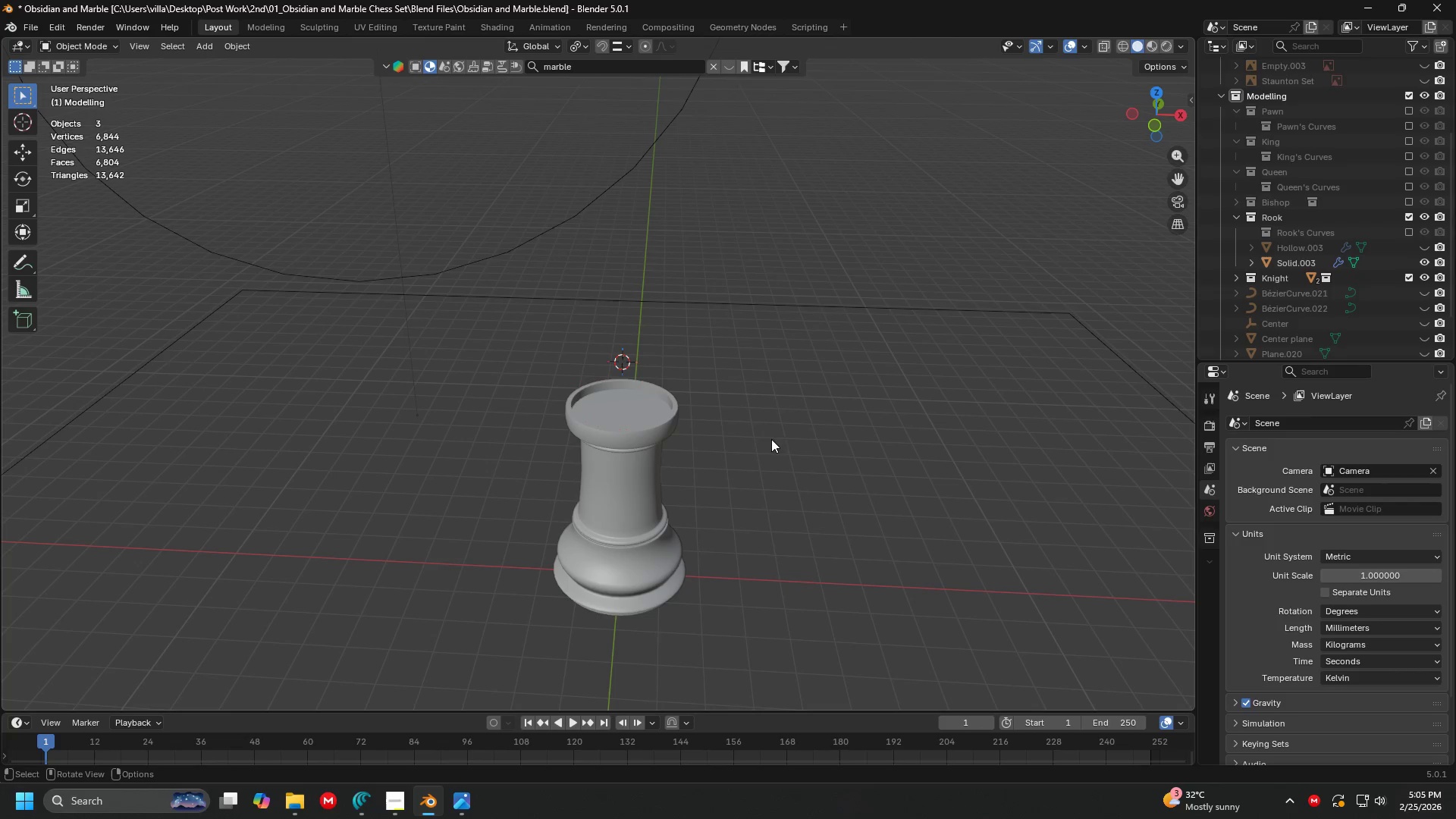 
key(Z)
 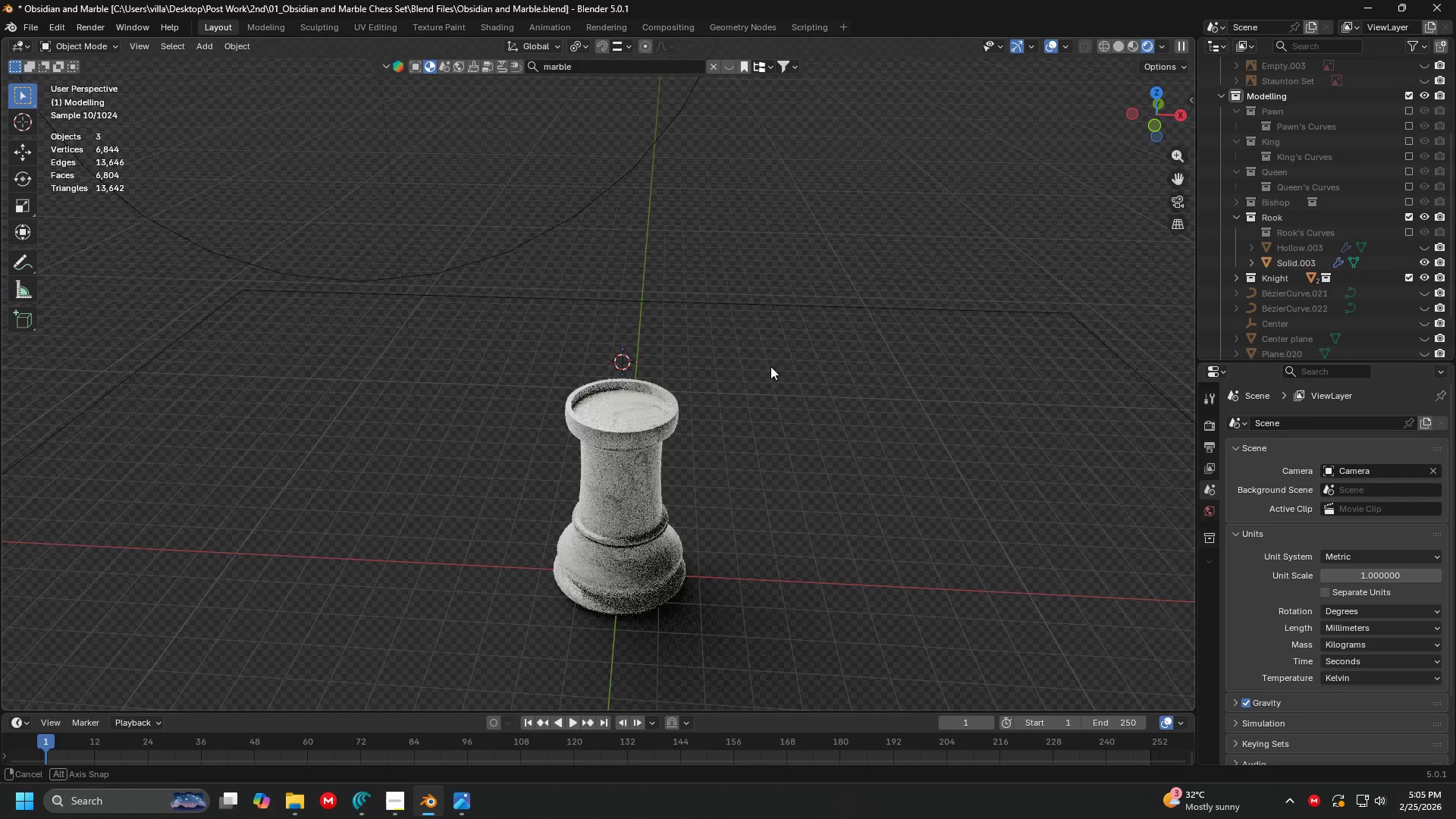 
key(Shift+ShiftLeft)
 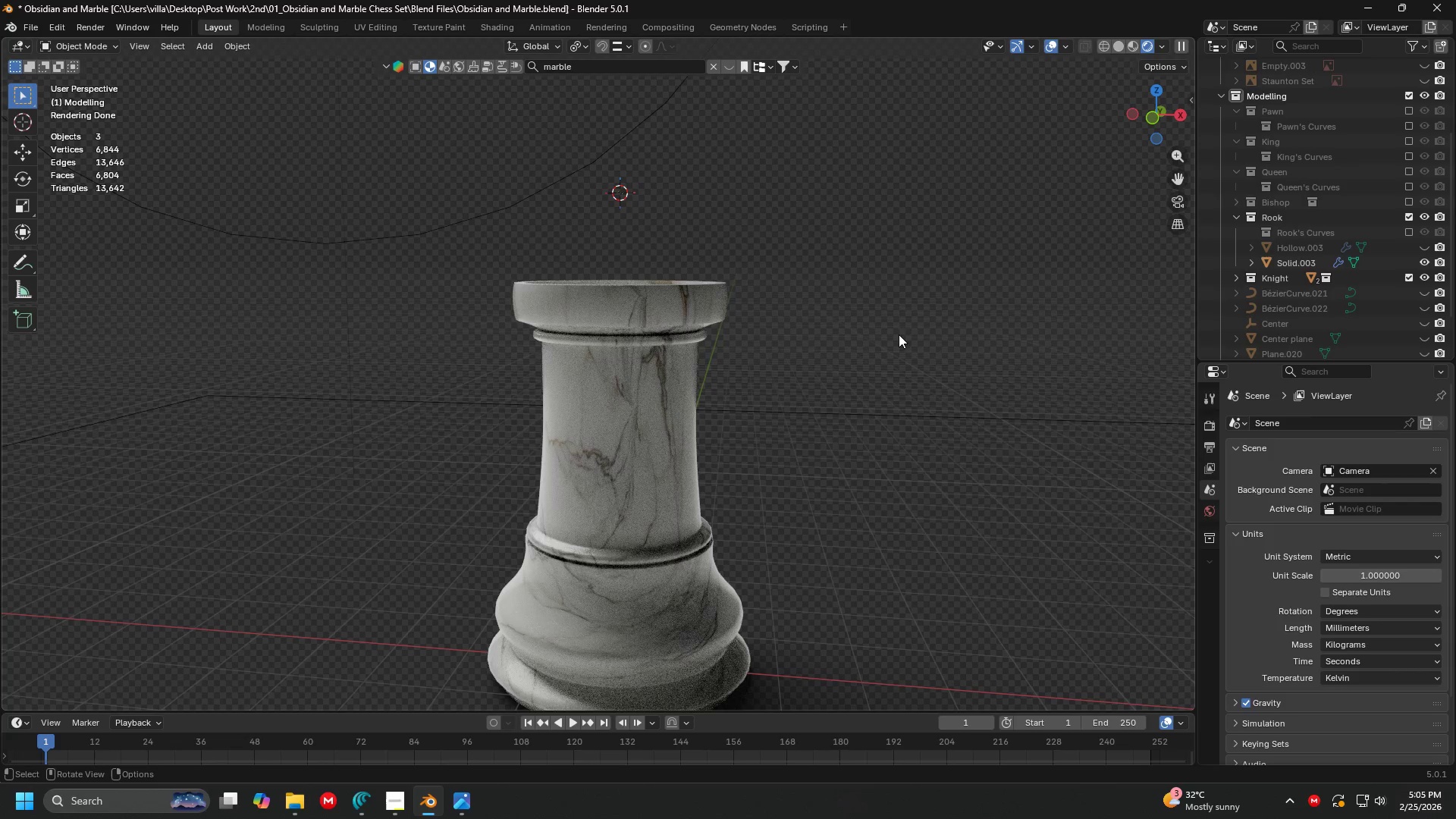 
scroll: coordinate [1402, 216], scroll_direction: up, amount: 7.0
 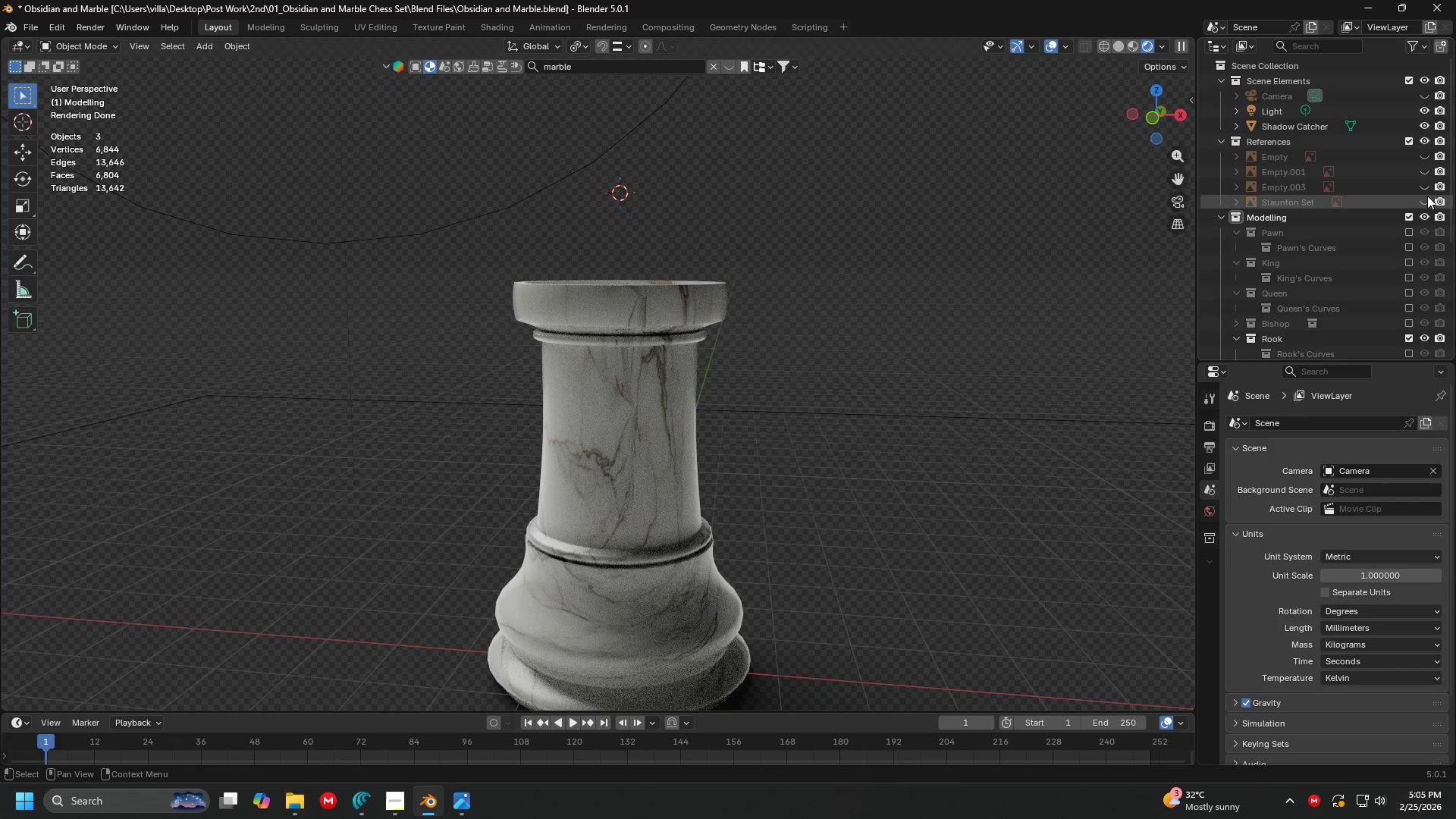 
left_click([1423, 199])
 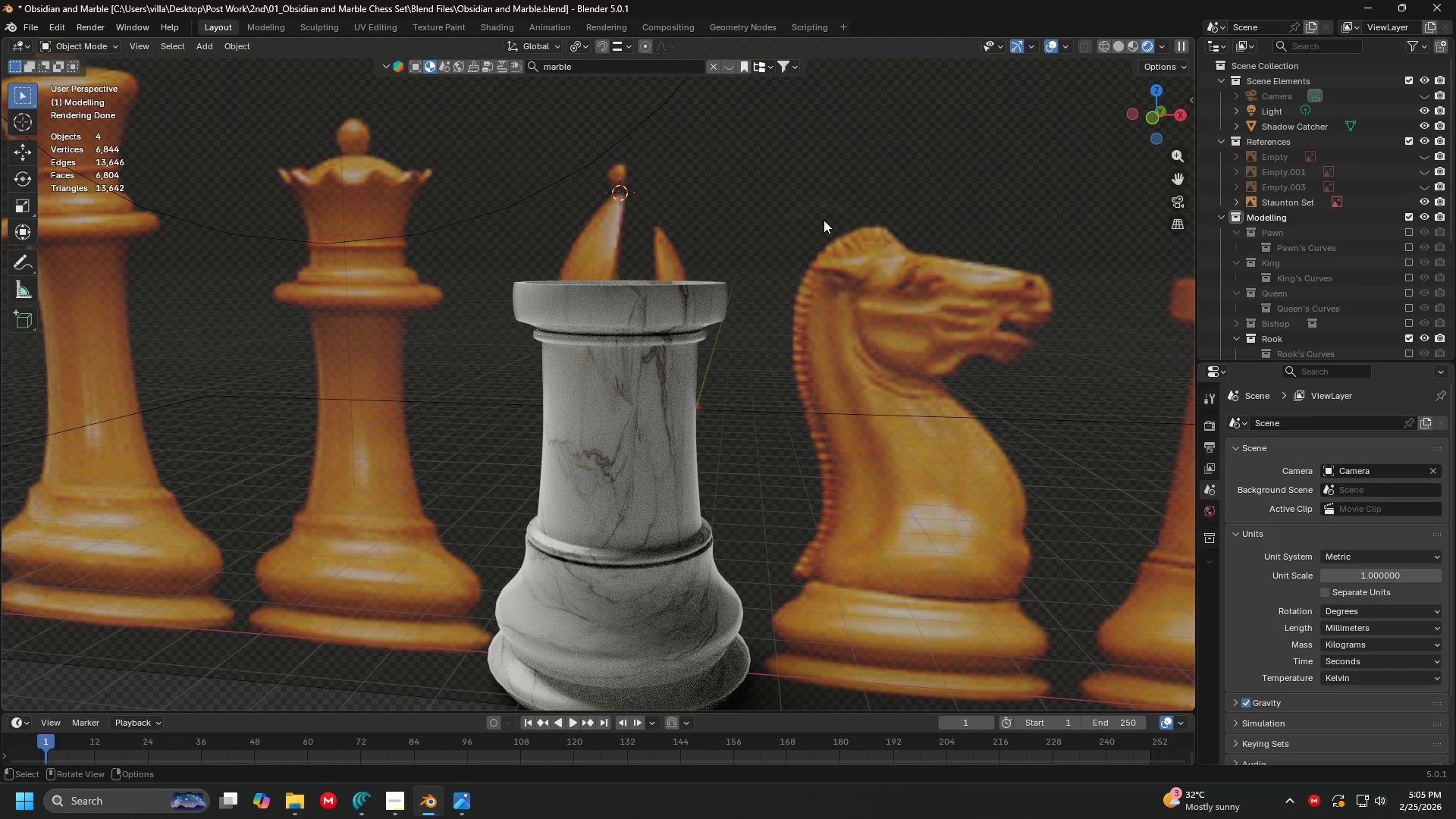 
left_click([823, 220])
 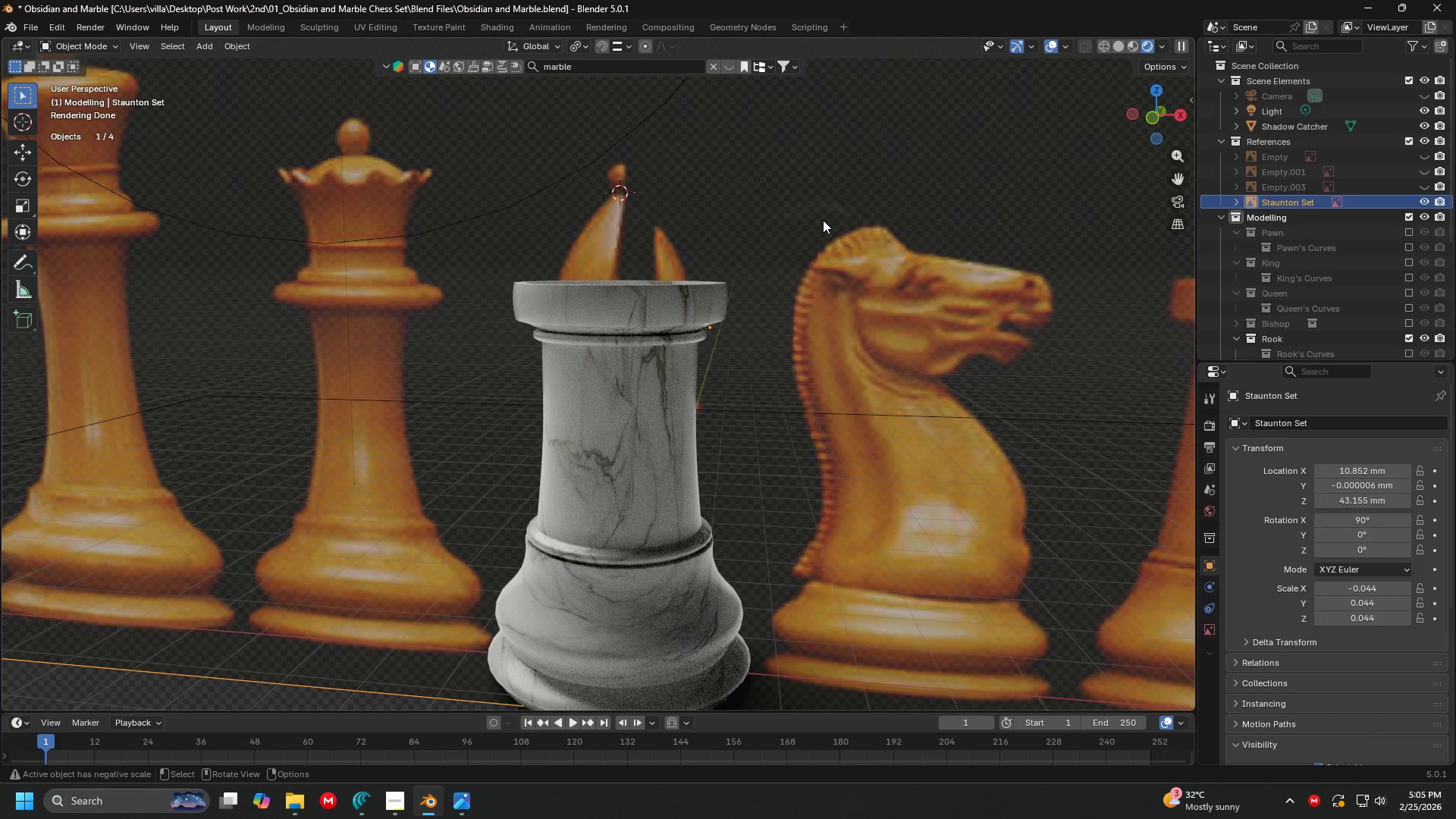 
key(1)
 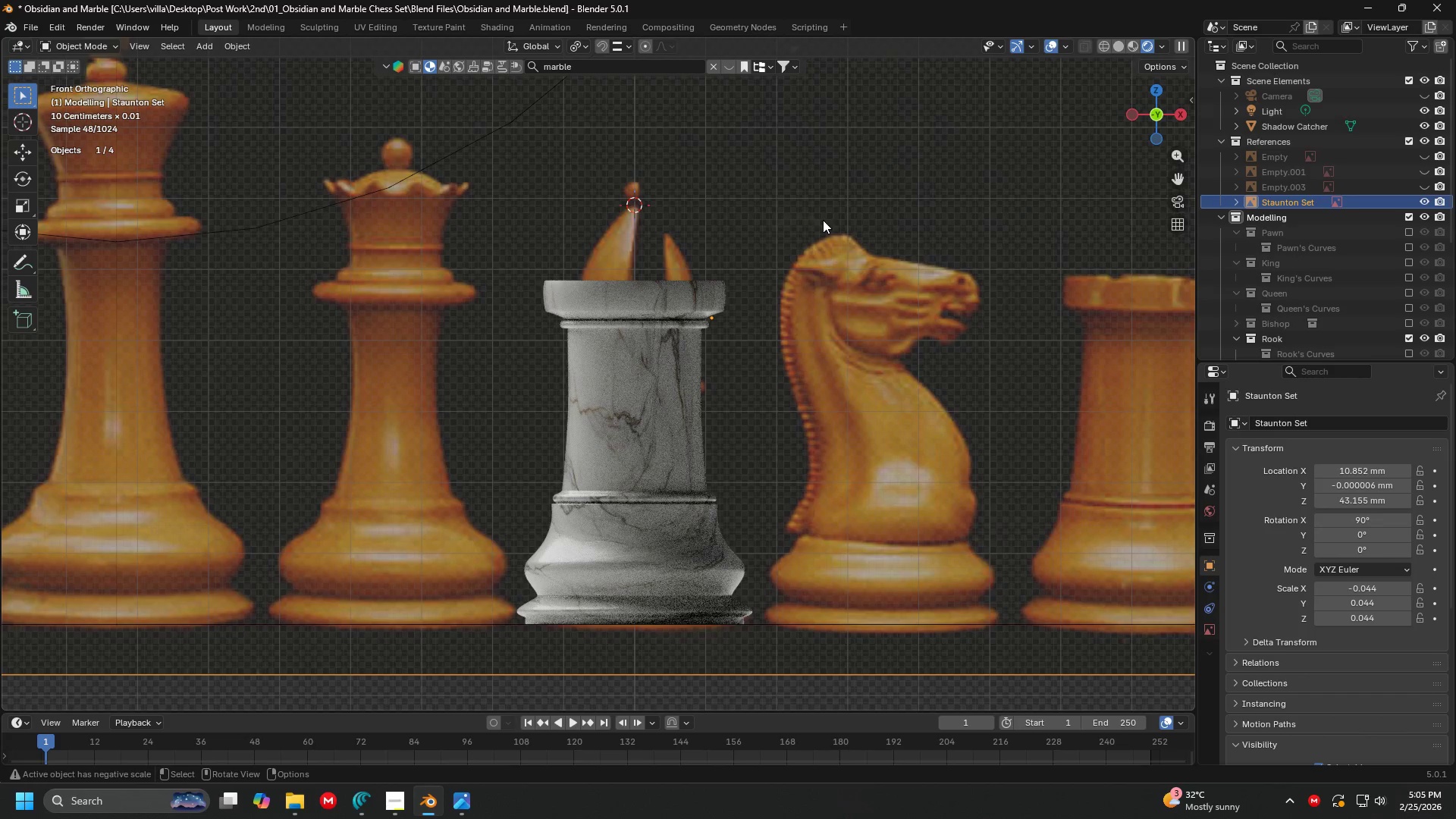 
key(Control+ControlLeft)
 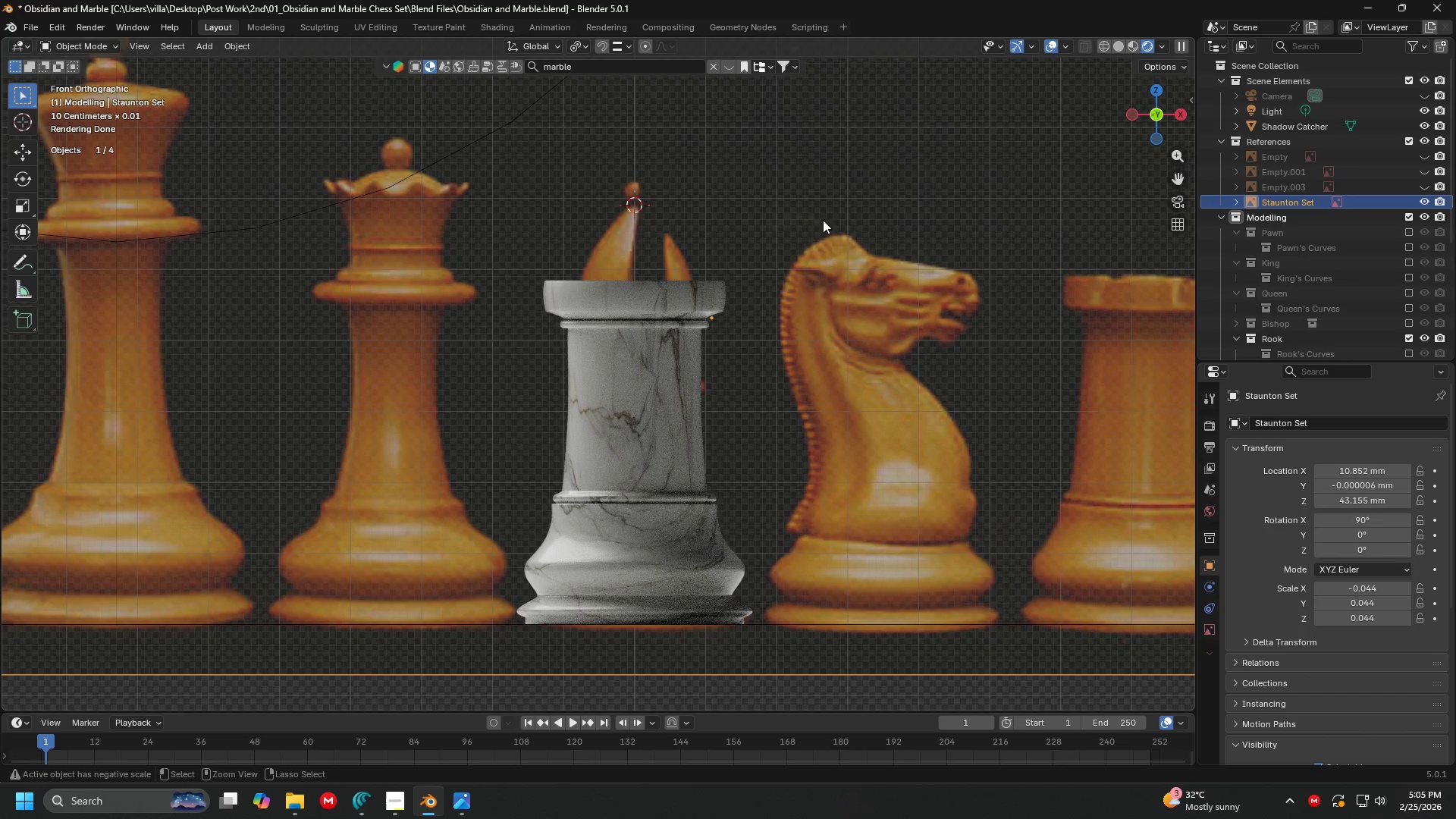 
key(Control+S)
 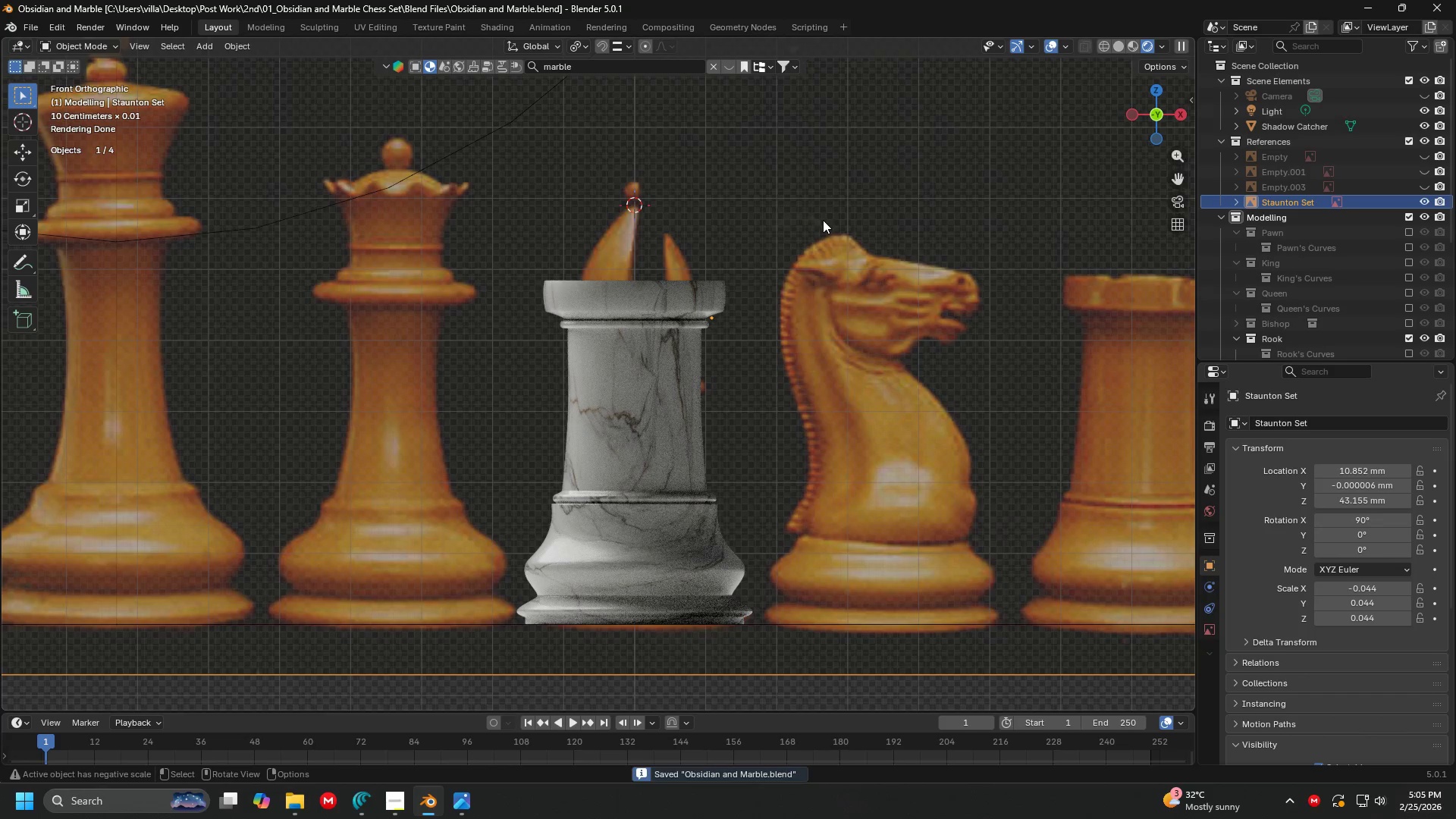 
key(Shift+ShiftLeft)
 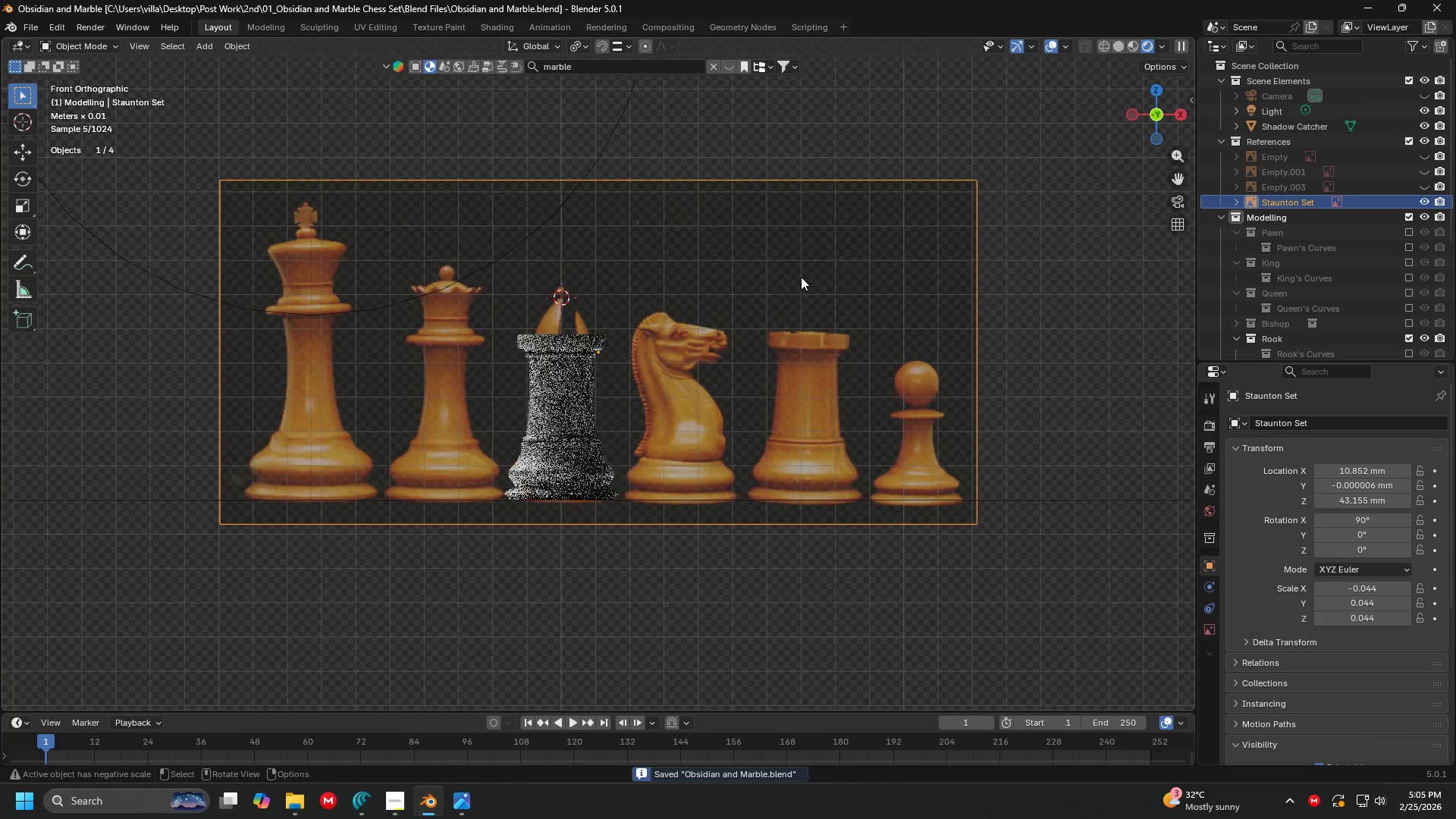 
left_click([801, 289])
 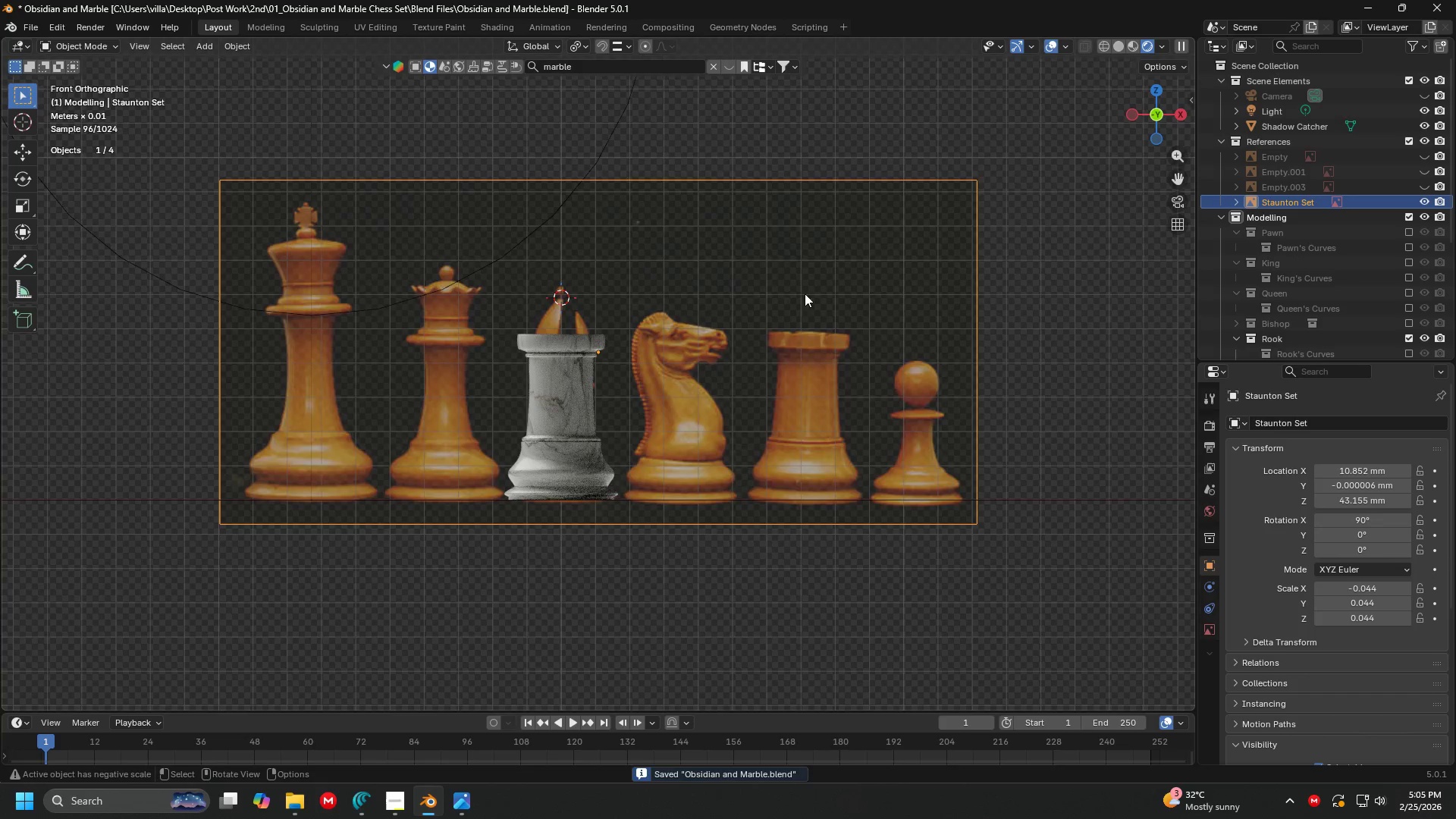 
scroll: coordinate [856, 265], scroll_direction: down, amount: 5.0
 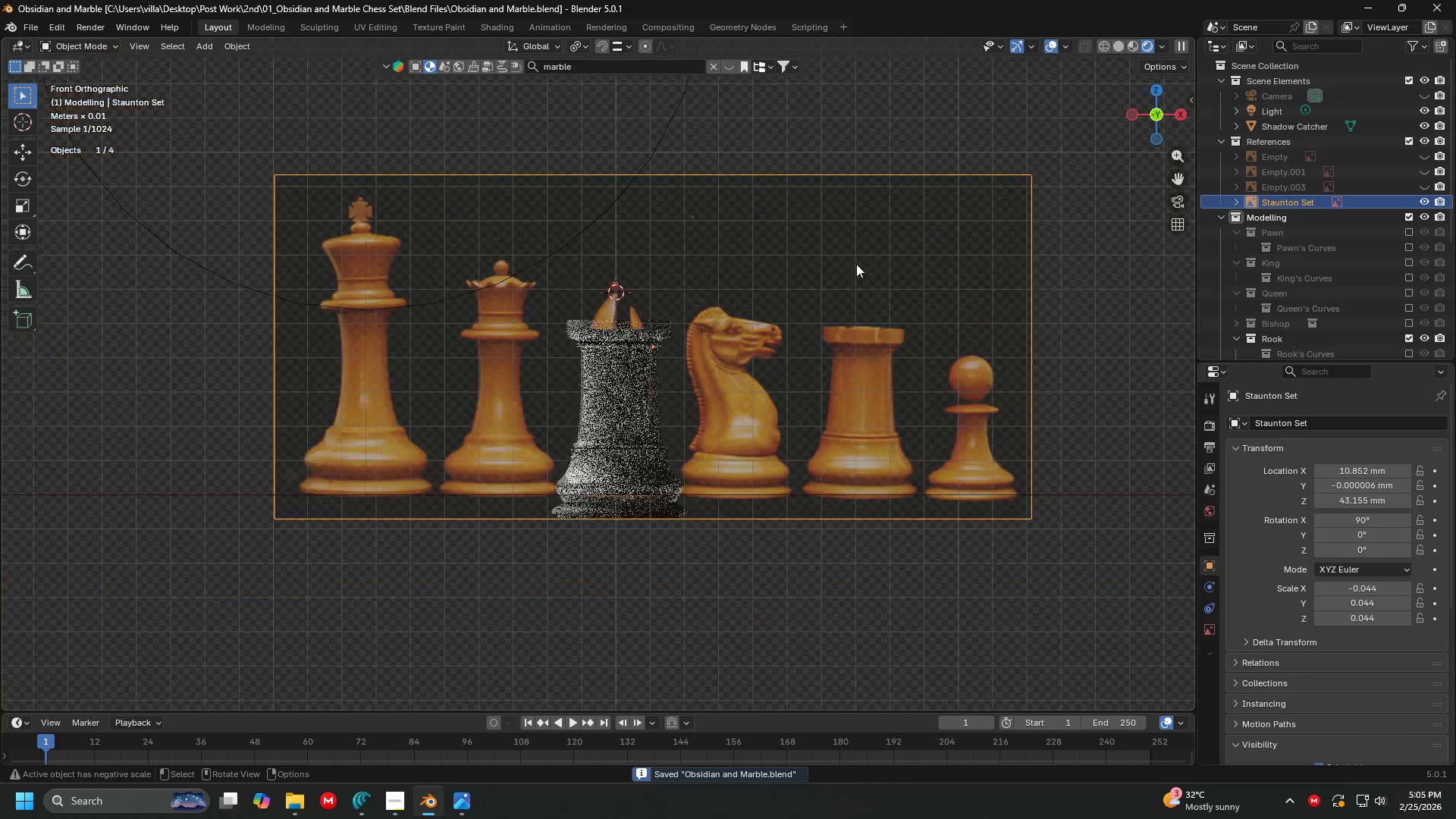 
hold_key(key=ShiftLeft, duration=0.31)
 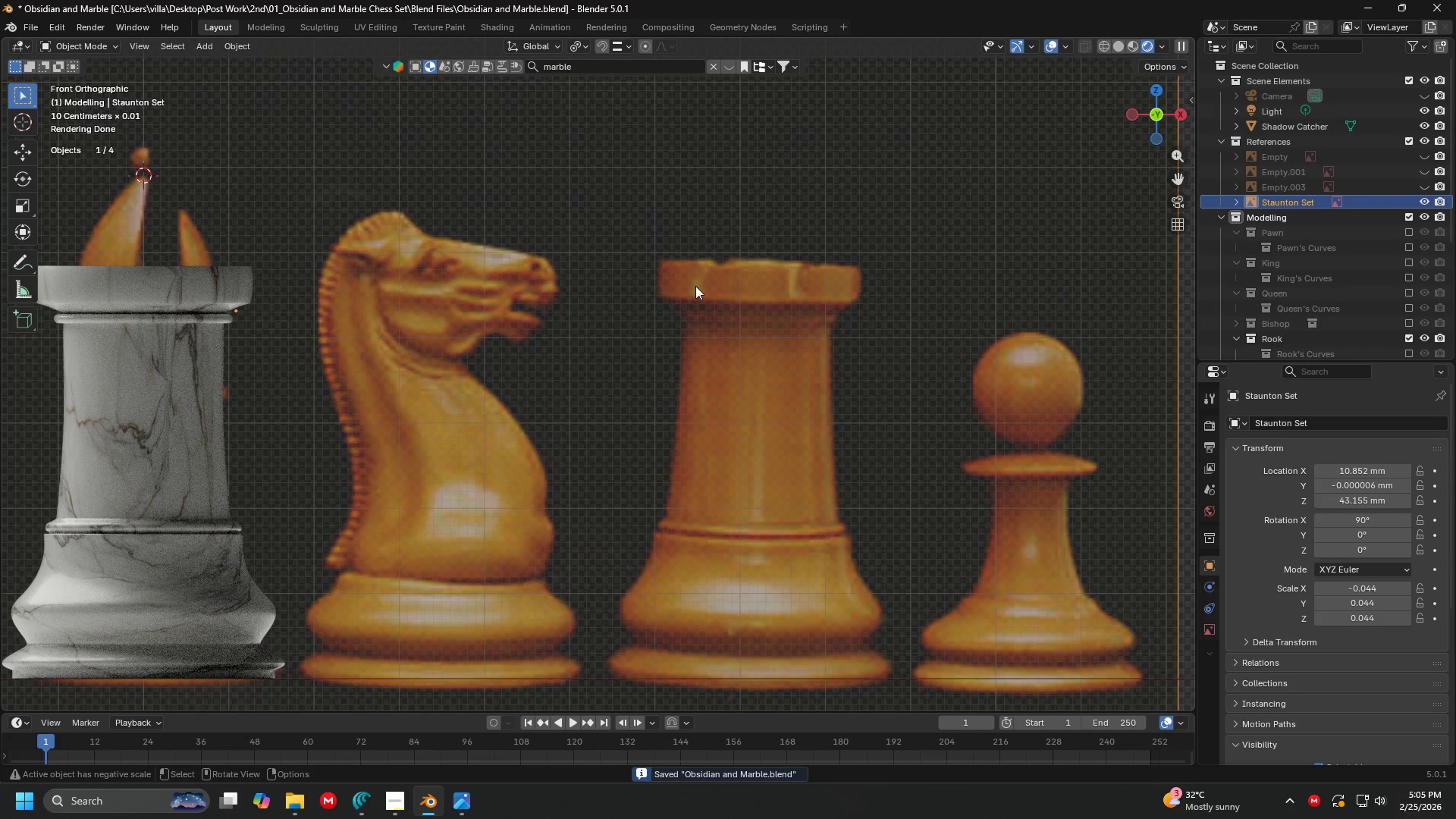 
scroll: coordinate [877, 356], scroll_direction: up, amount: 5.0
 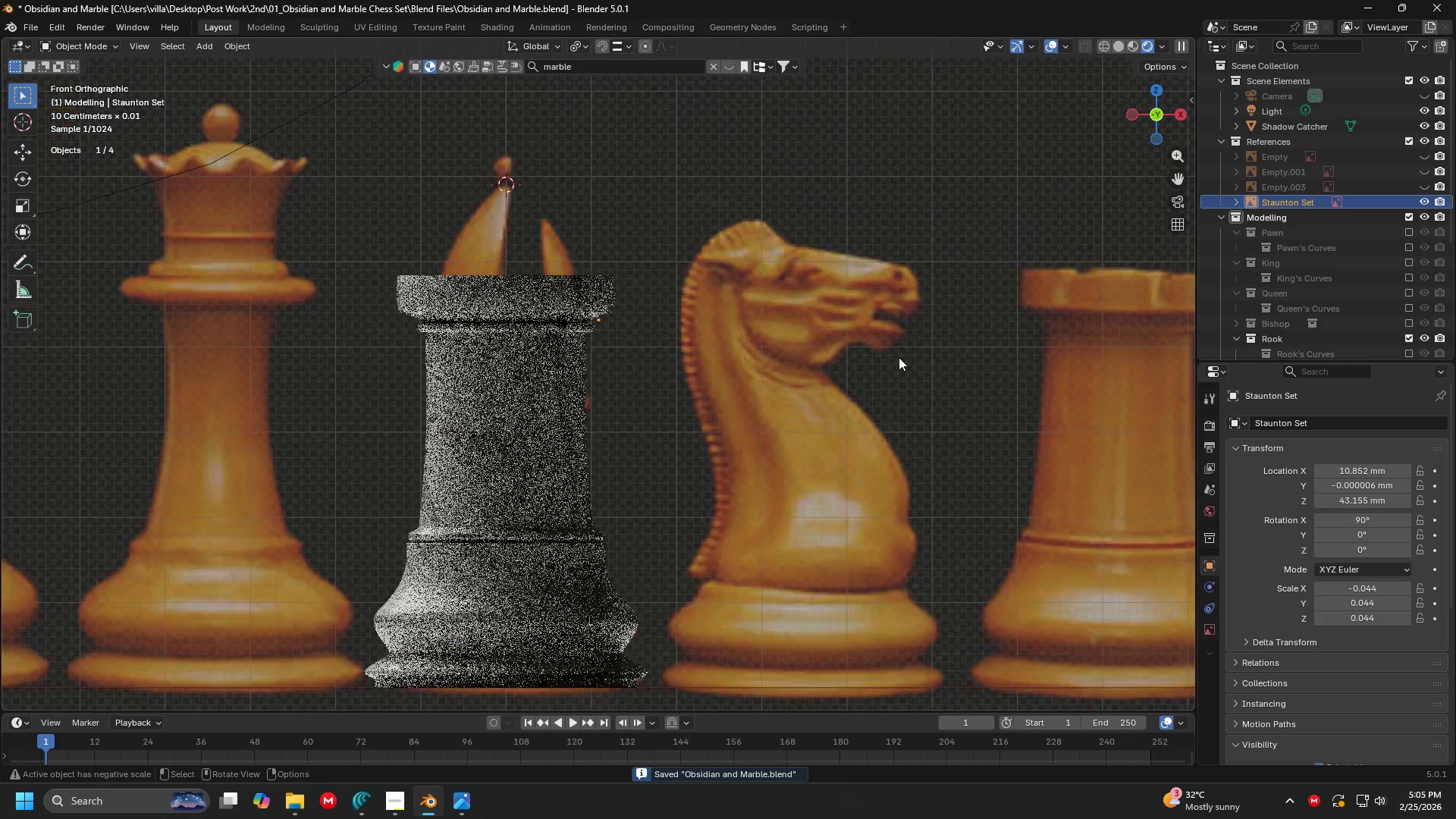 
scroll: coordinate [615, 409], scroll_direction: down, amount: 3.0
 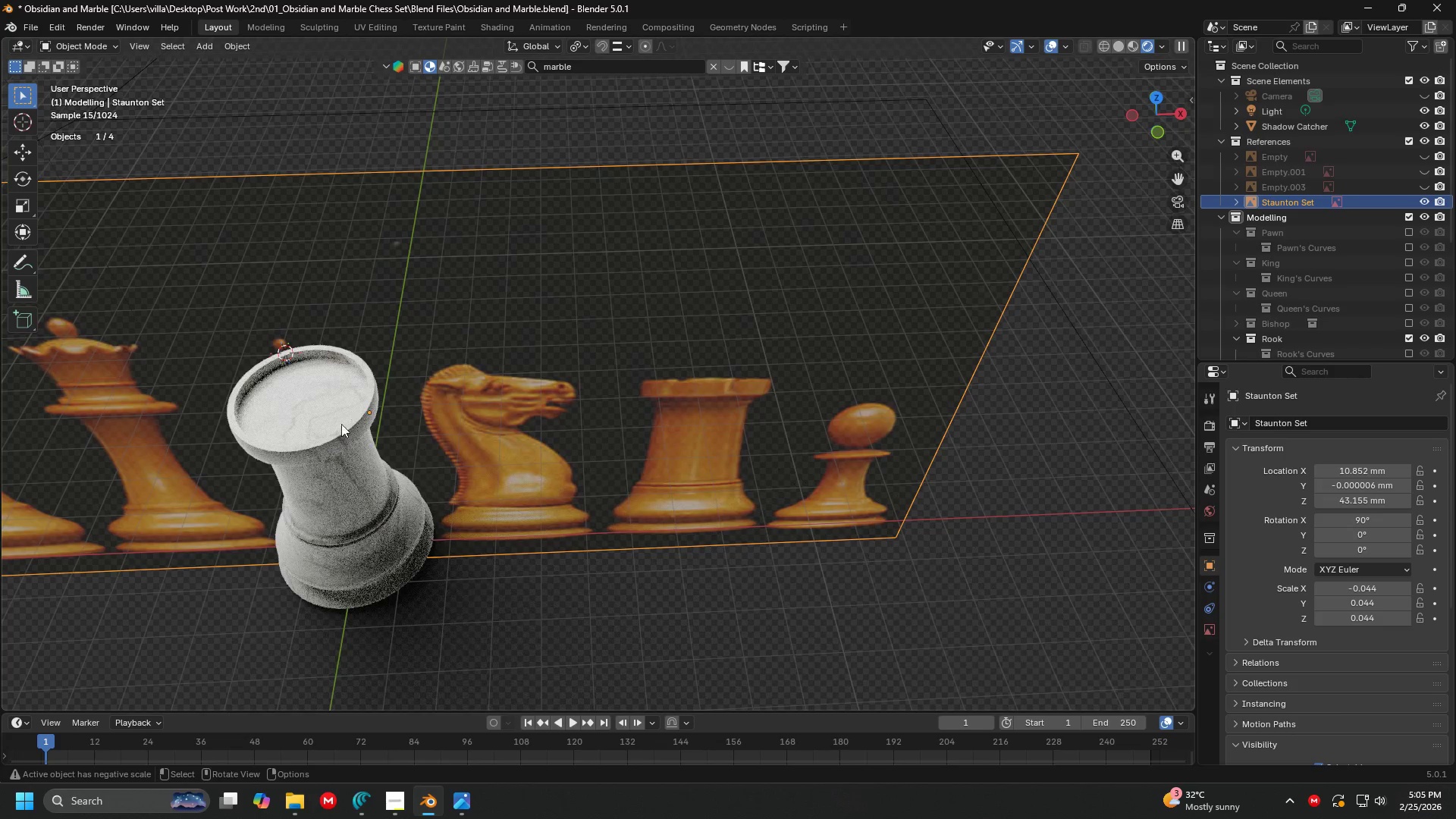 
left_click([334, 423])
 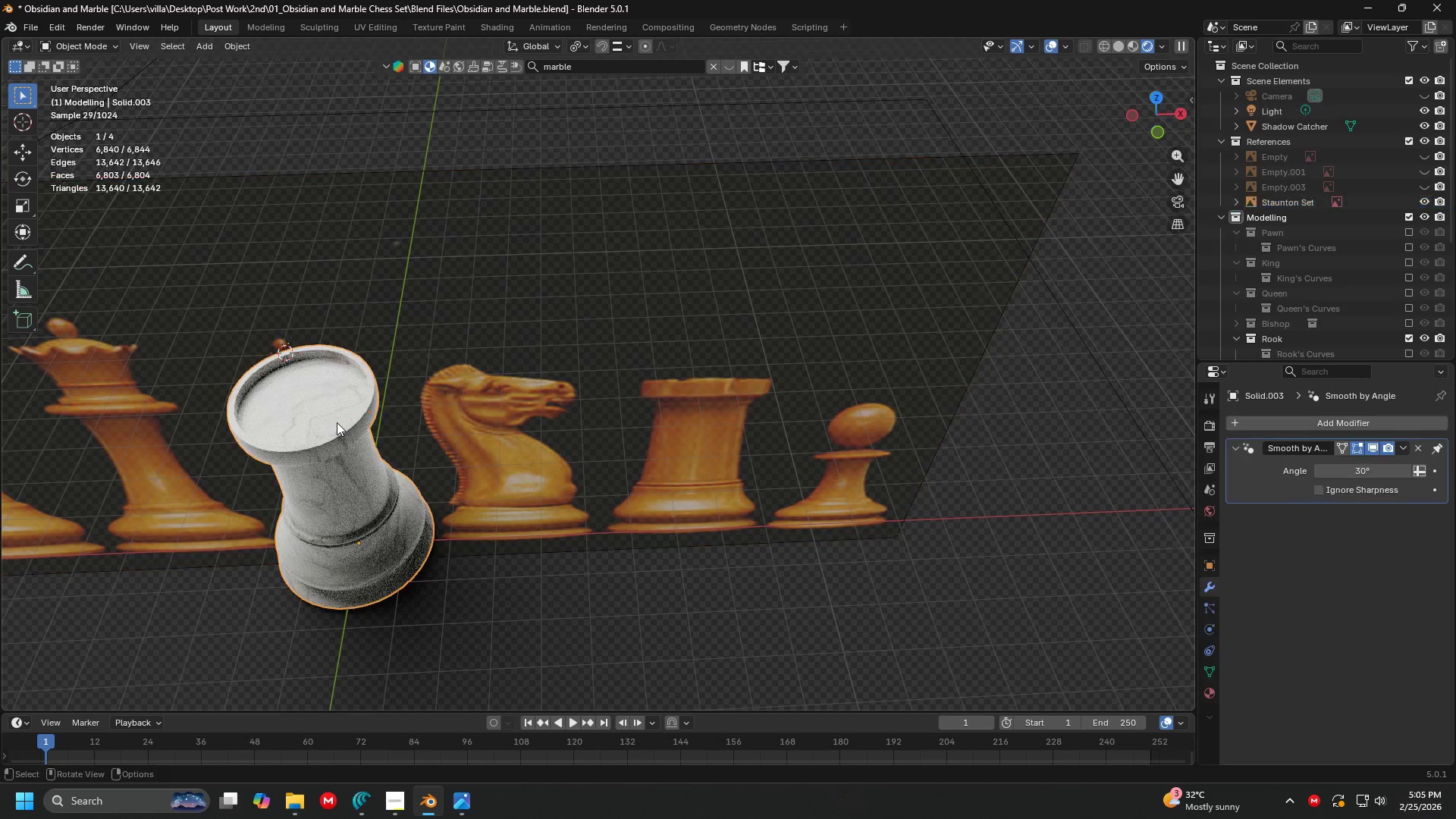 
right_click([337, 422])
 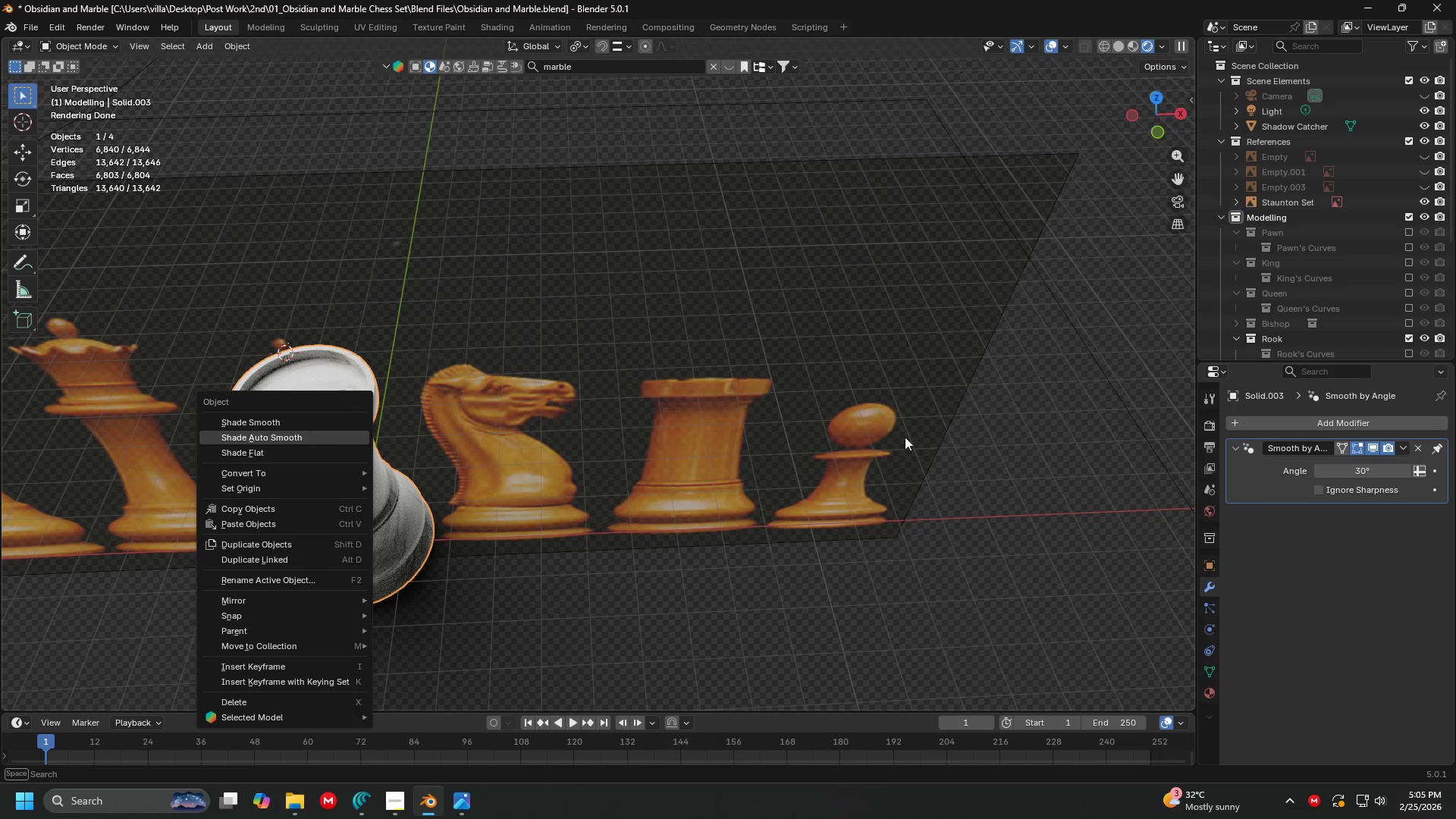 
left_click([722, 563])
 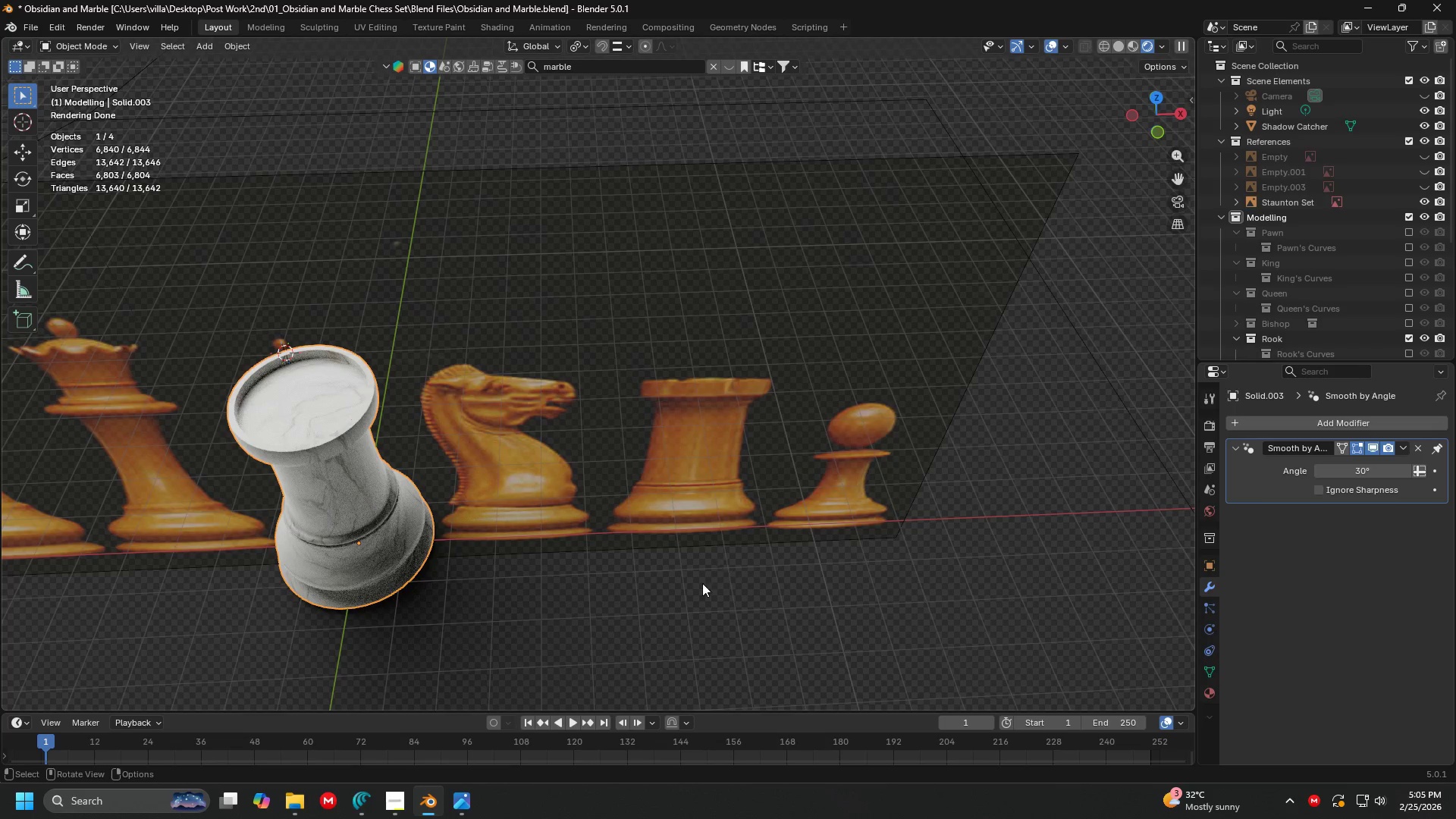 
key(Shift+C)
 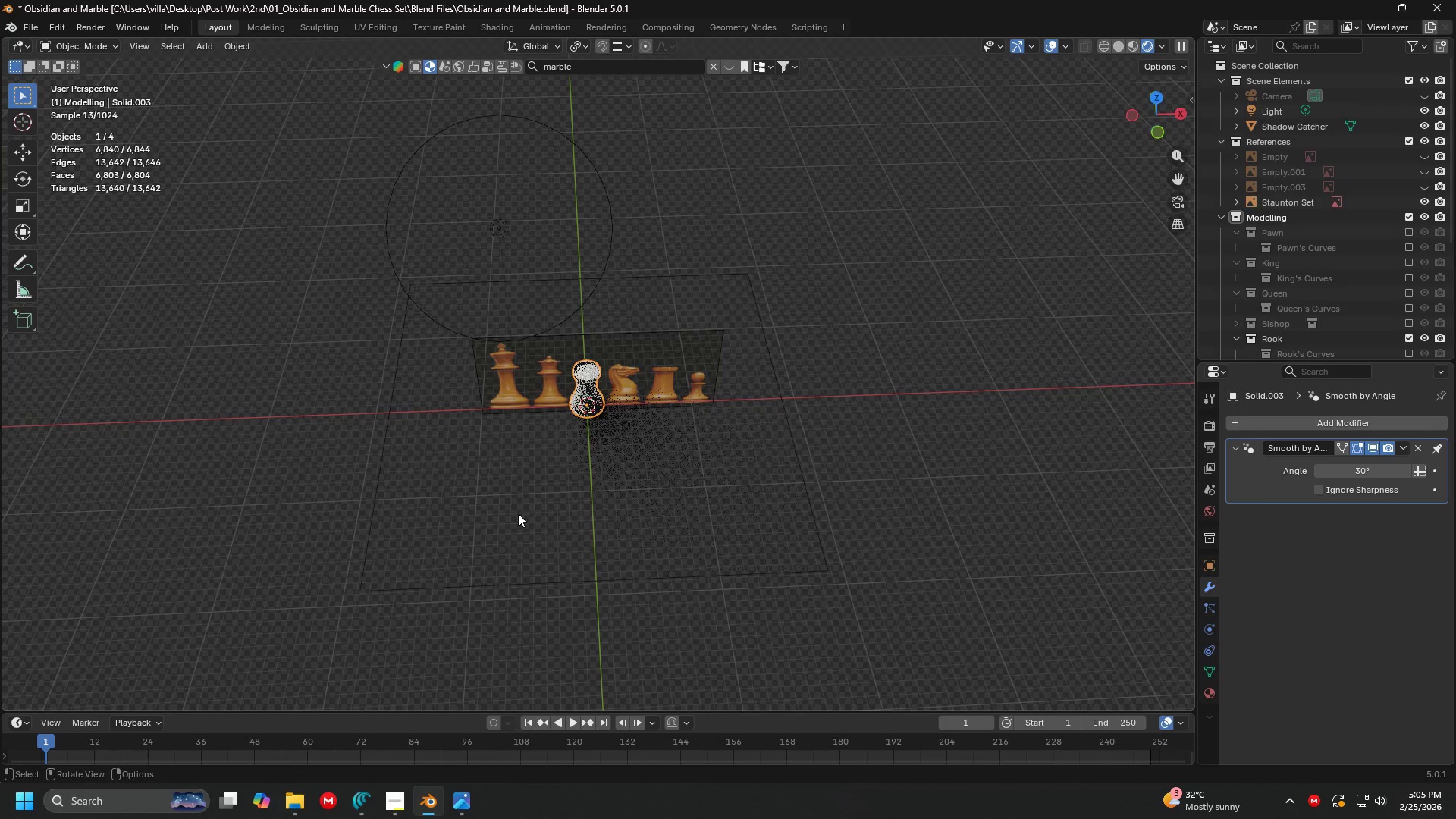 
hold_key(key=ShiftLeft, duration=0.31)
 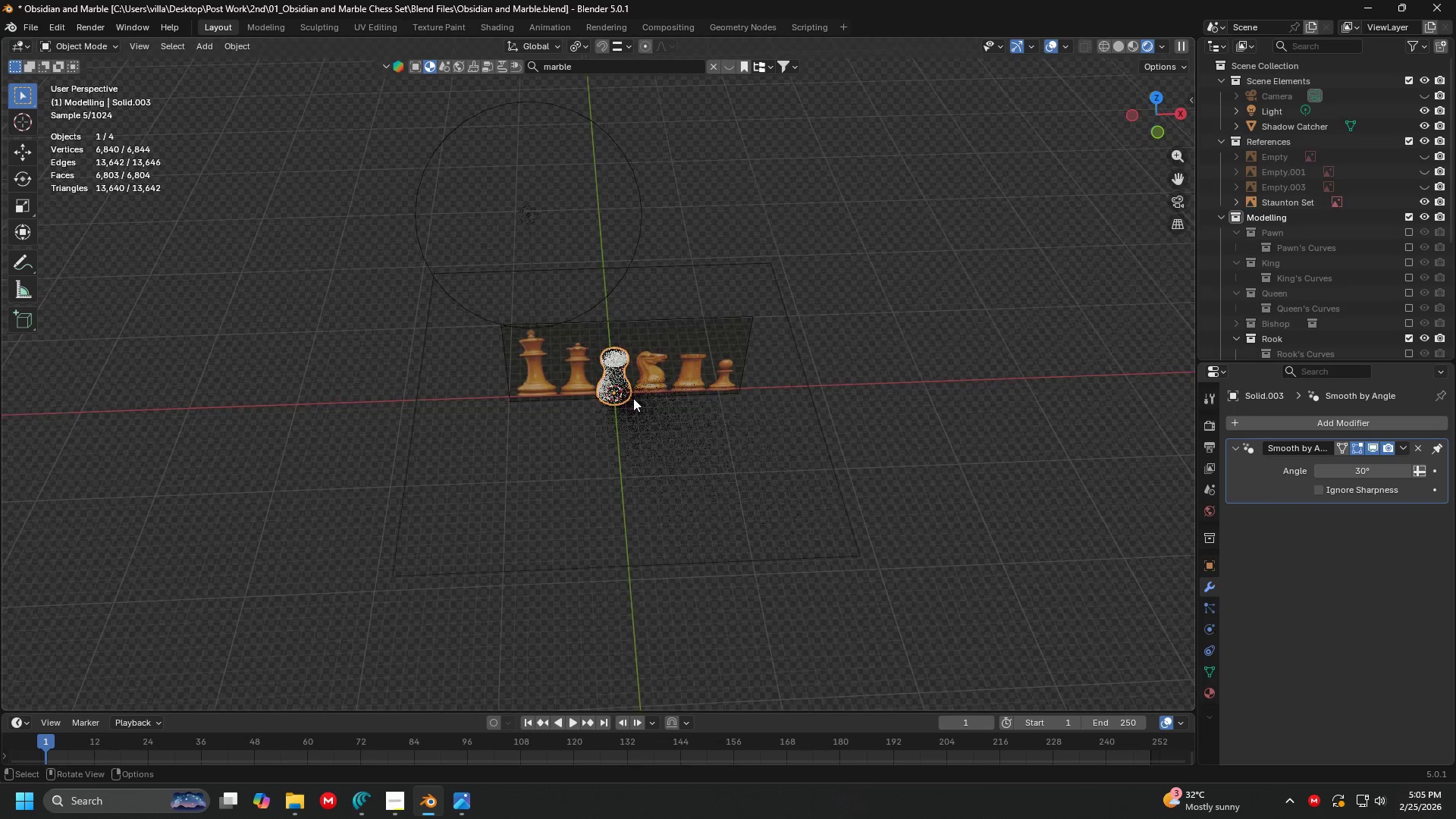 
hold_key(key=ShiftLeft, duration=0.39)
 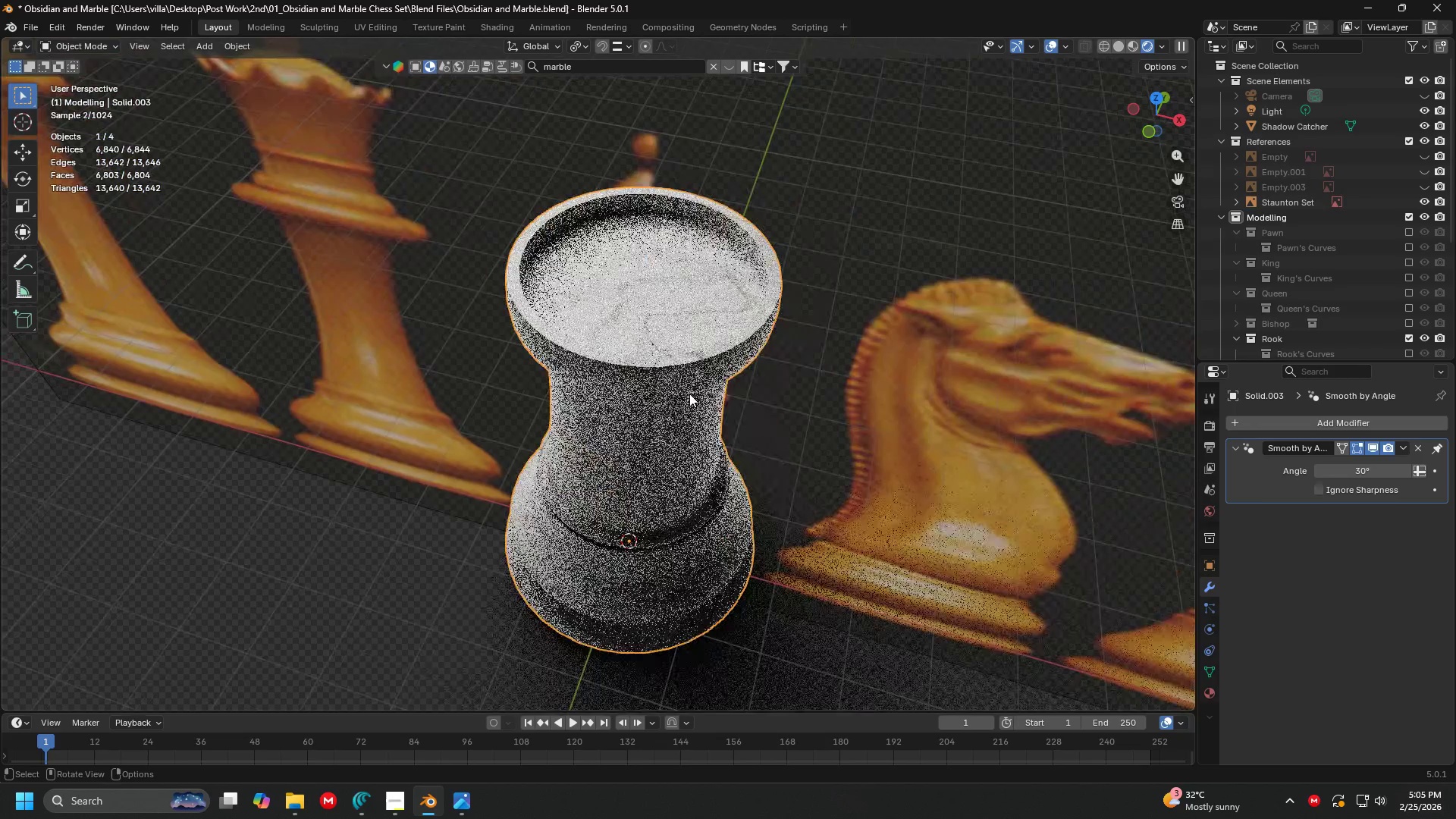 
scroll: coordinate [662, 362], scroll_direction: up, amount: 12.0
 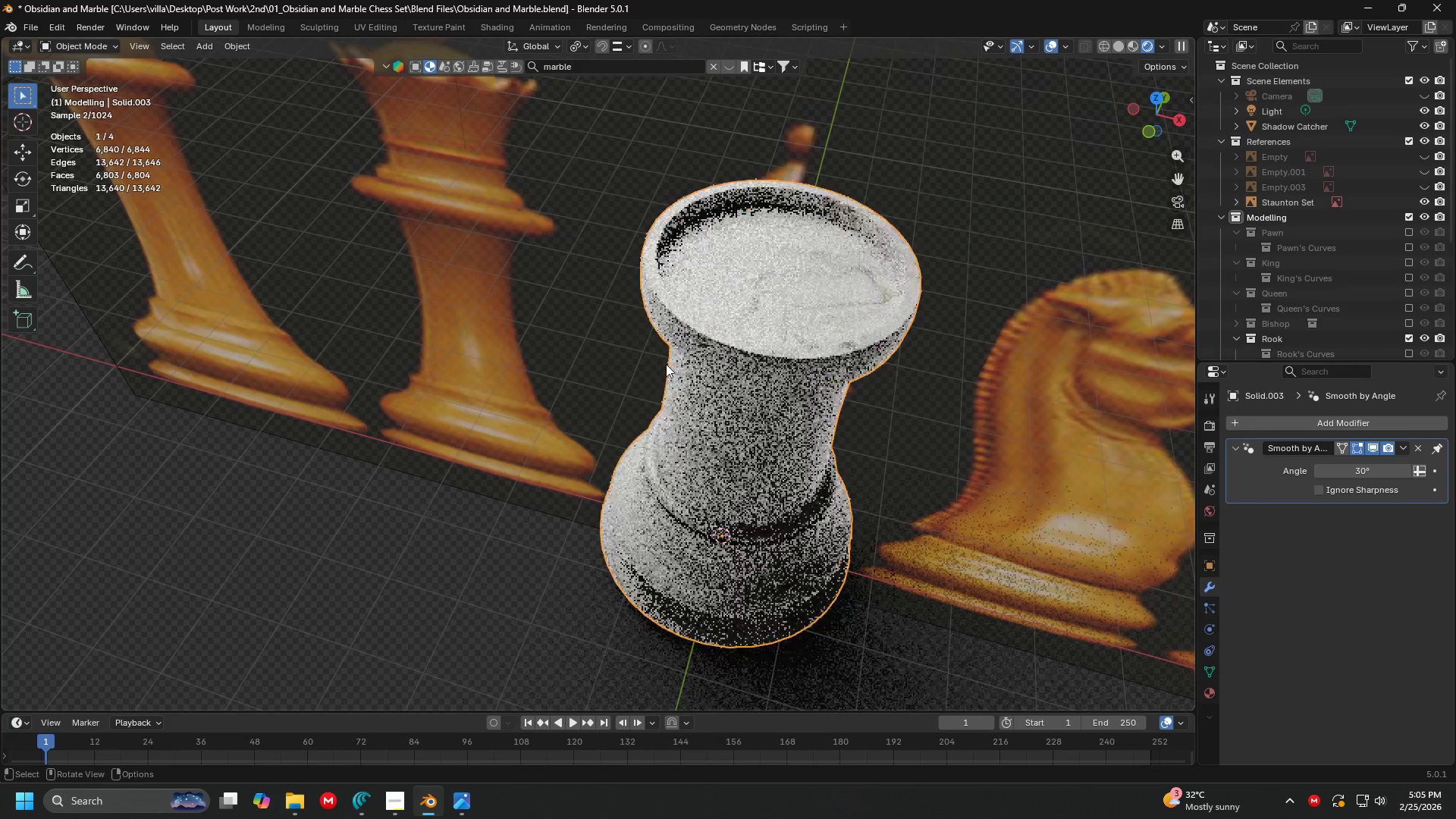 
key(Z)
 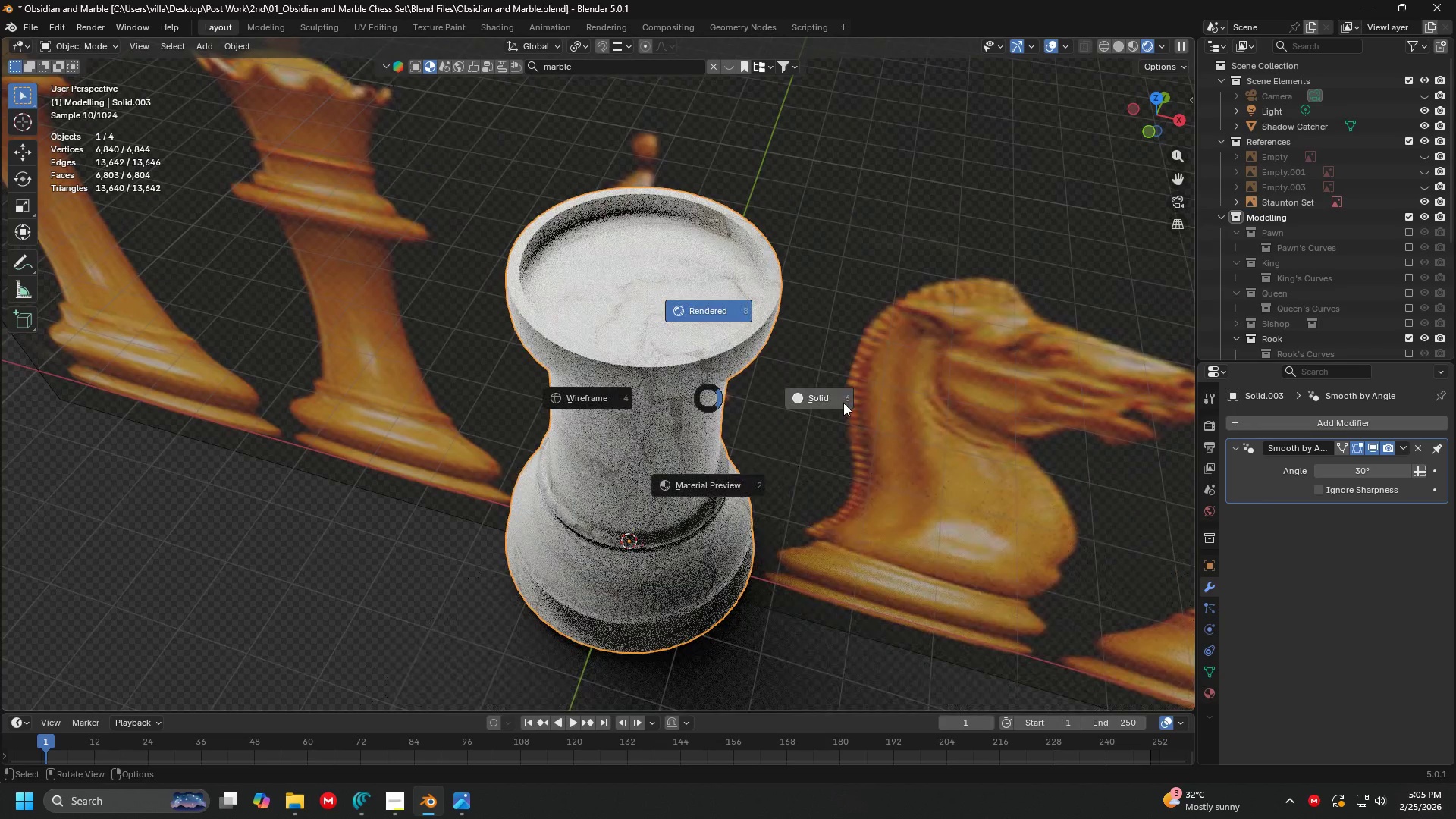 
hold_key(key=ShiftLeft, duration=0.52)
 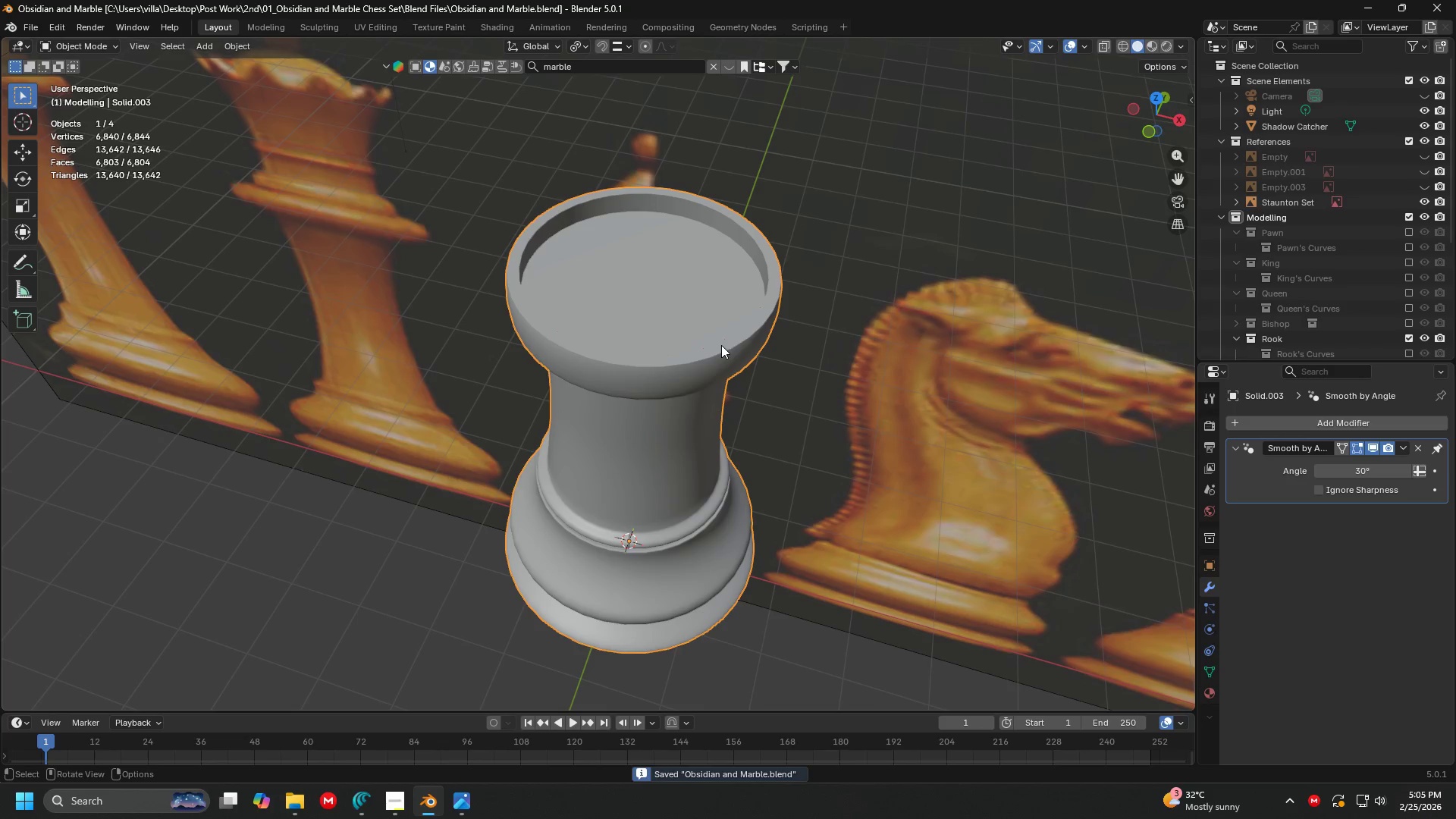 
key(Control+ControlLeft)
 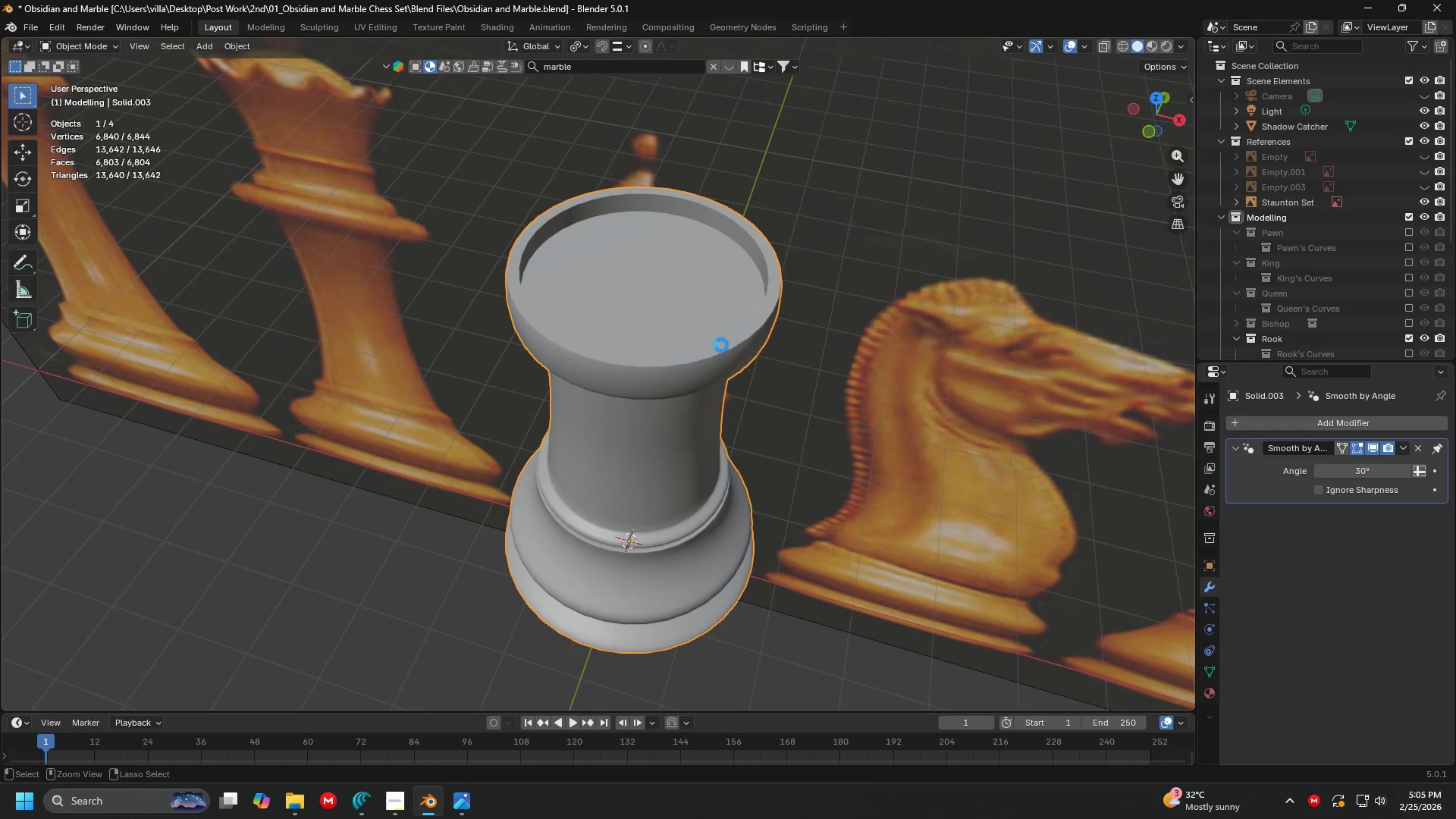 
key(Control+S)
 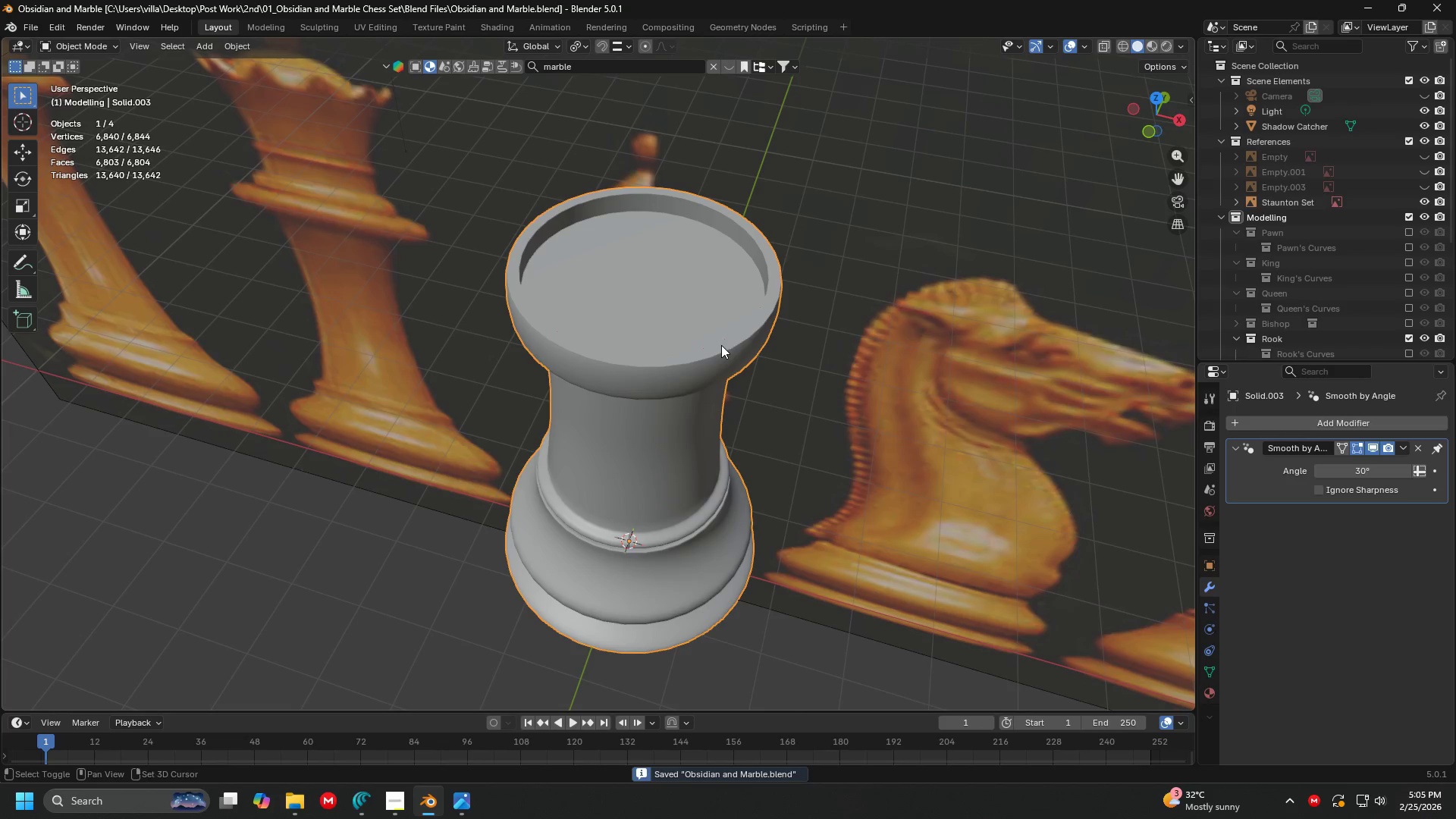 
key(Shift+A)
 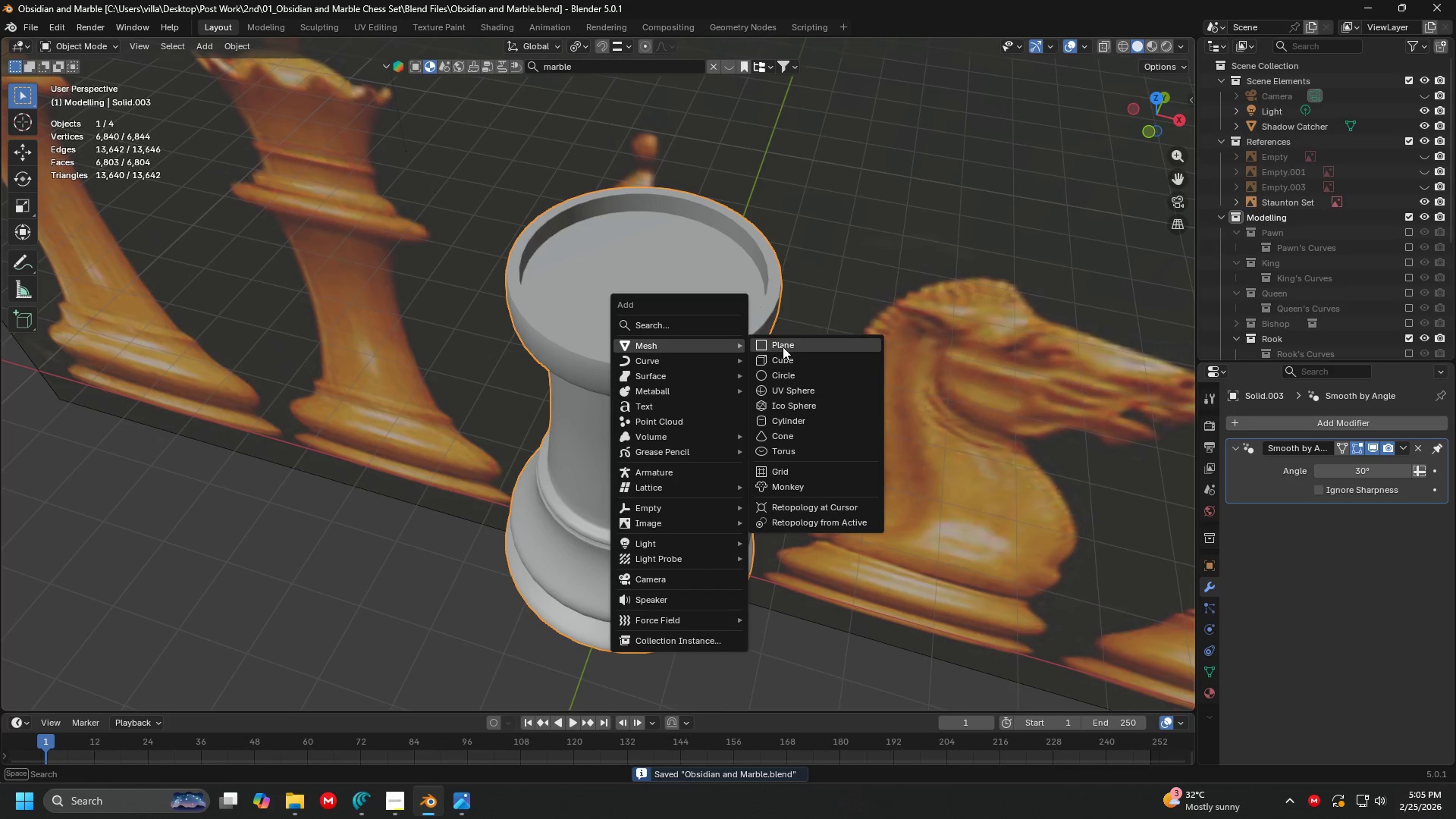 
left_click([788, 353])
 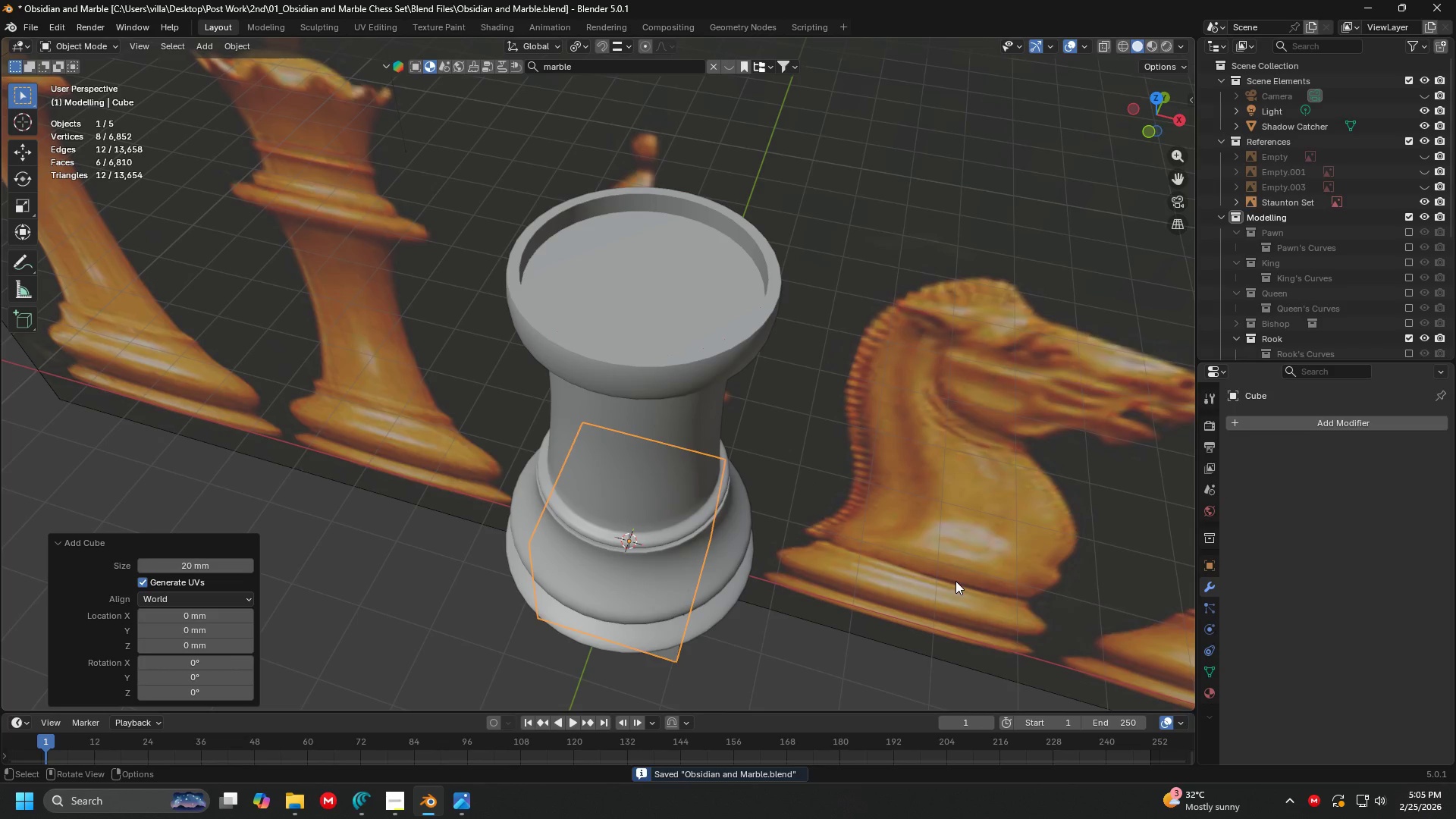 
key(S)
 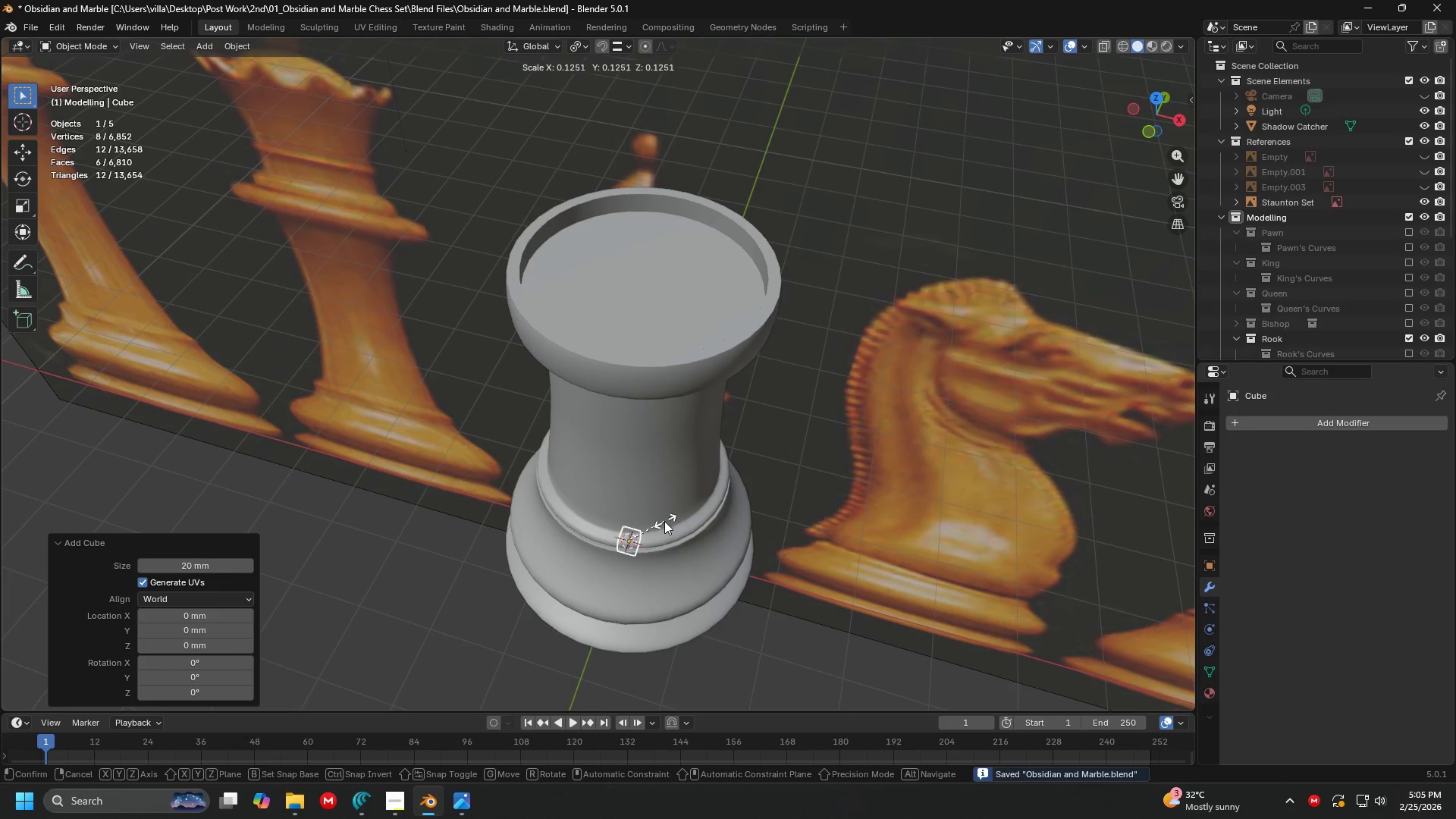 
left_click([663, 521])
 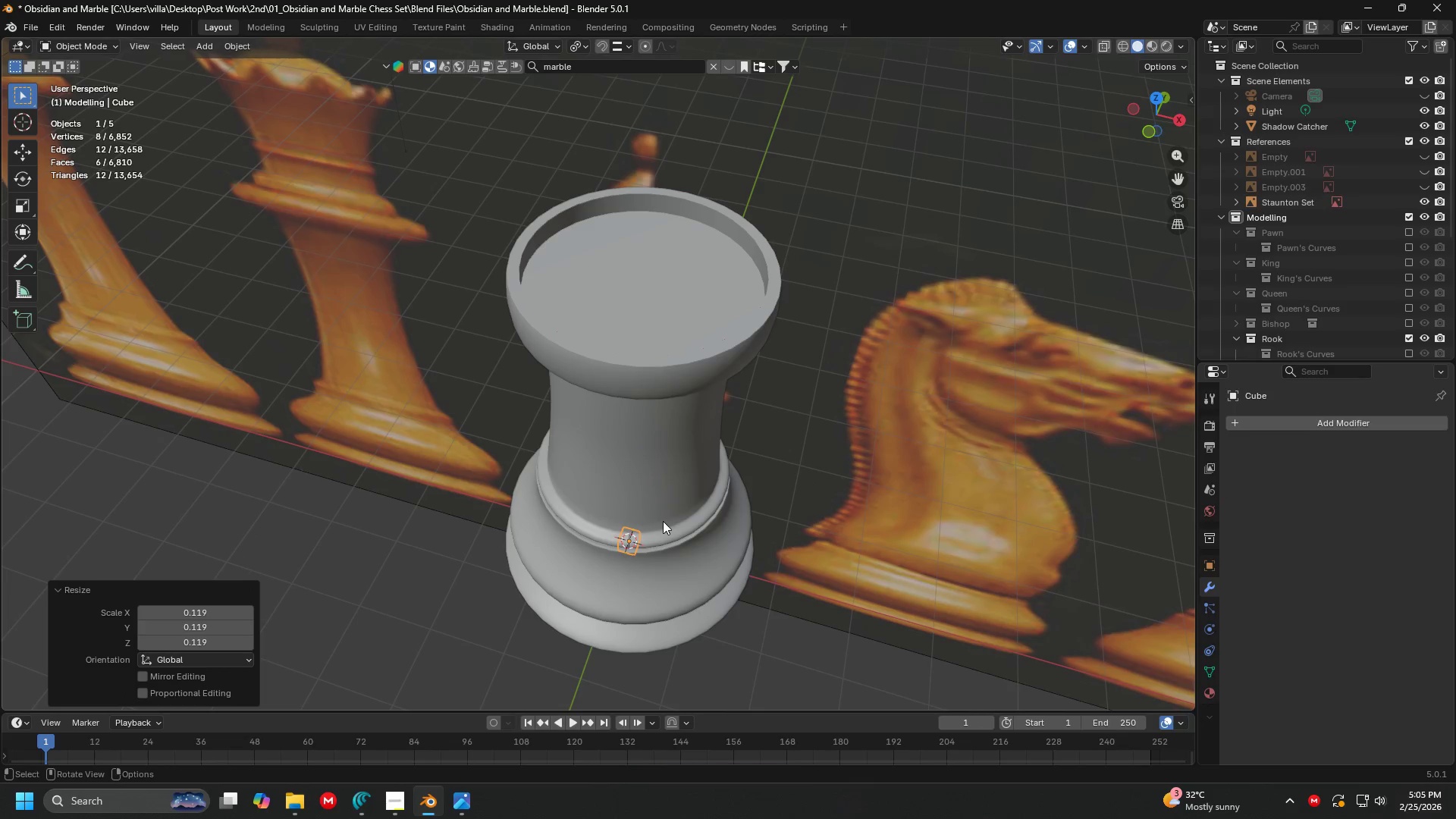 
key(G)
 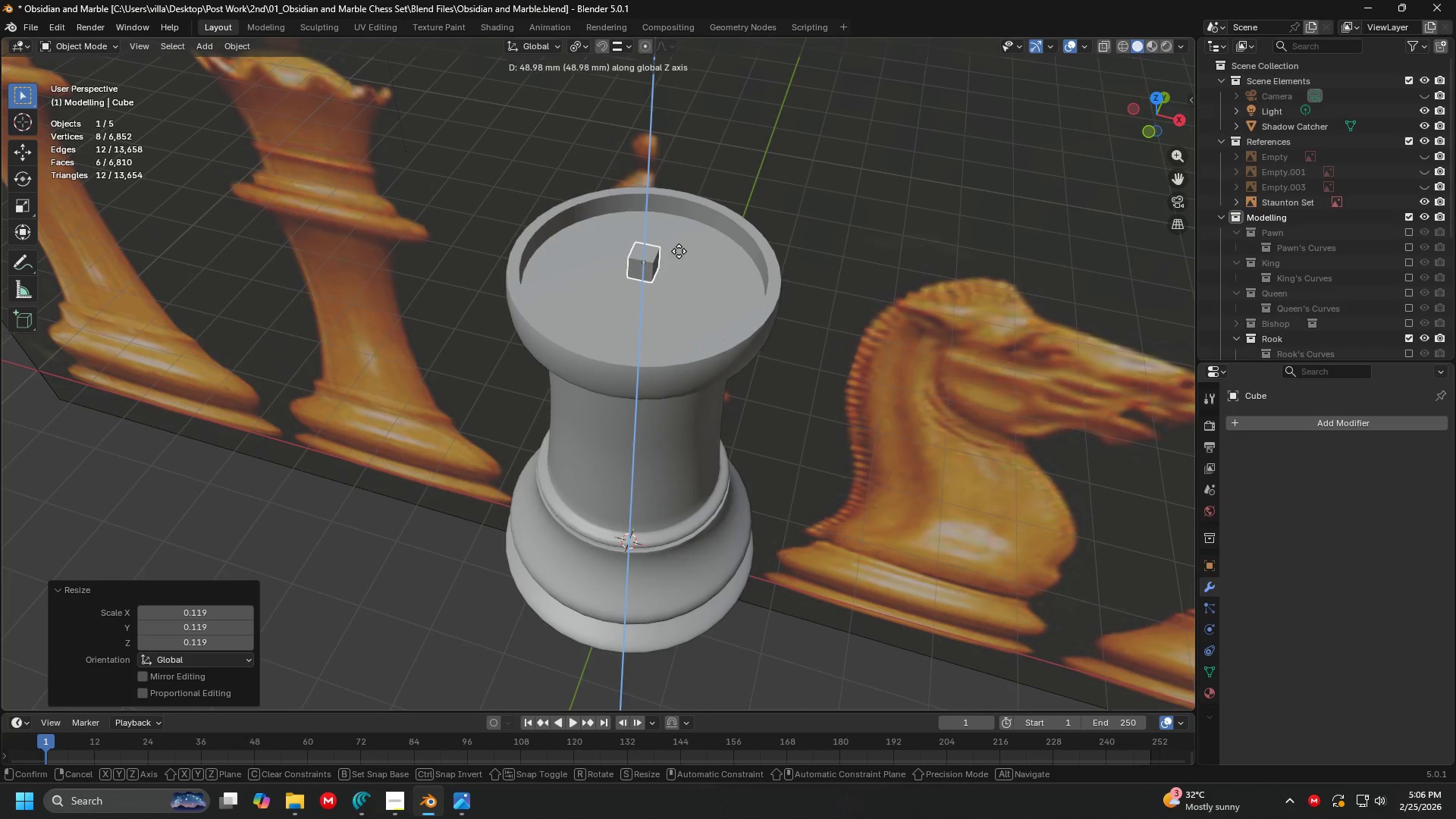 
left_click([679, 251])
 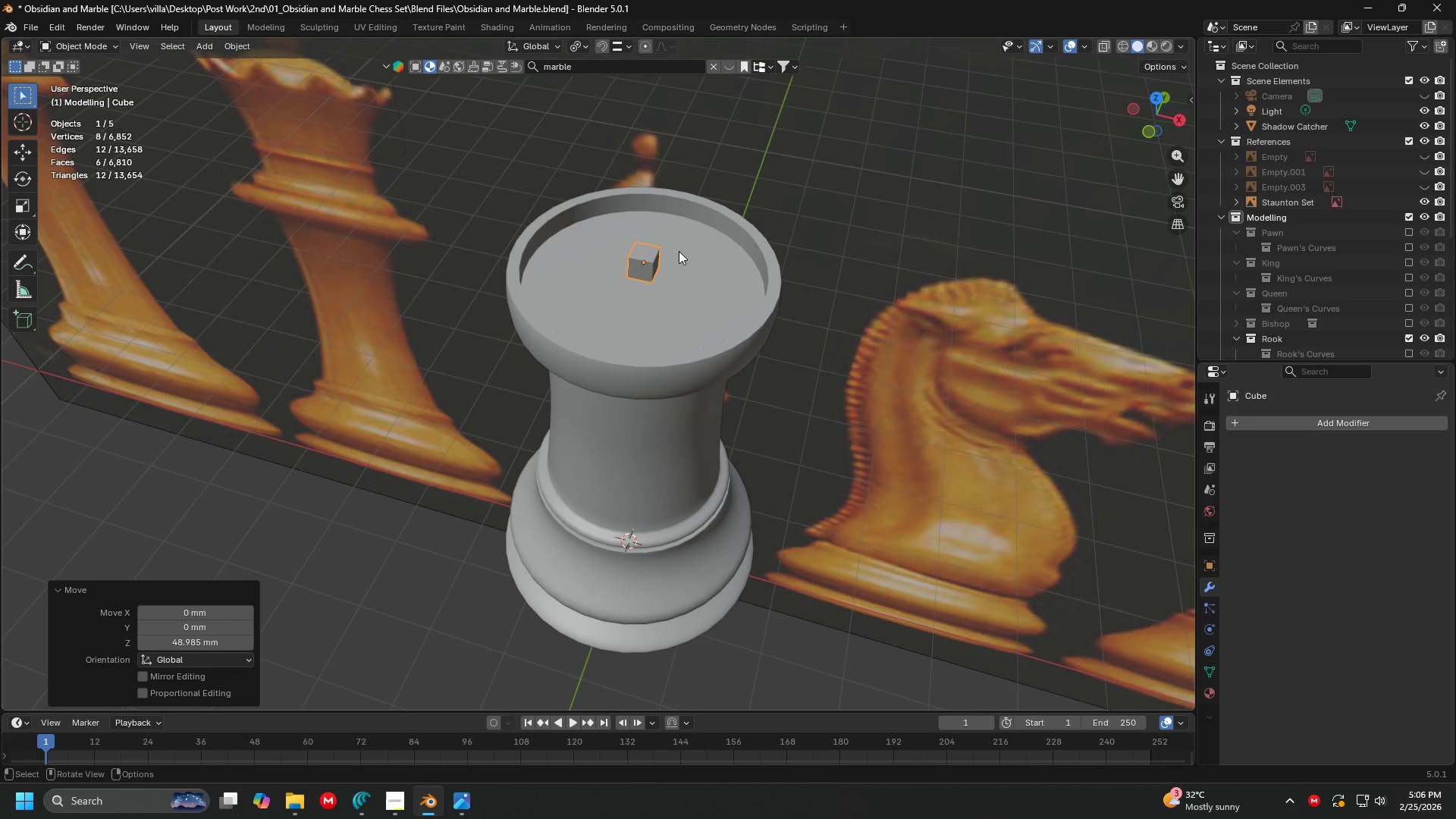 
key(7)
 